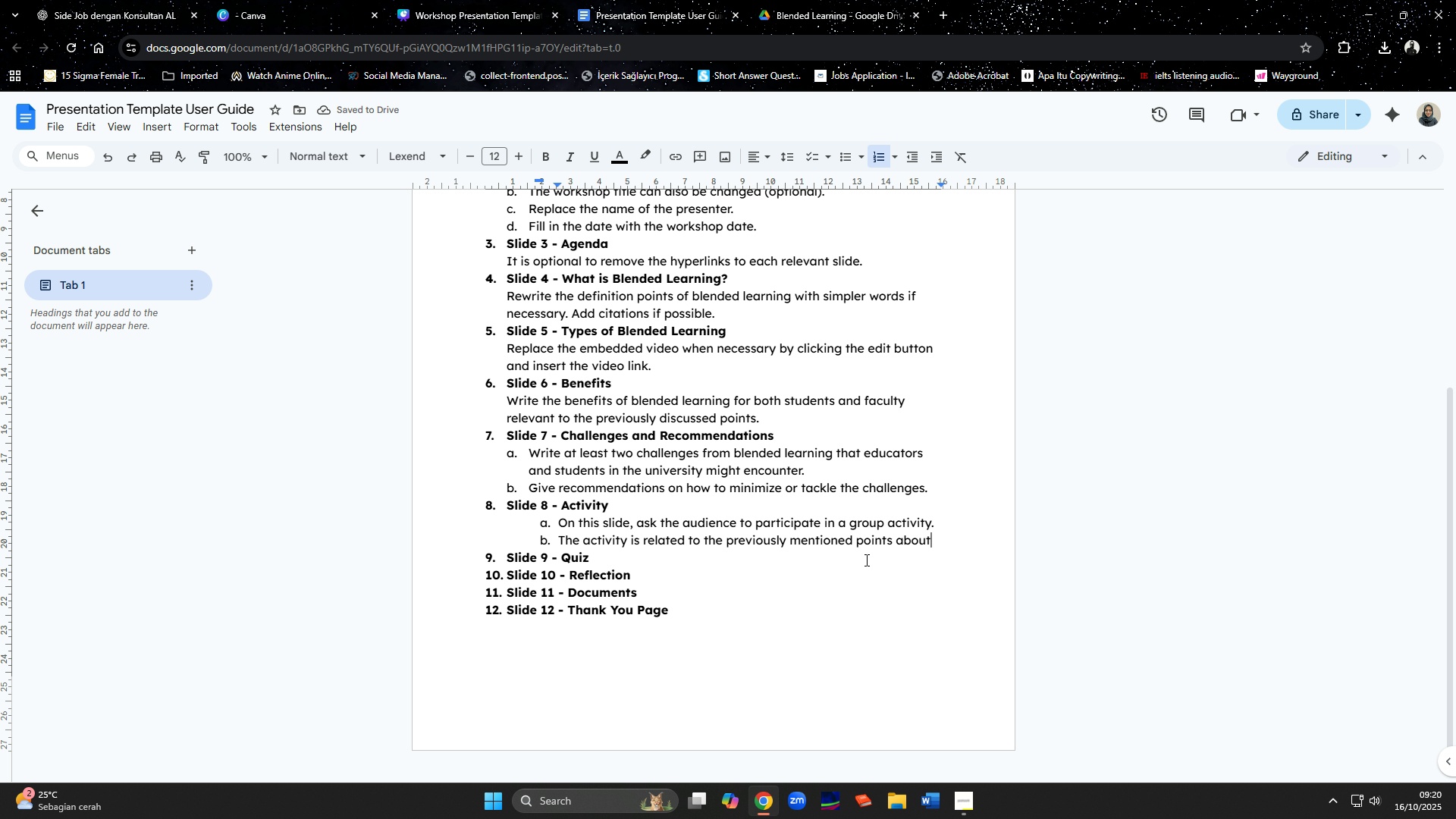 
hold_key(key=ArrowLeft, duration=0.52)
 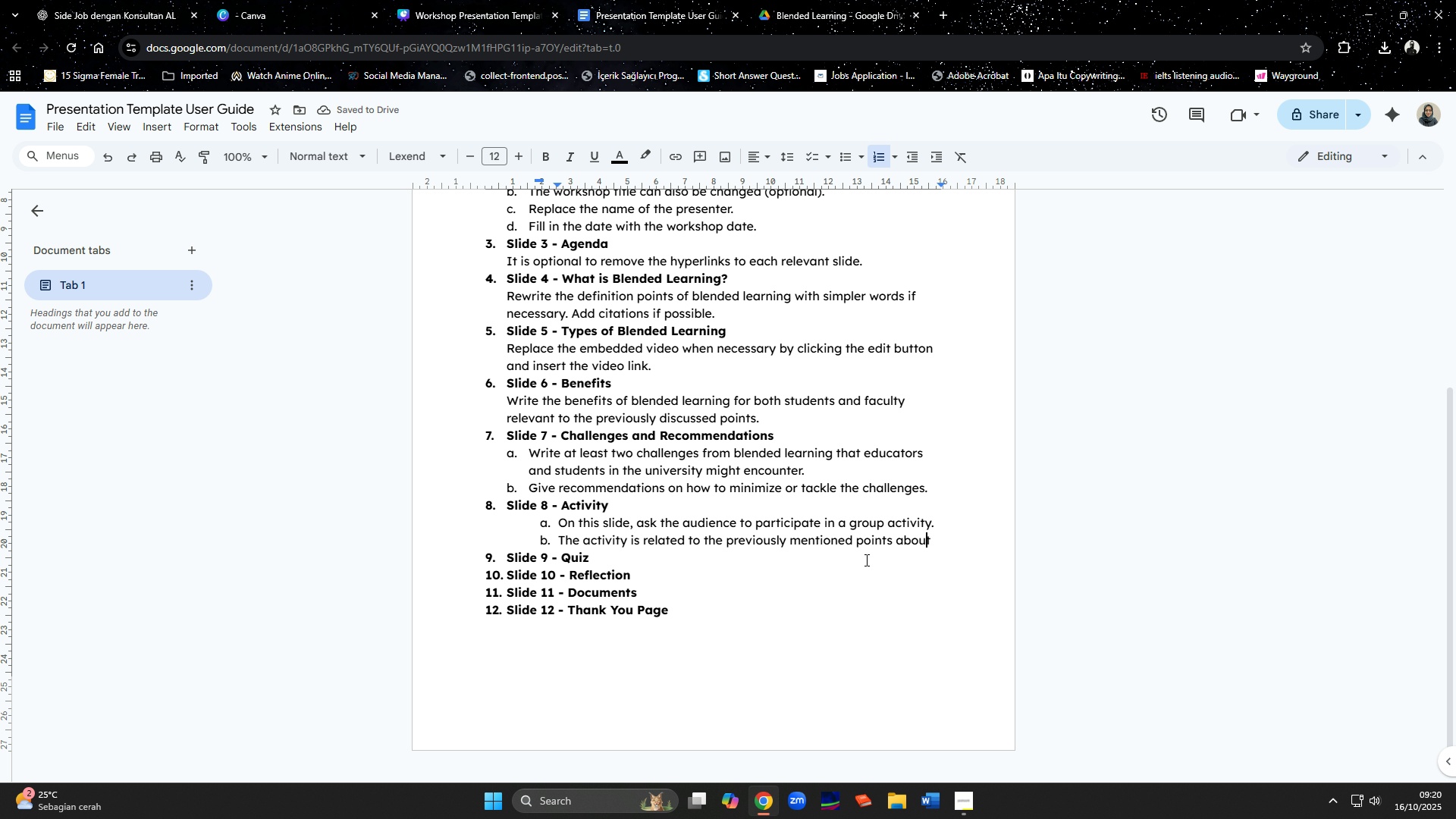 
key(ArrowRight)
 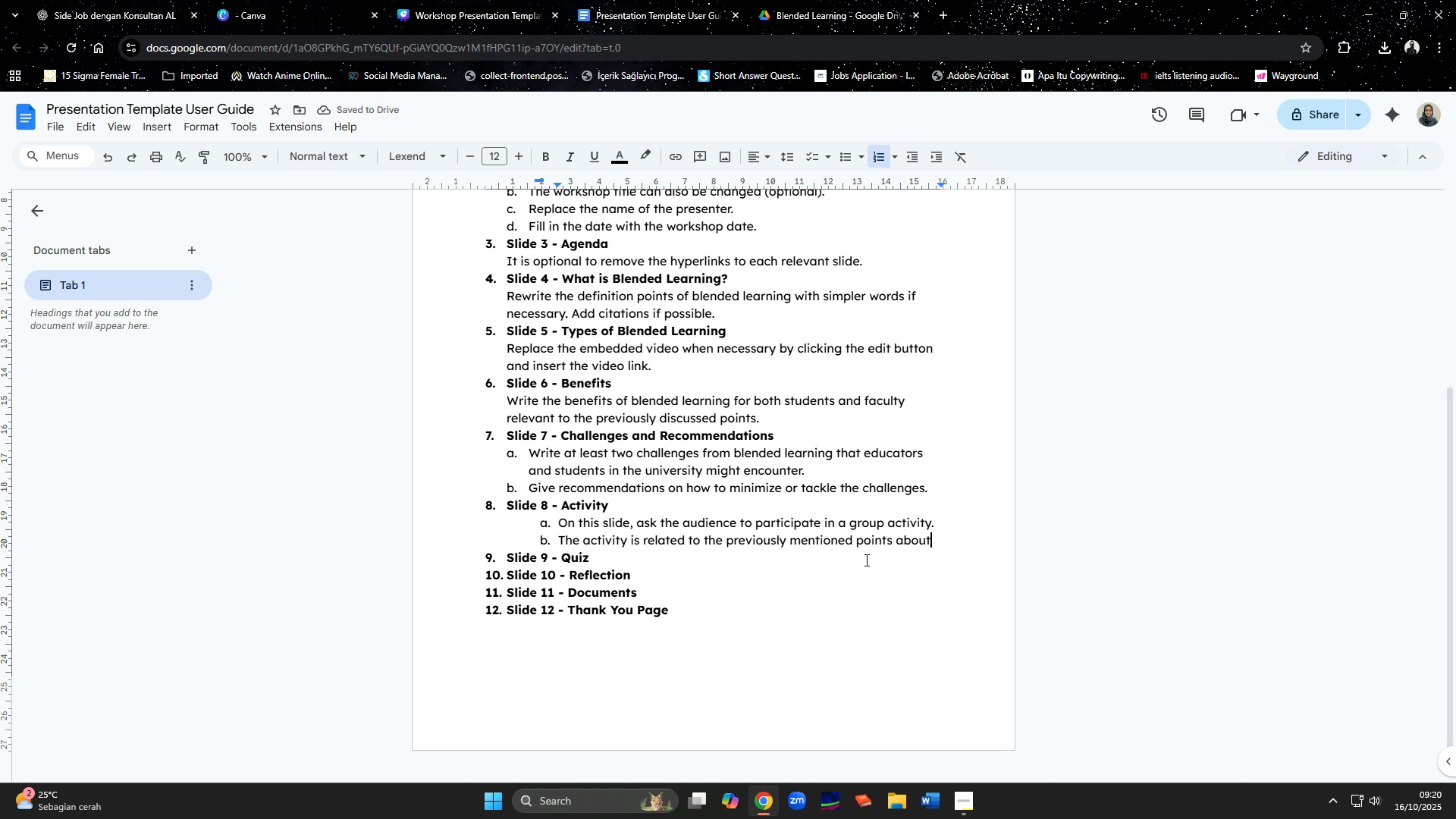 
key(ArrowRight)
 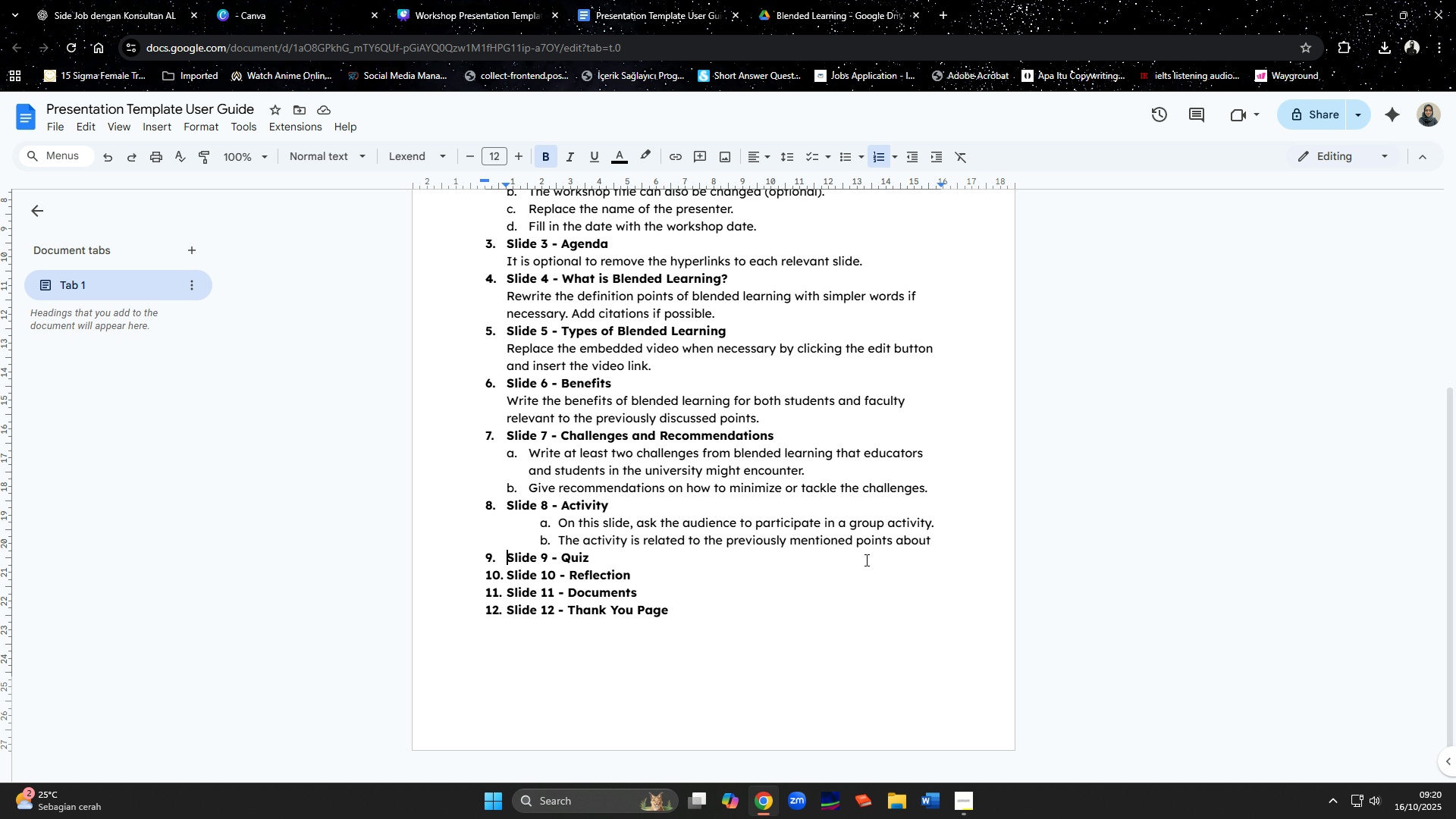 
key(ArrowRight)
 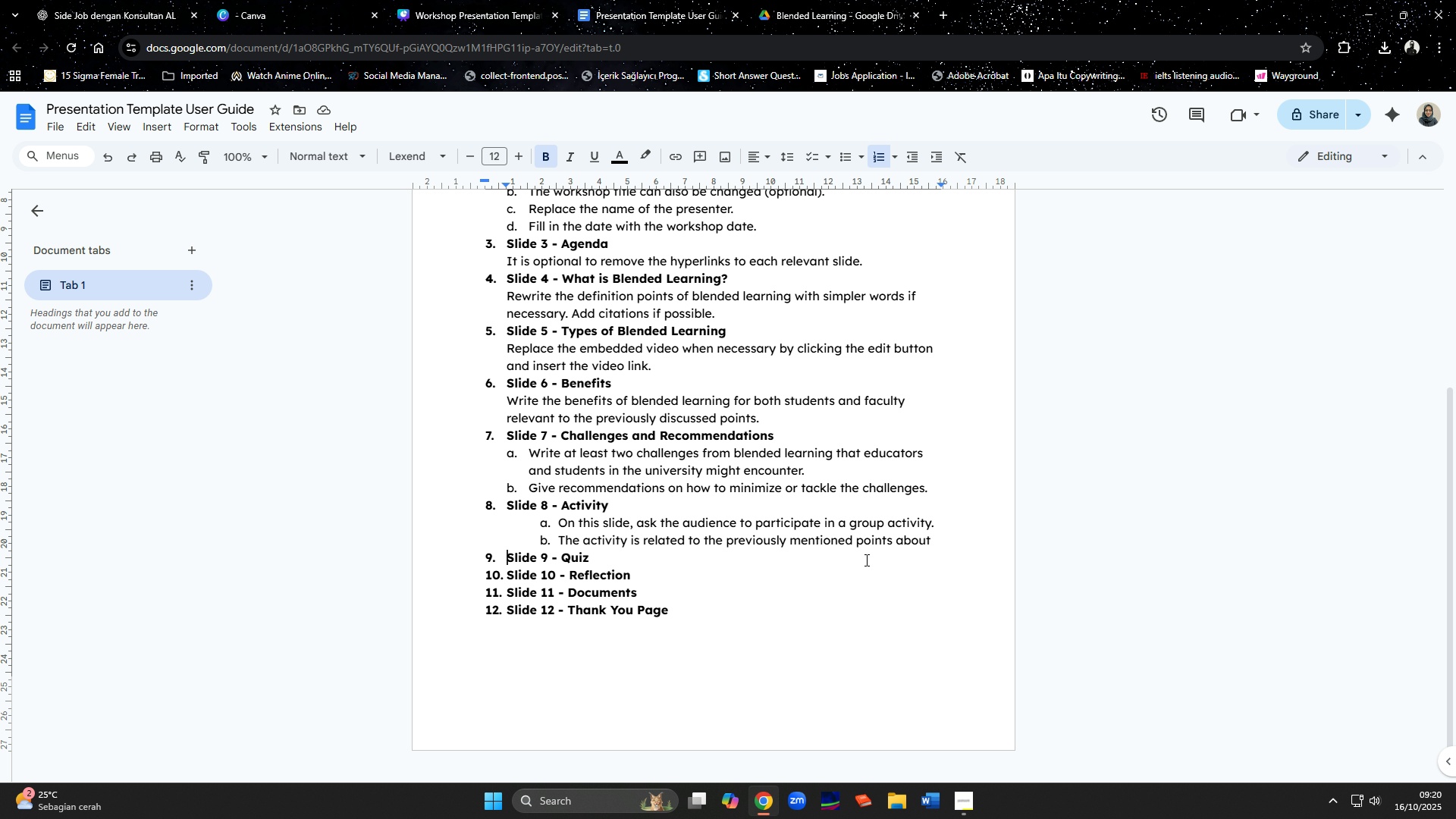 
key(ArrowLeft)
 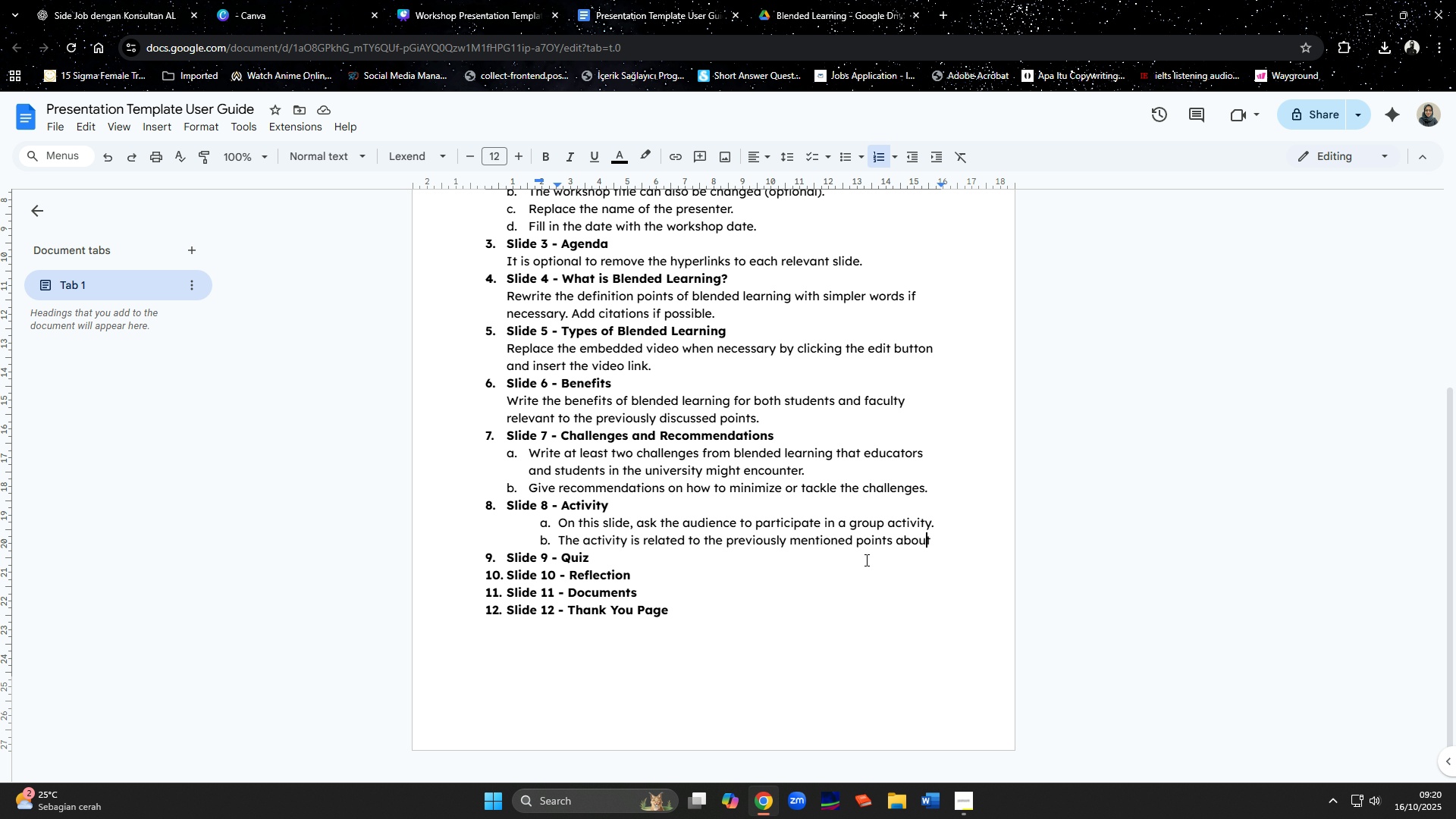 
hold_key(key=ArrowLeft, duration=1.34)
 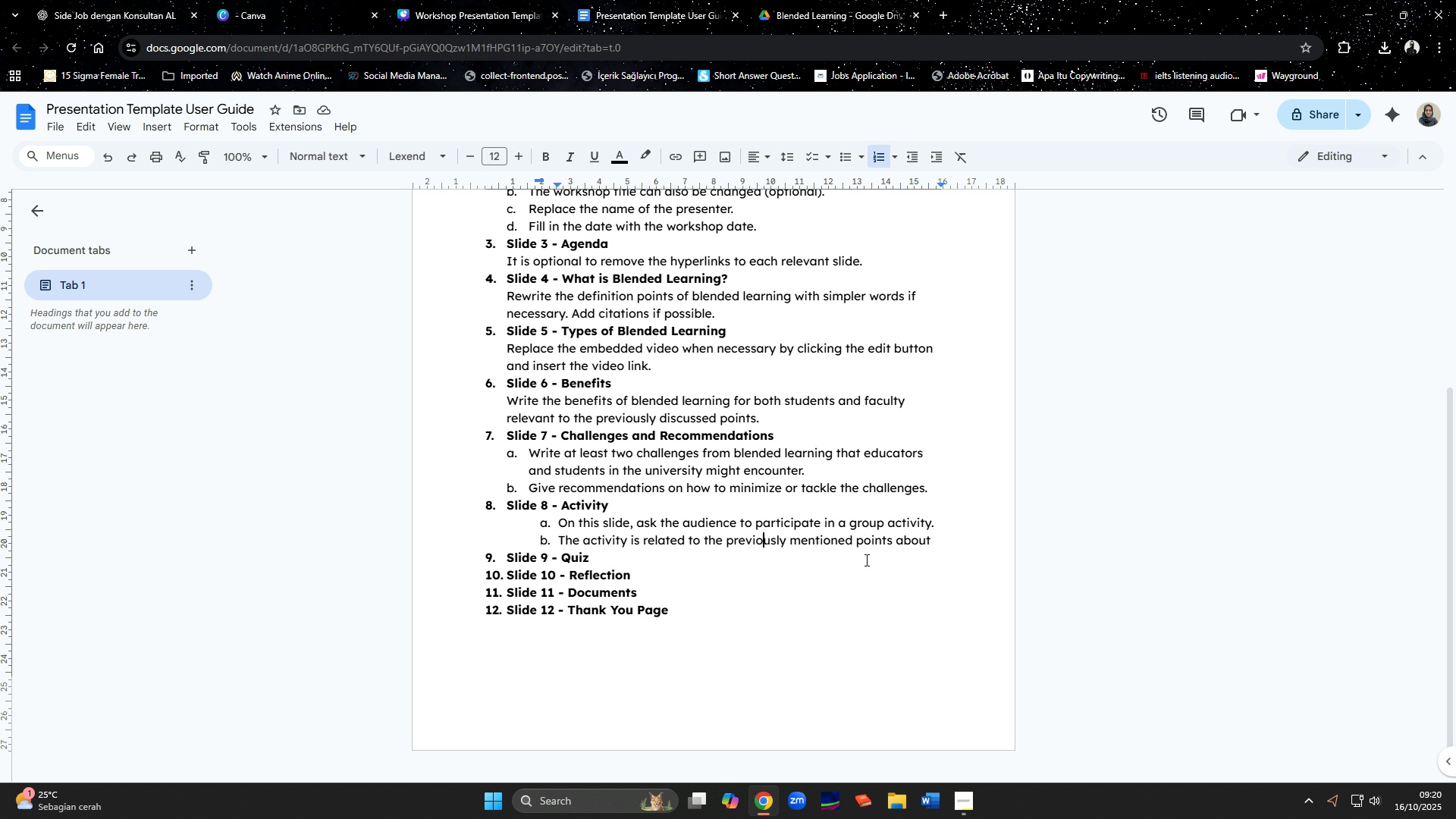 
type([End] blended learning.\)
key(Backspace)
 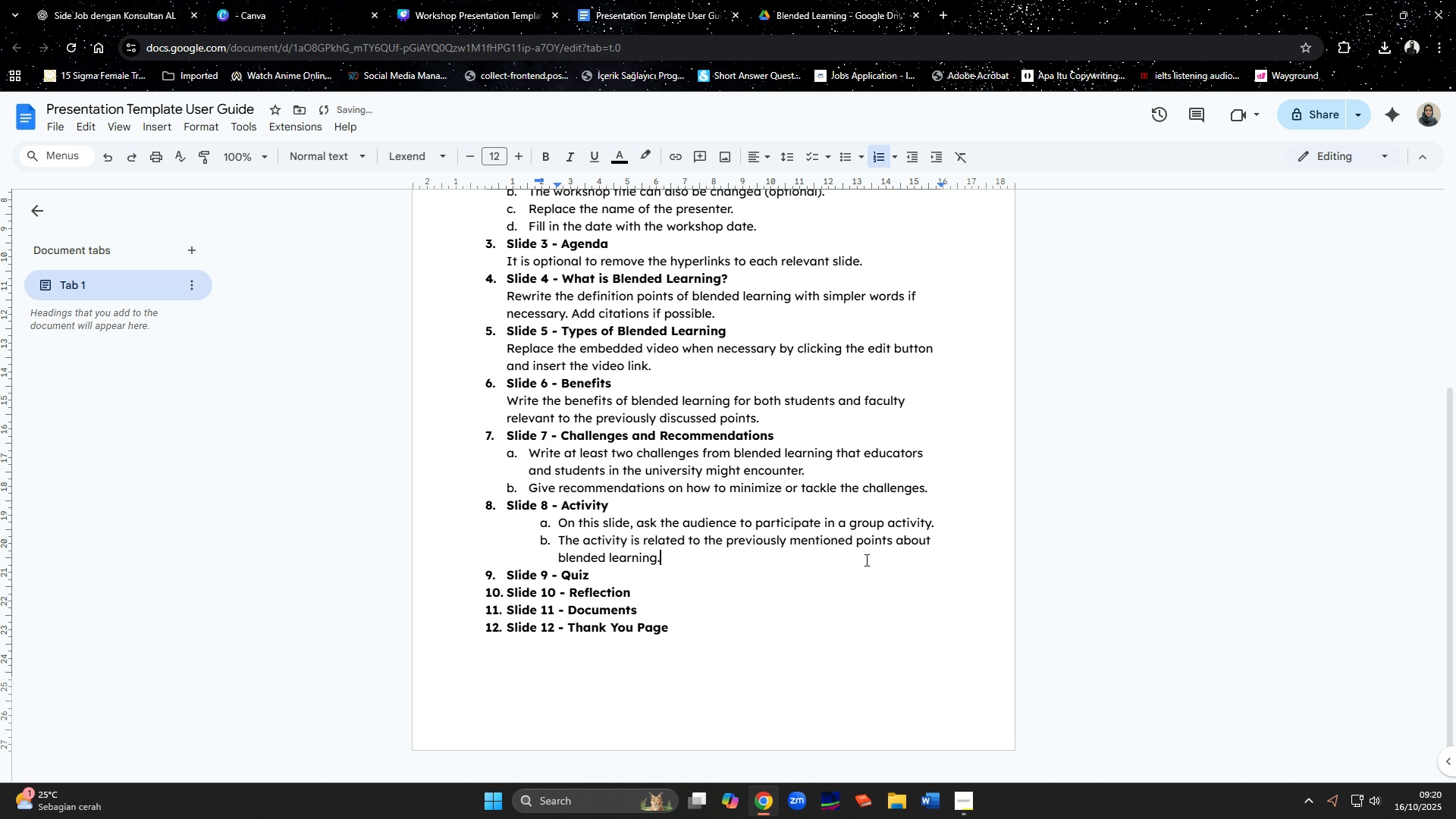 
key(Enter)
 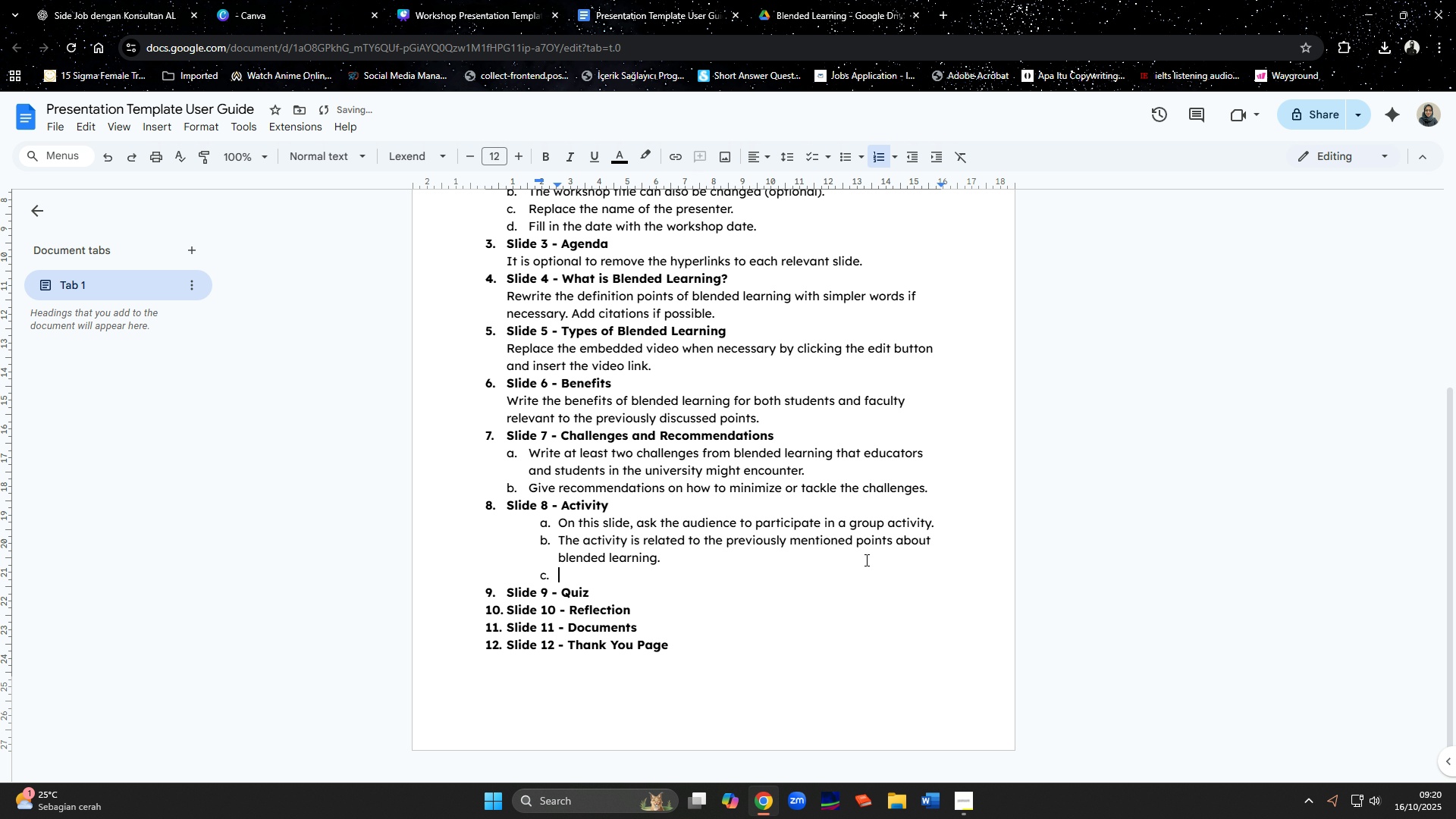 
type(Write the name of the activity an )
key(Backspace)
type(d explain a)
key(Backspace)
type(how the activity )
 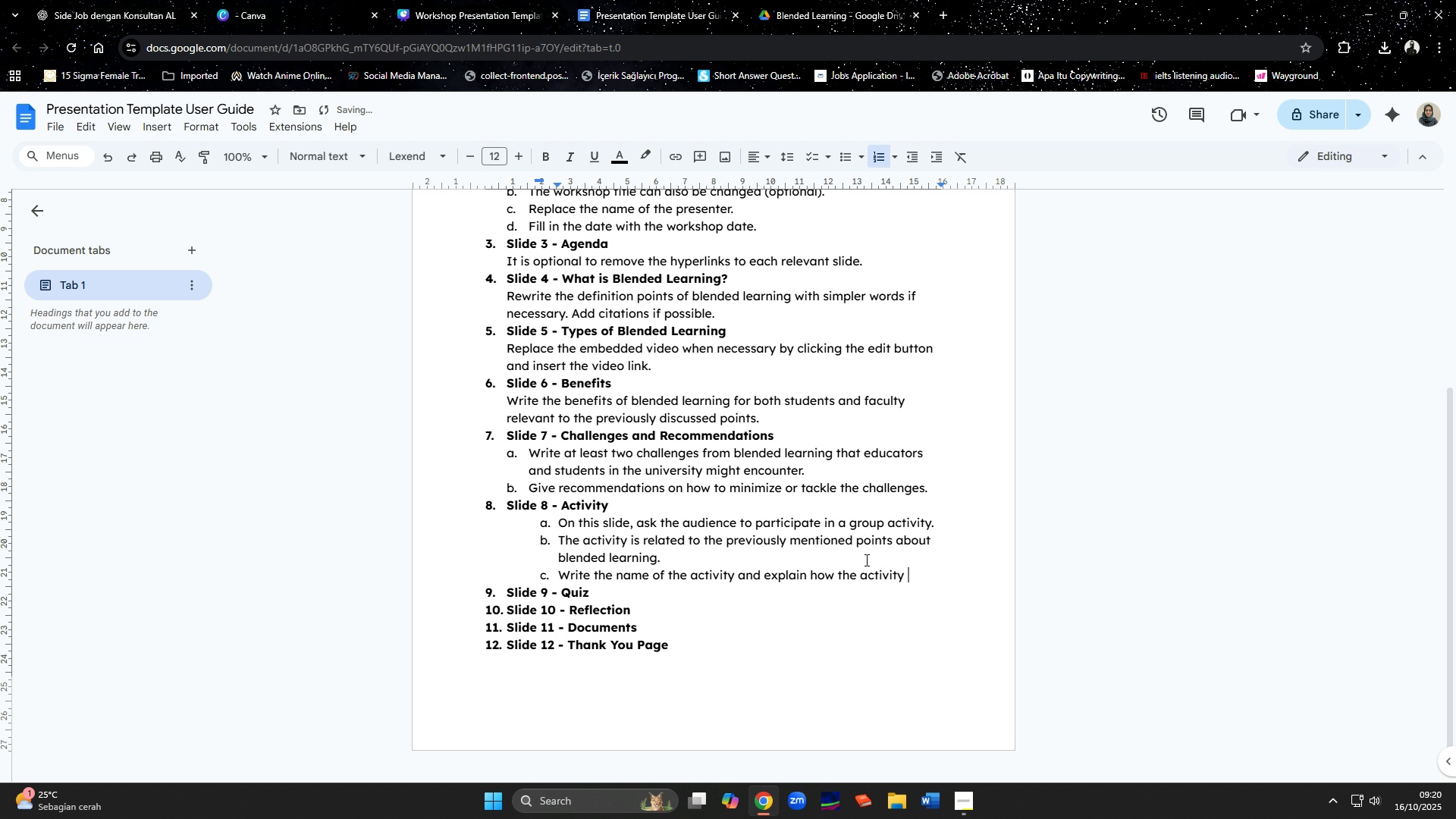 
type(will be )
 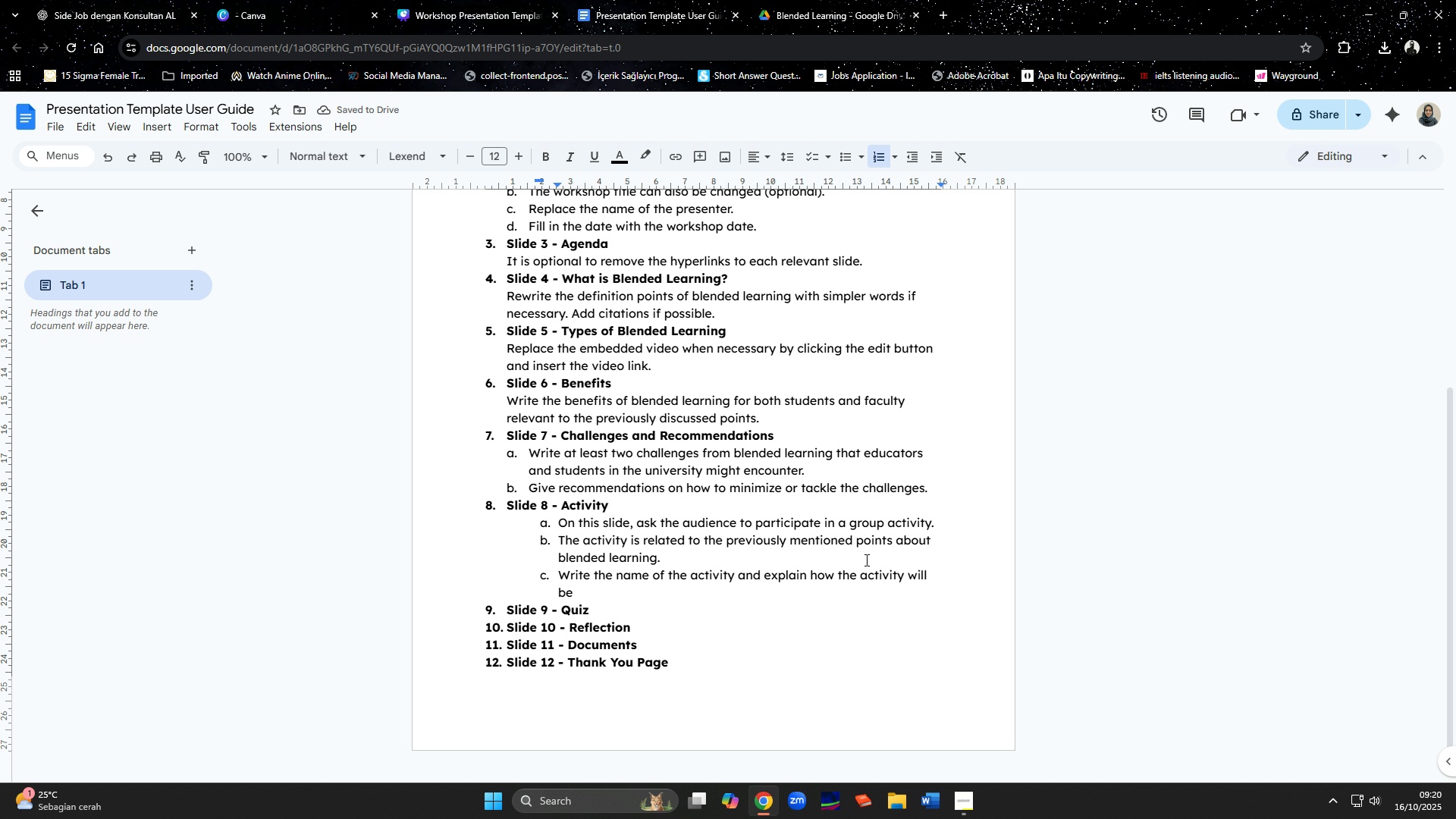 
wait(6.44)
 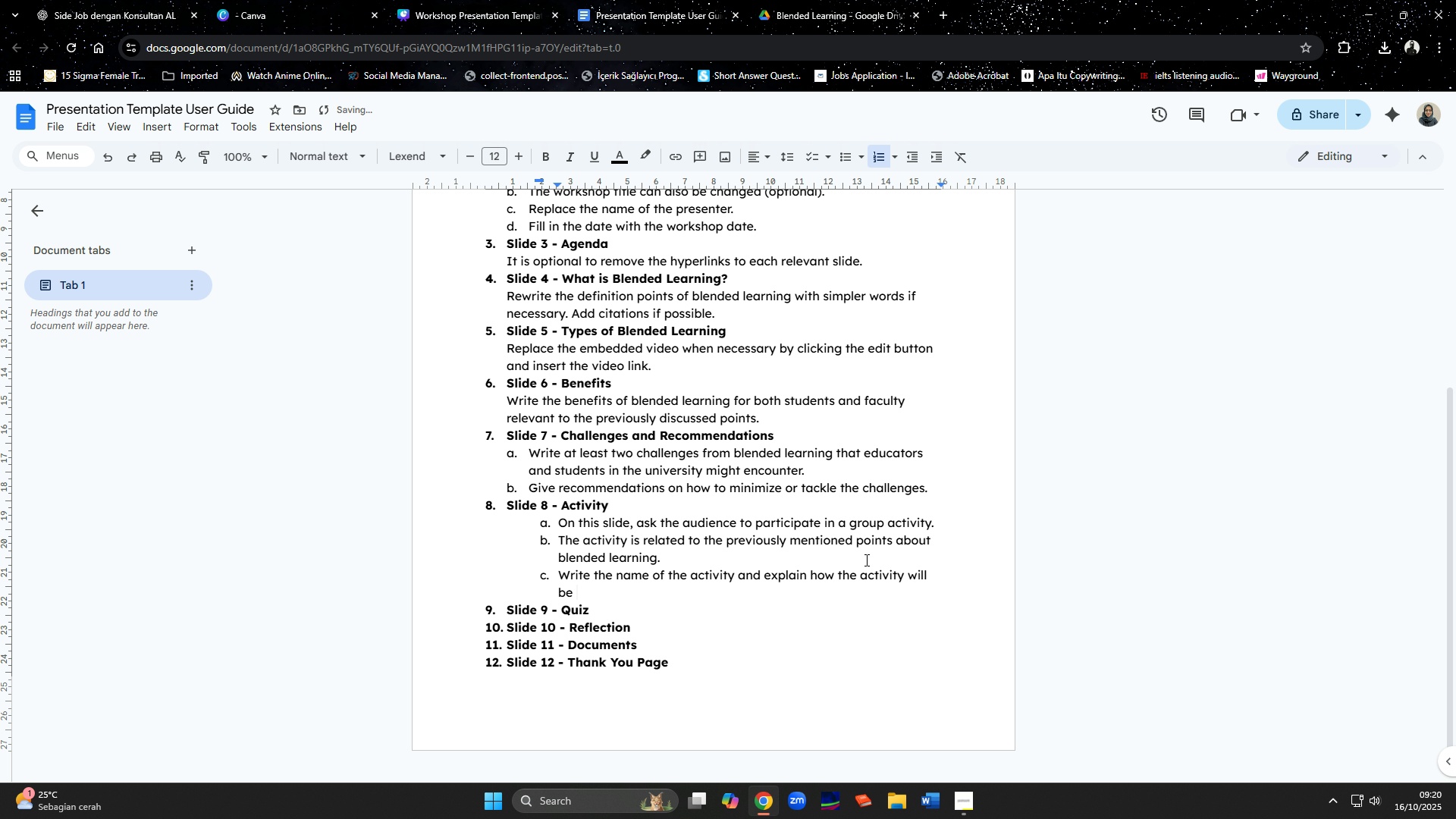 
type(done)
 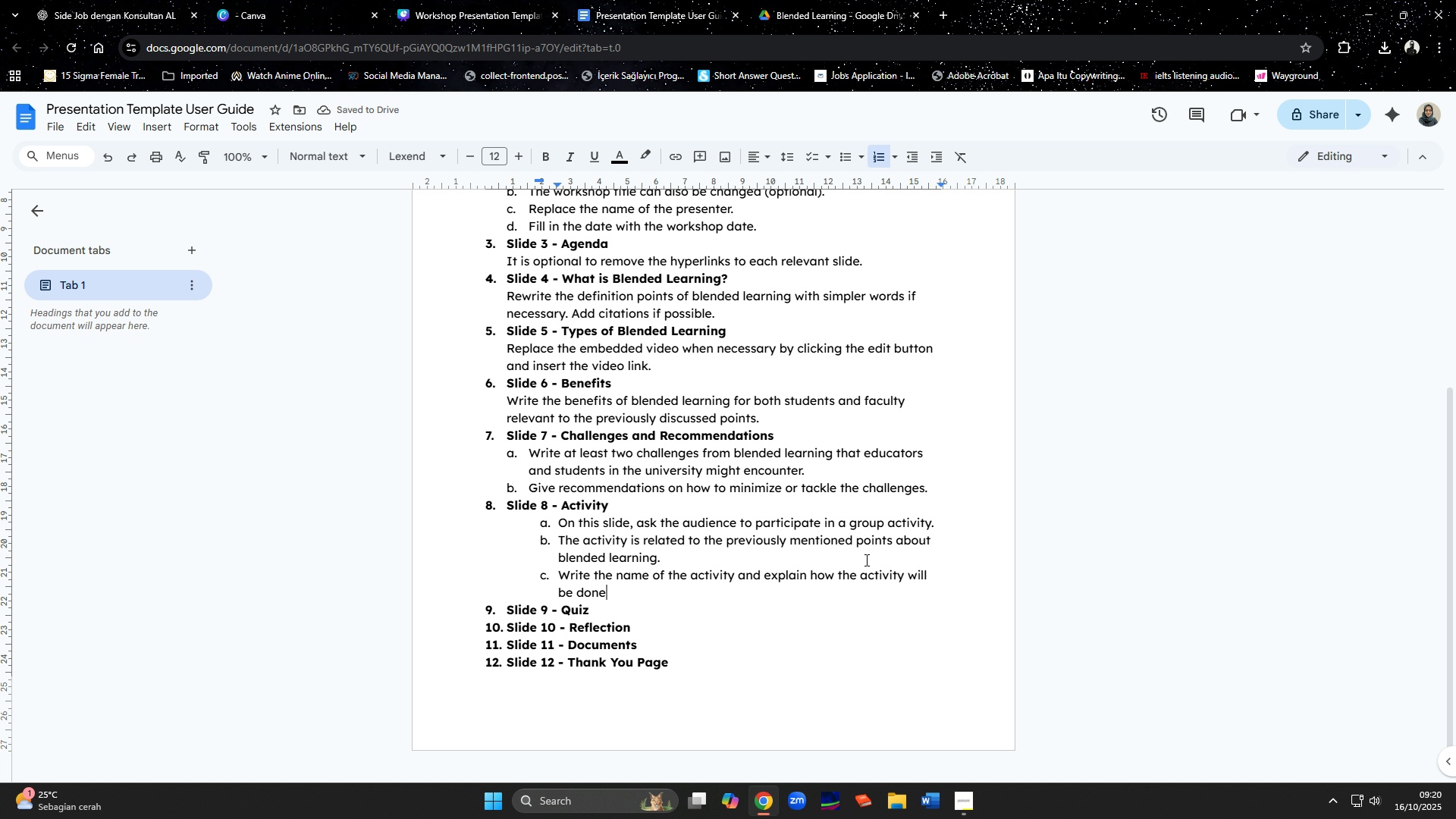 
wait(6.13)
 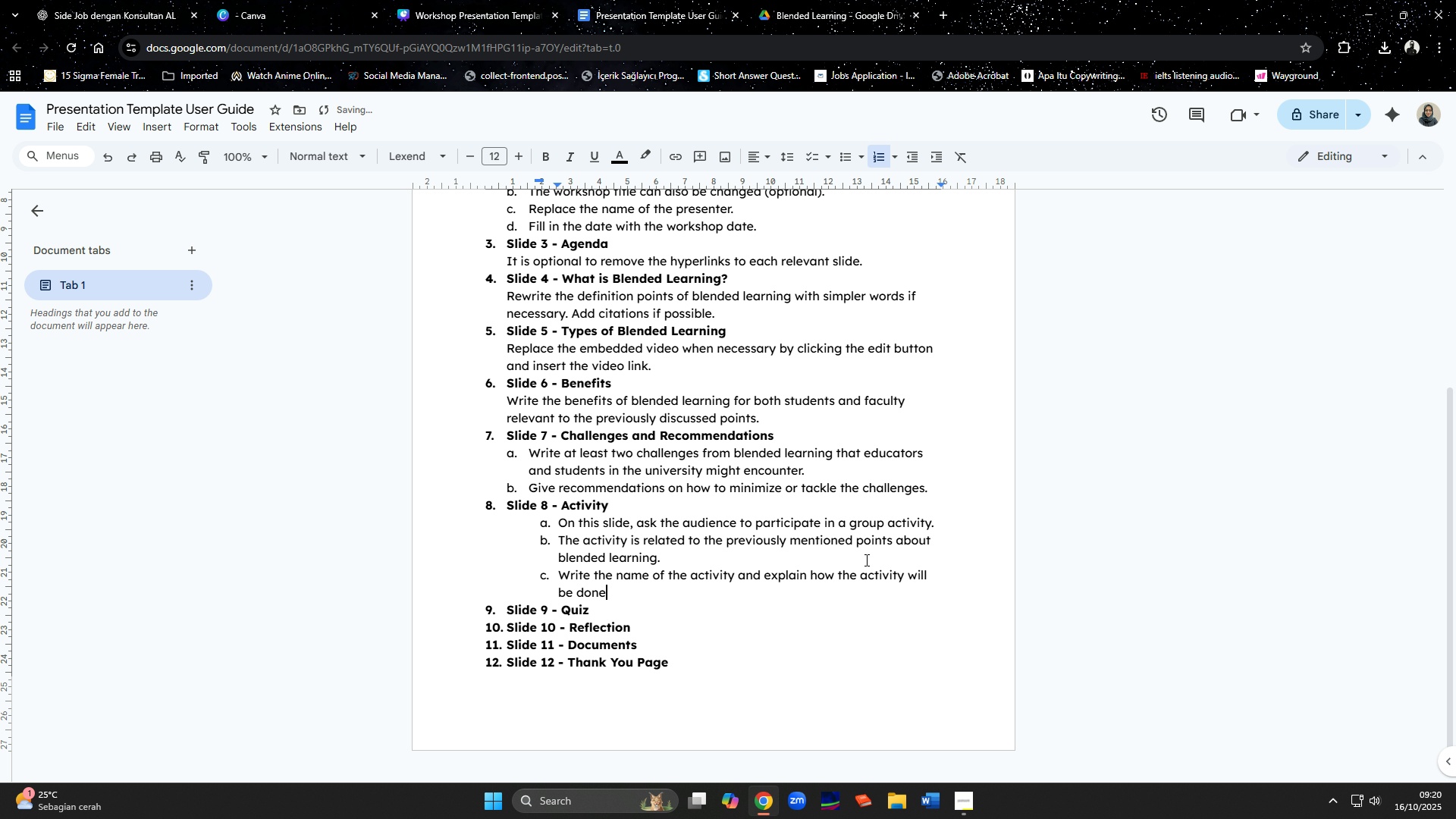 
type( by elaborating the )
 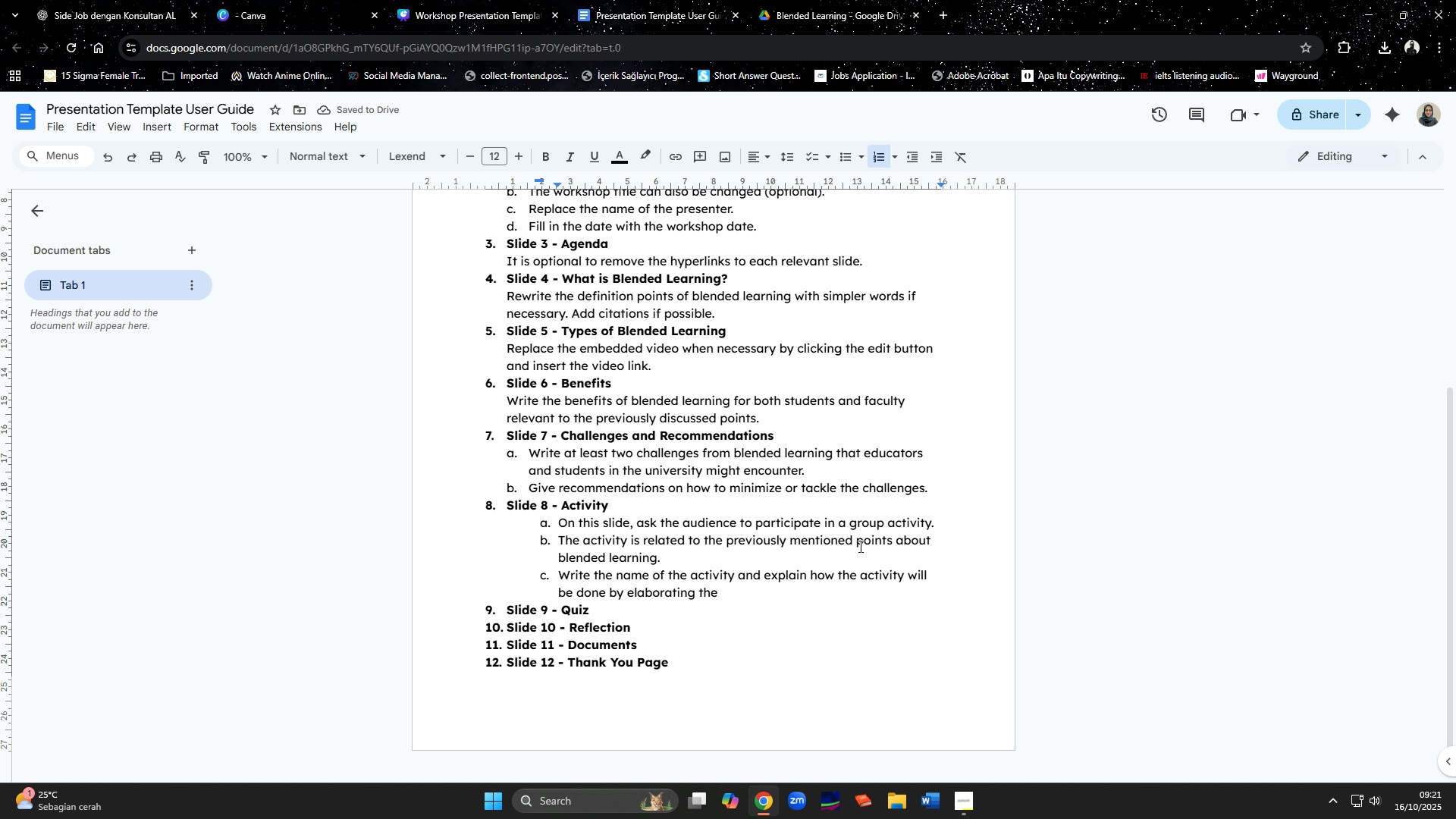 
left_click([509, 0])
 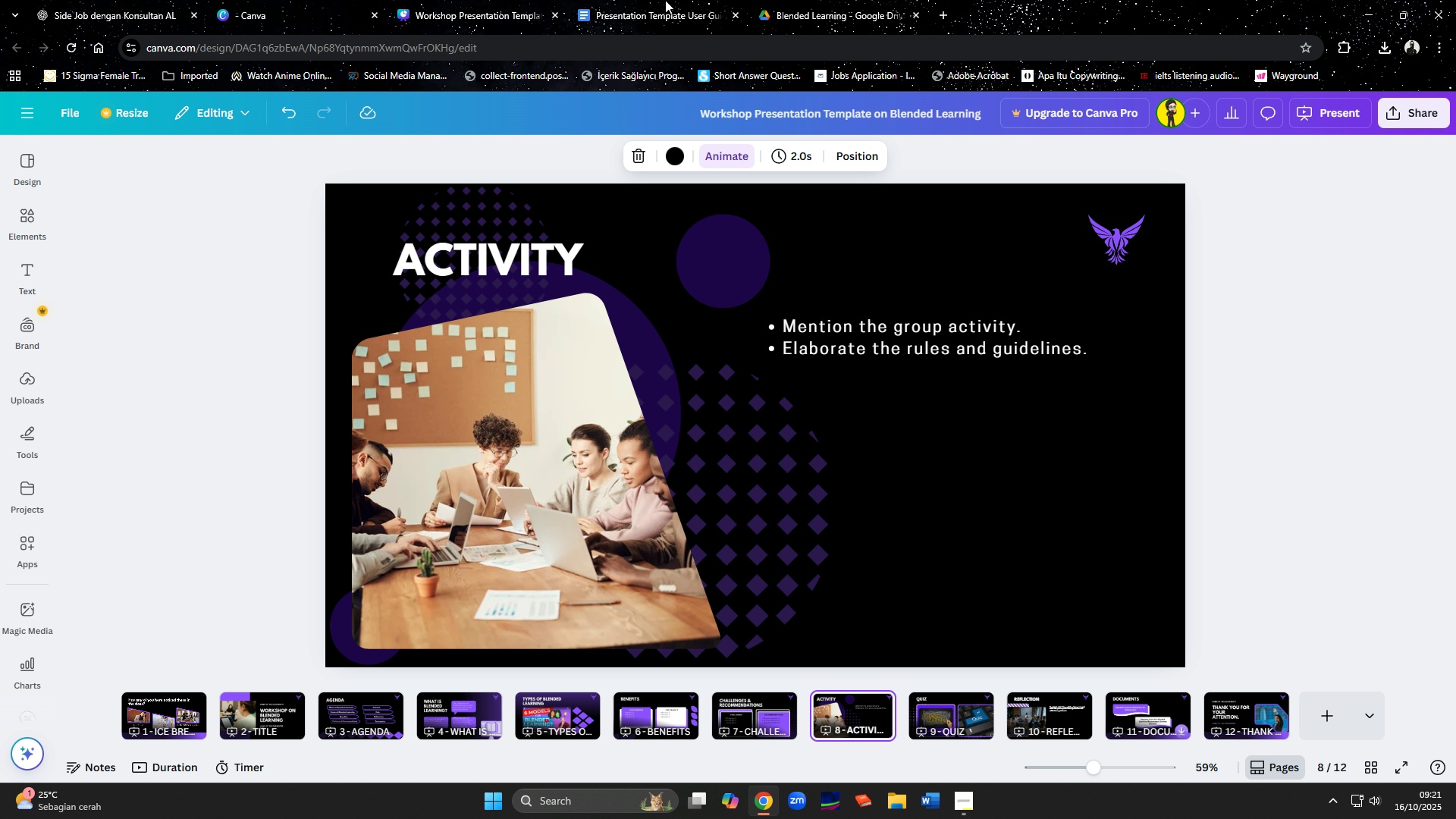 
left_click([671, 2])
 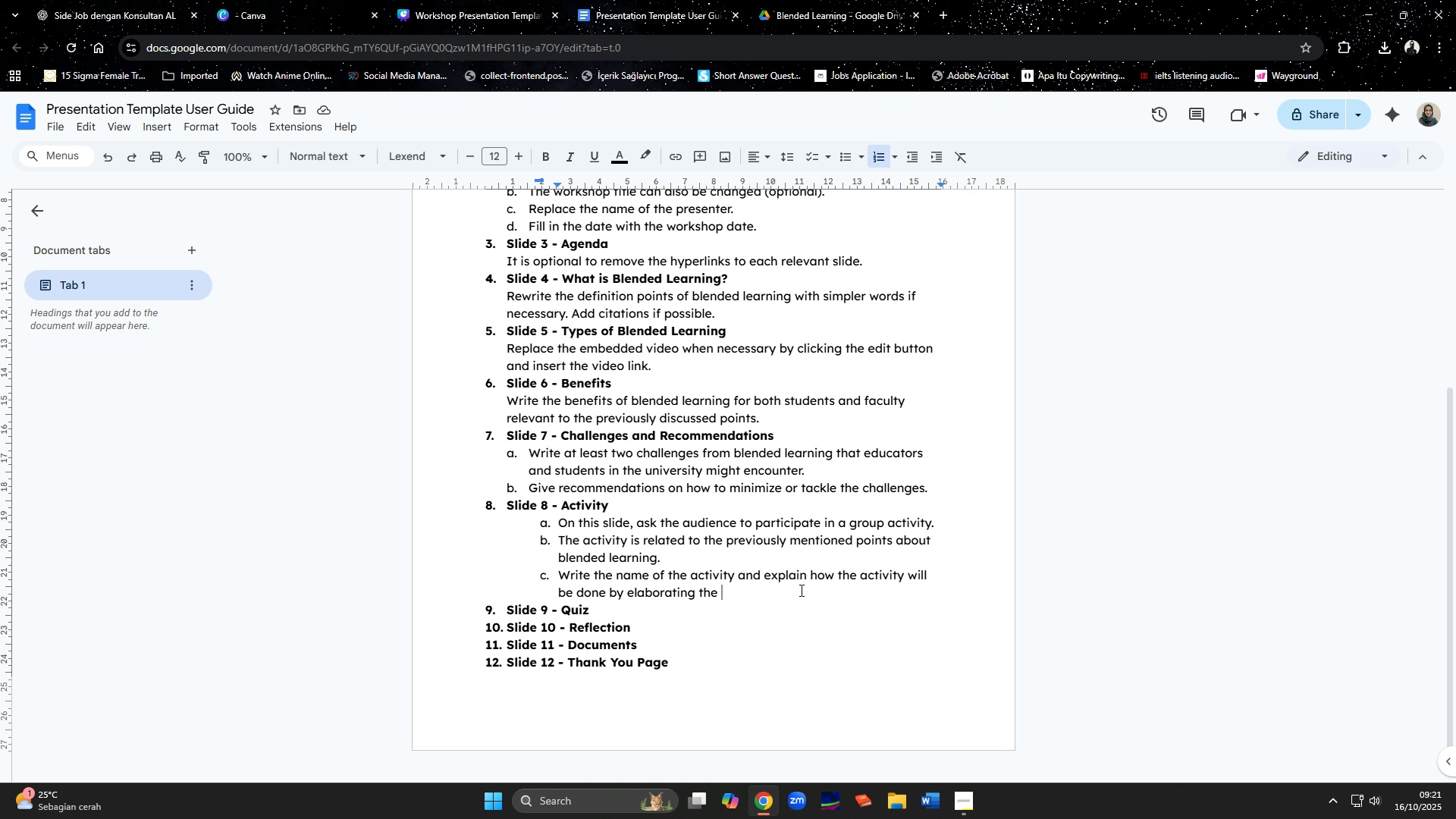 
type(rules and guidl)
key(Backspace)
type(elines.)
 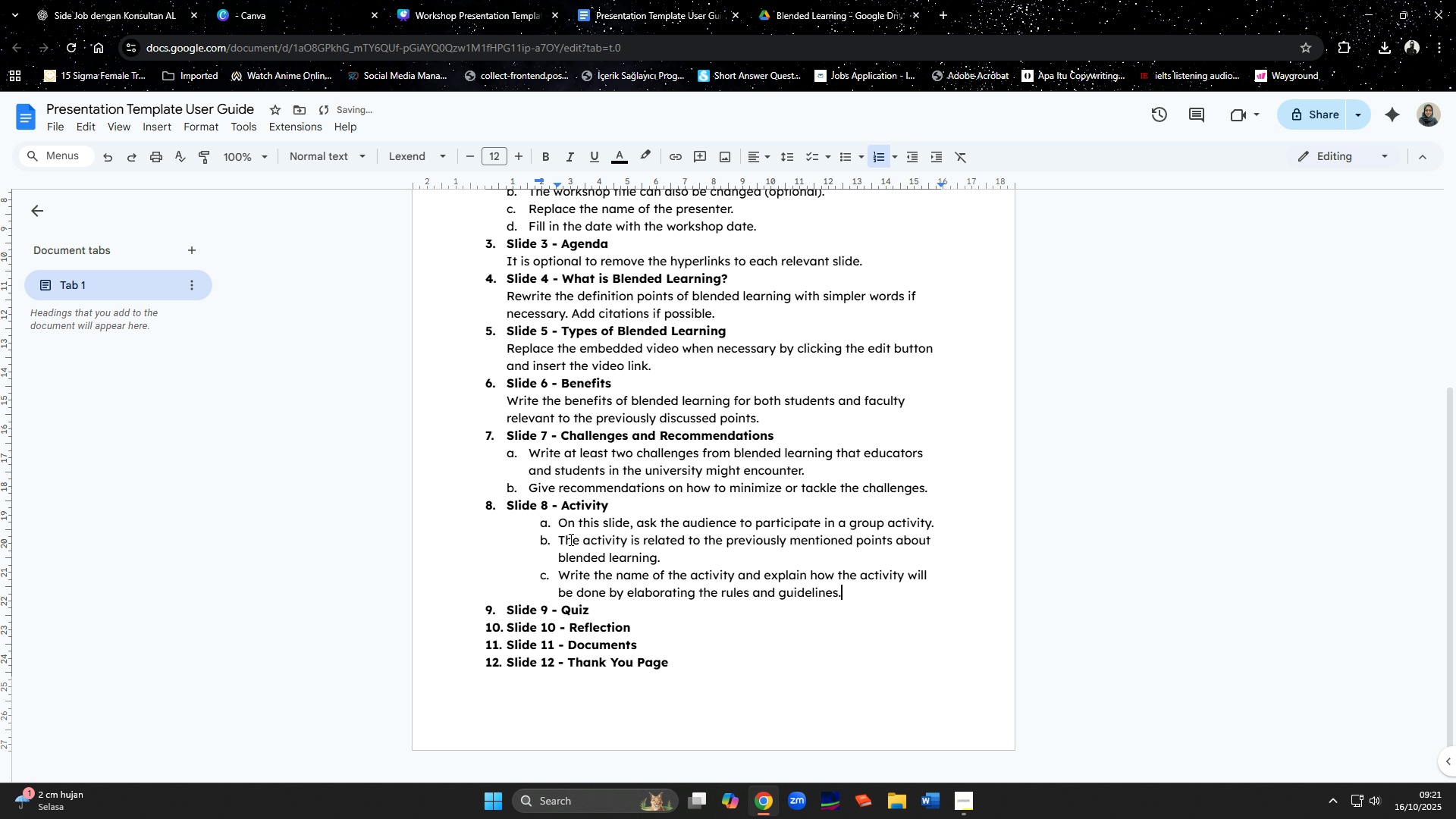 
left_click_drag(start_coordinate=[560, 525], to_coordinate=[842, 601])
 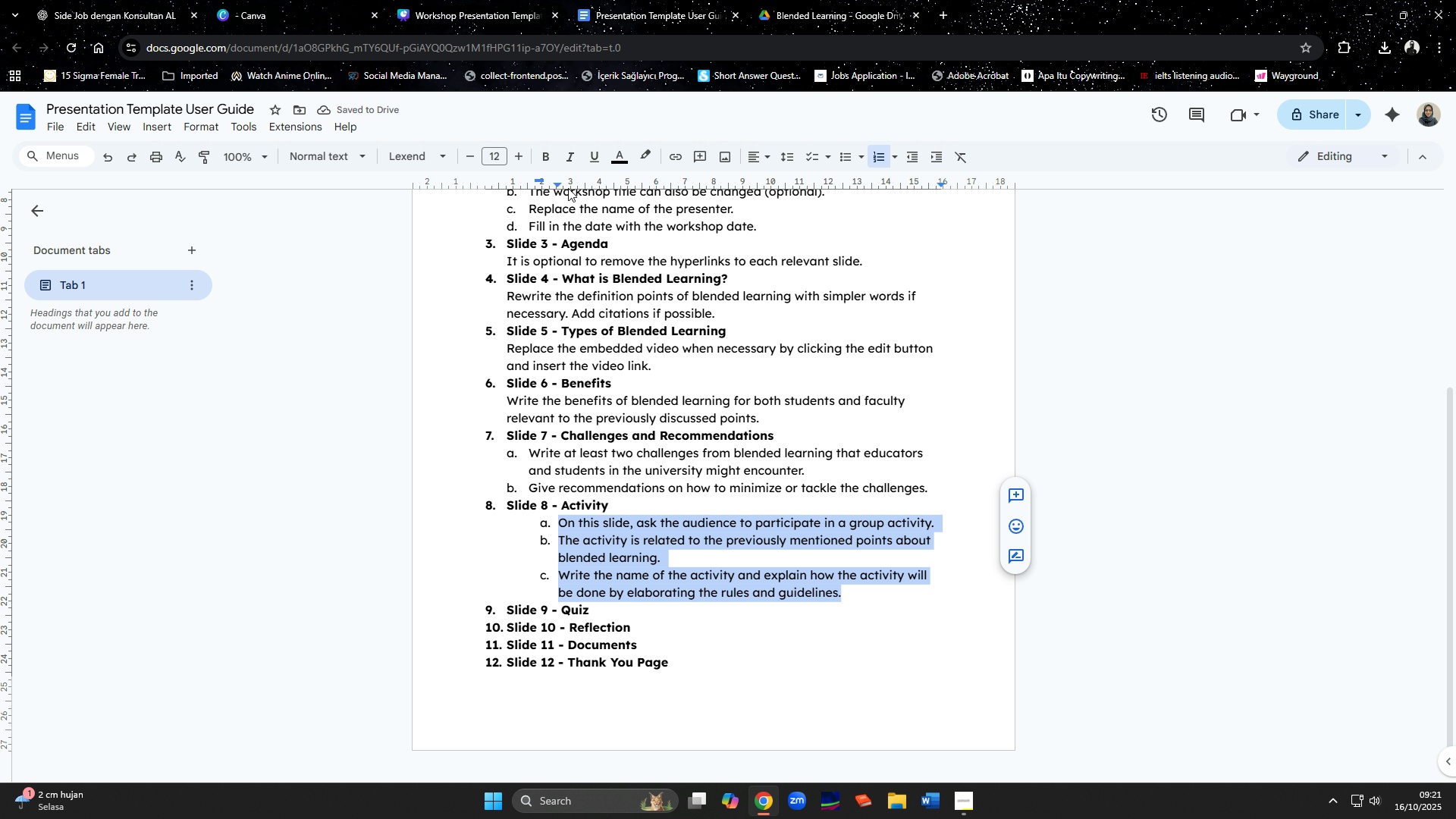 
left_click_drag(start_coordinate=[557, 183], to_coordinate=[529, 183])
 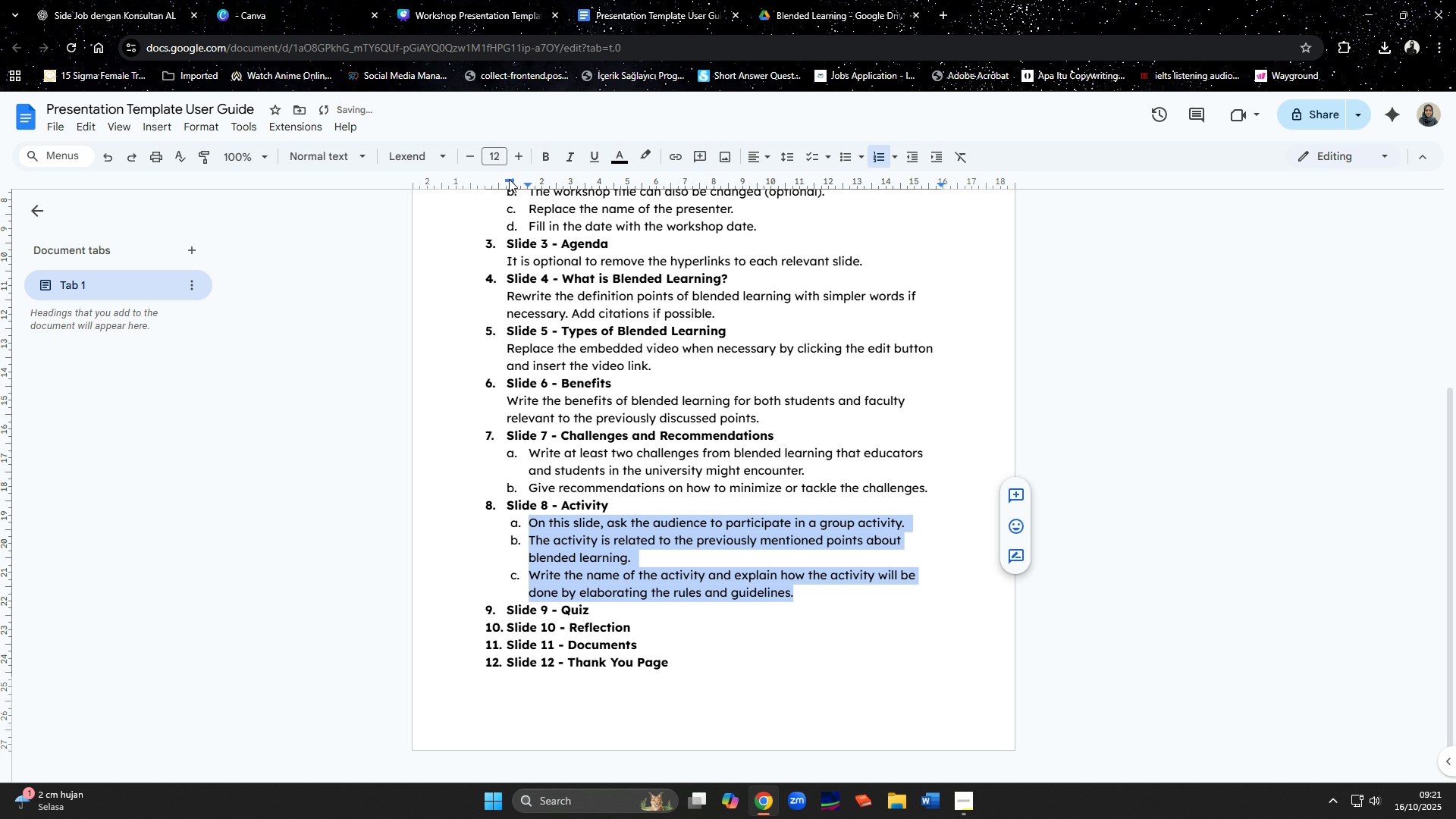 
left_click_drag(start_coordinate=[509, 180], to_coordinate=[502, 181])
 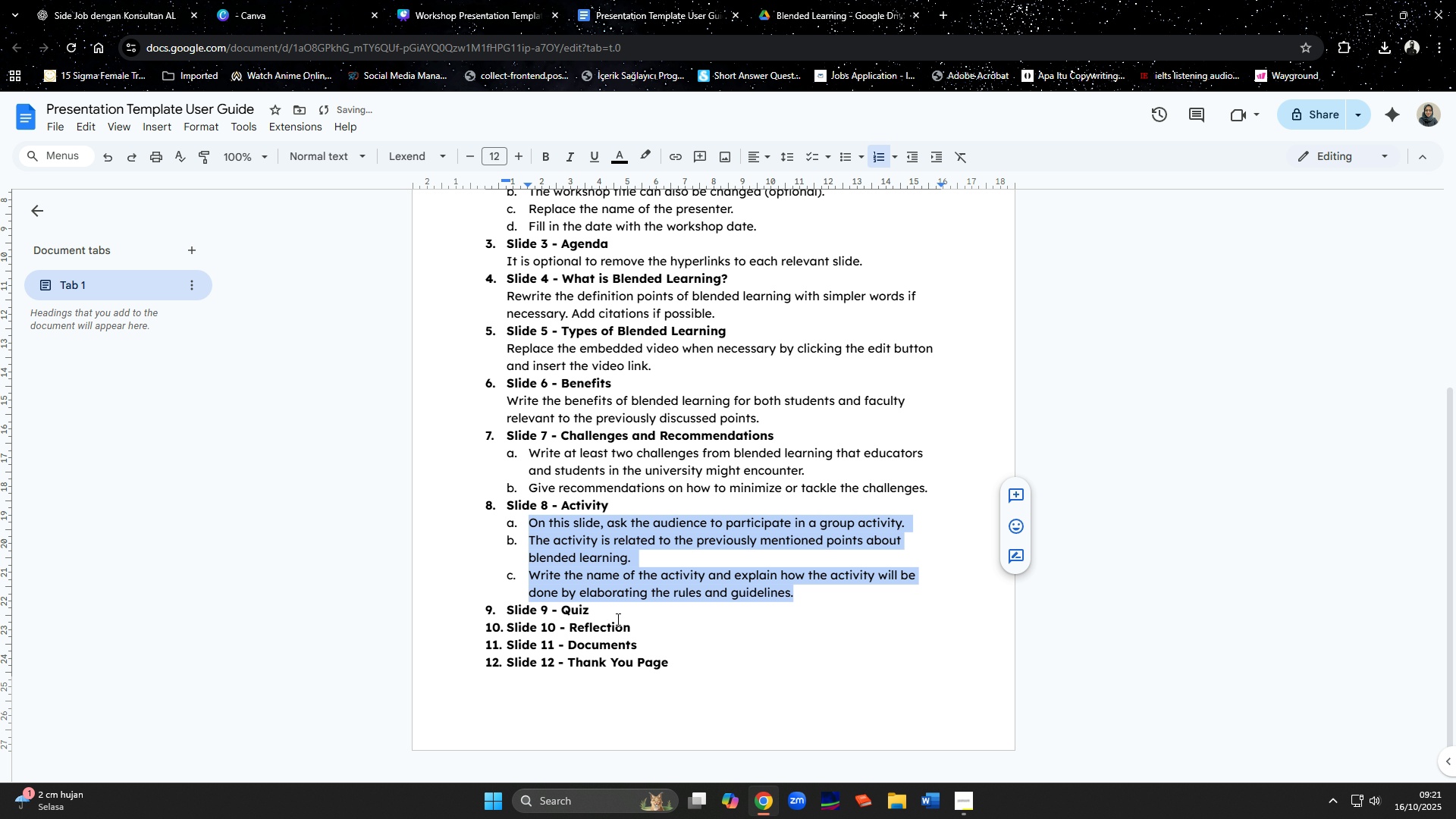 
left_click([614, 613])
 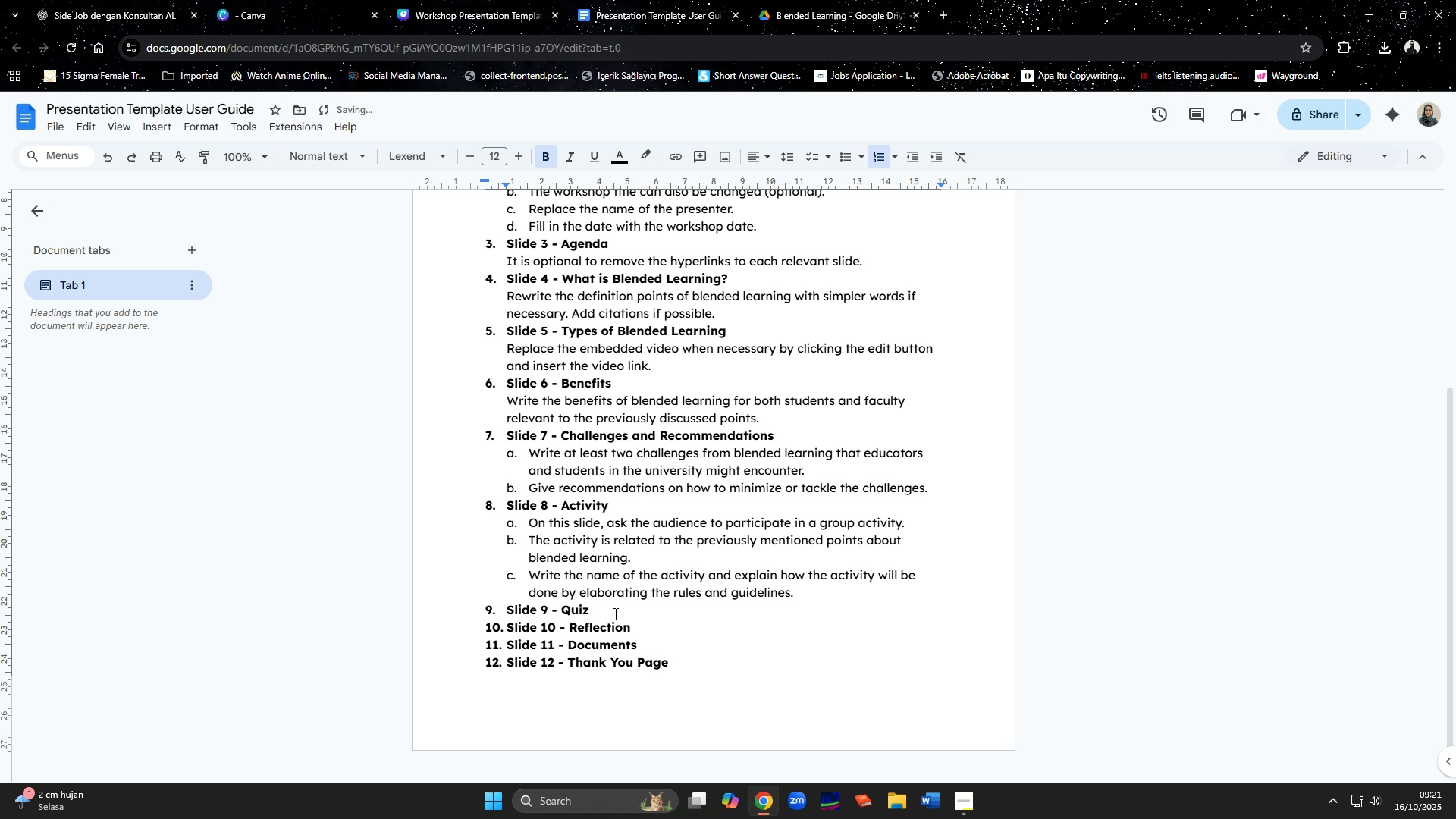 
key(Enter)
 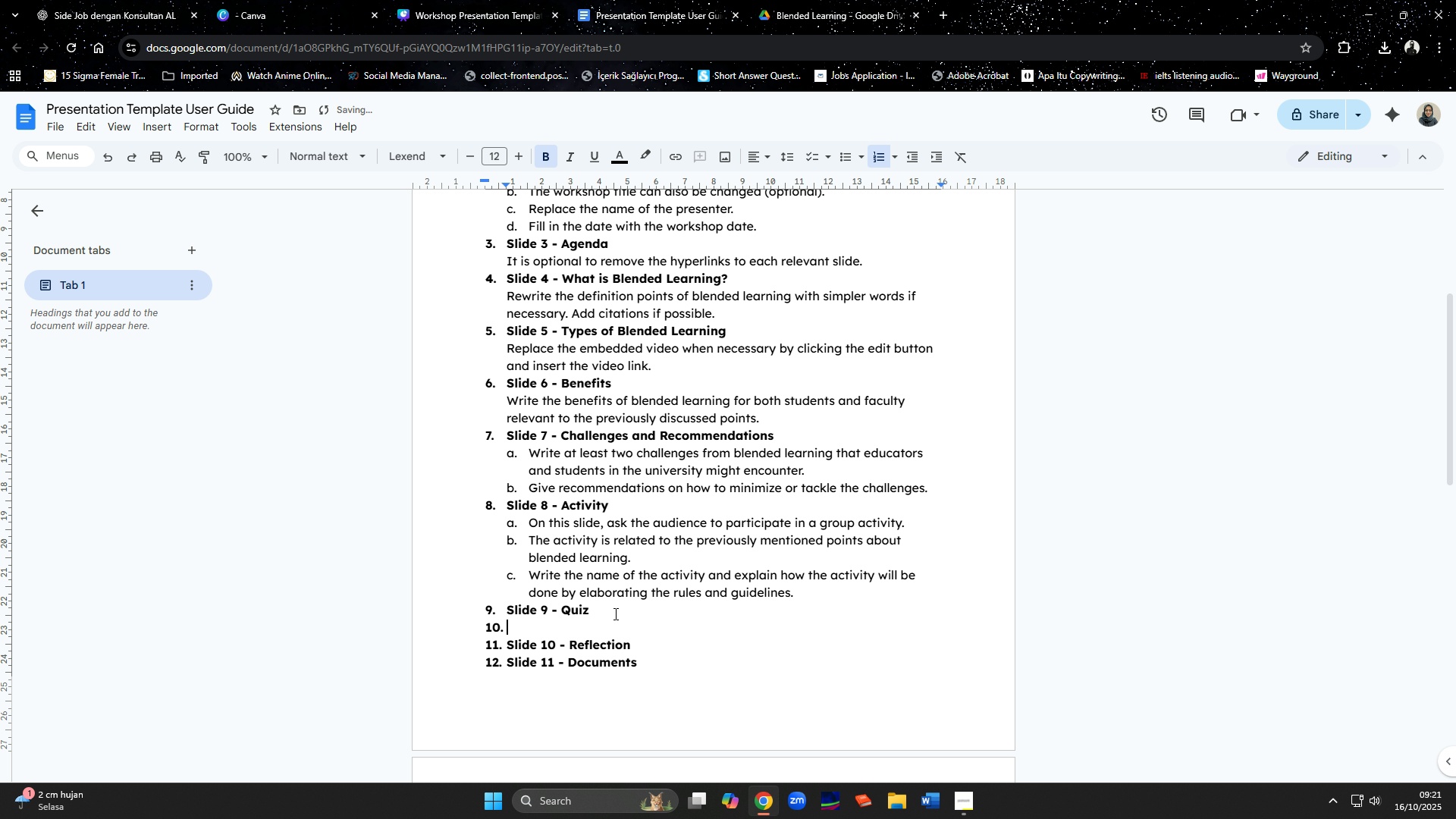 
key(Backspace)
 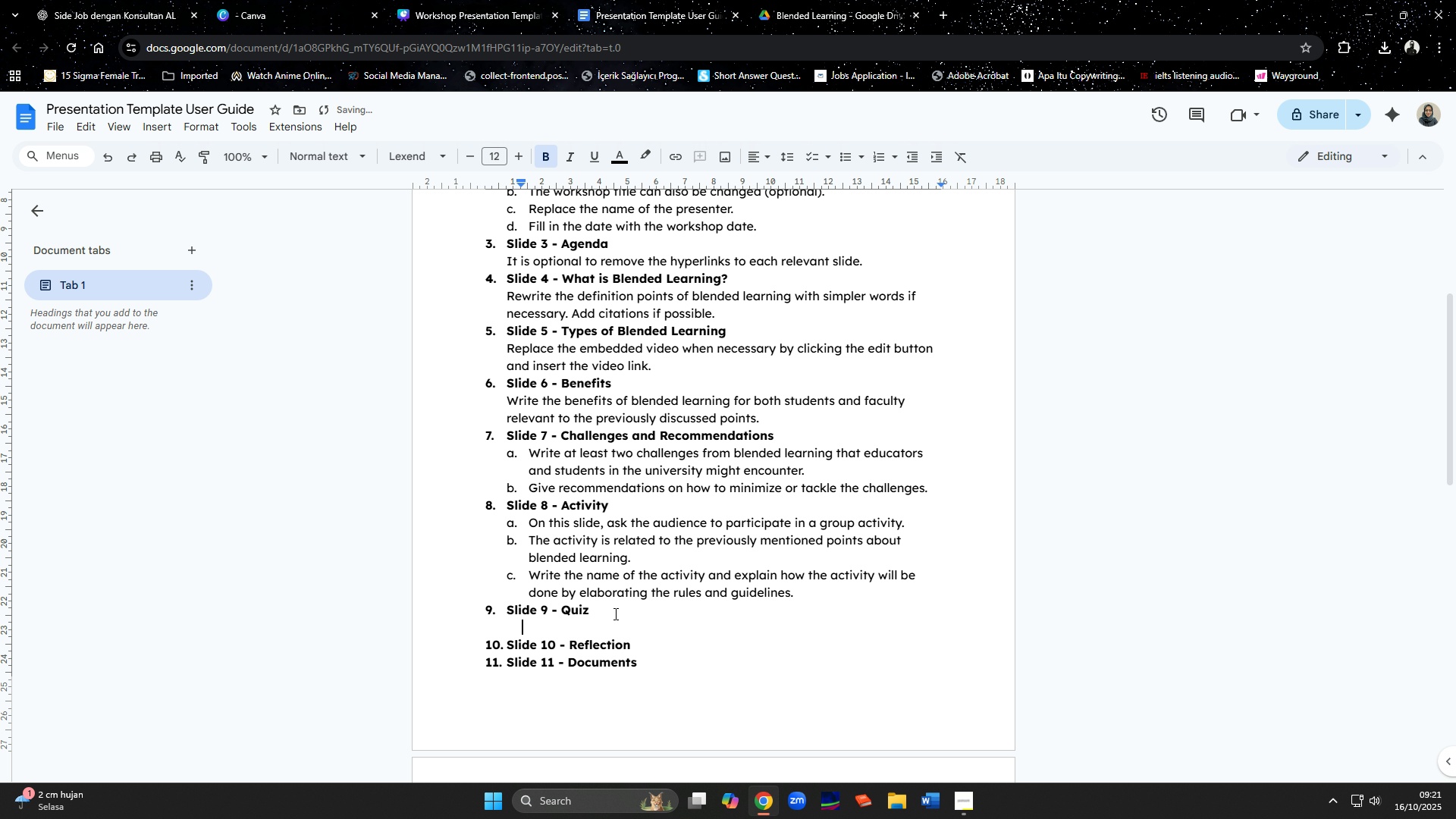 
hold_key(key=ControlLeft, duration=1.38)
 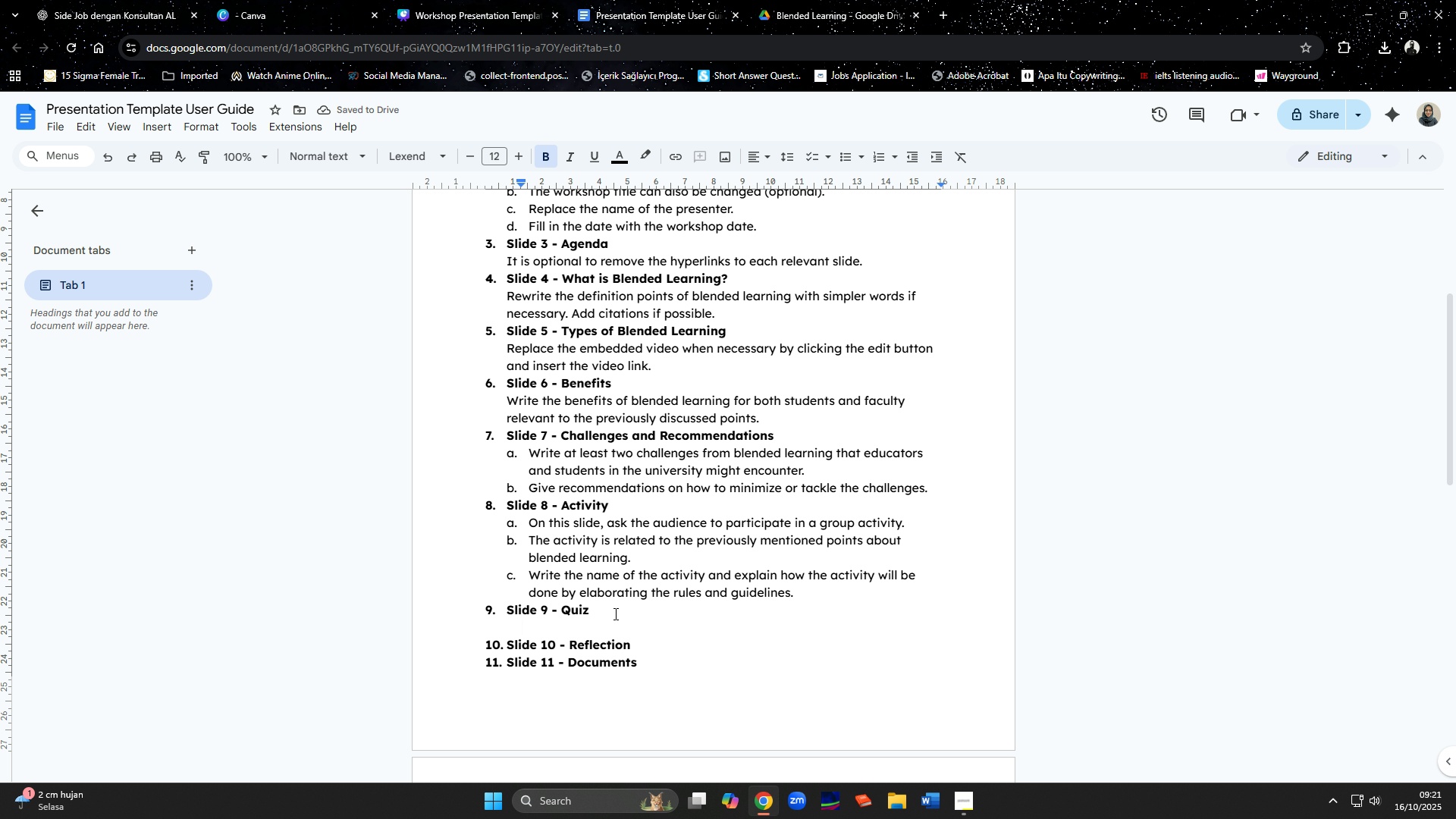 
key(Control+ControlLeft)
 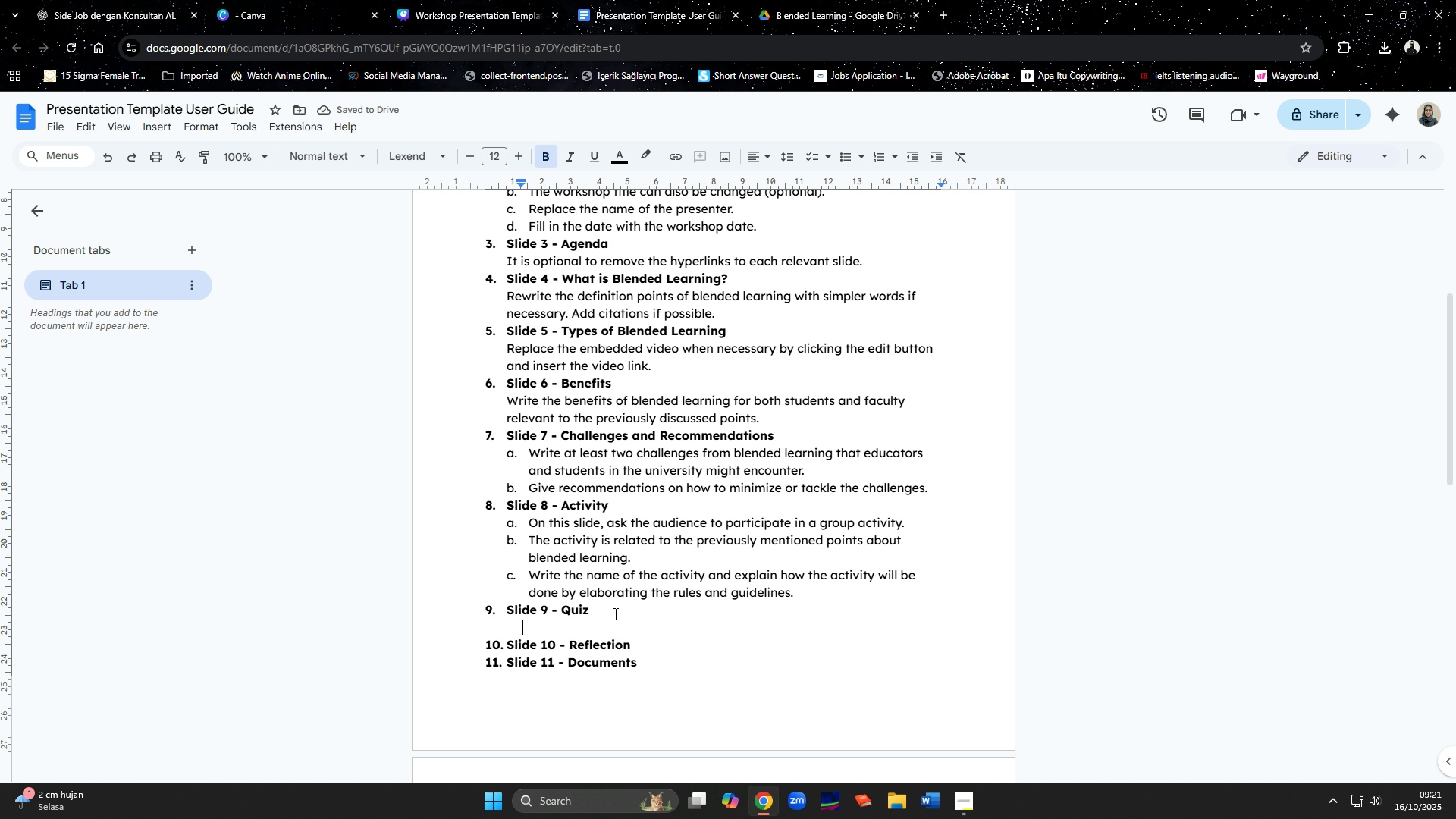 
key(Control+B)
 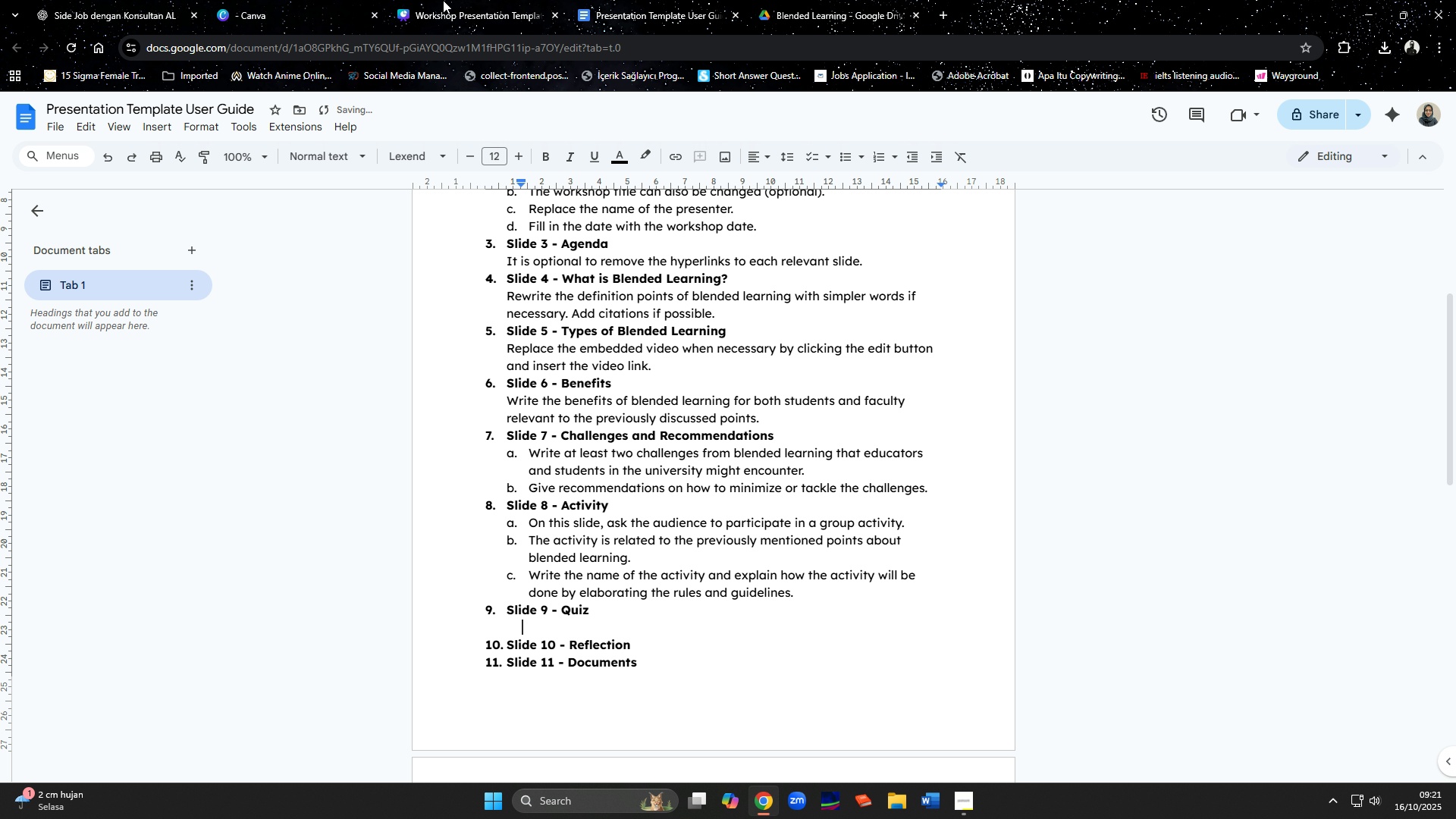 
left_click([448, 0])
 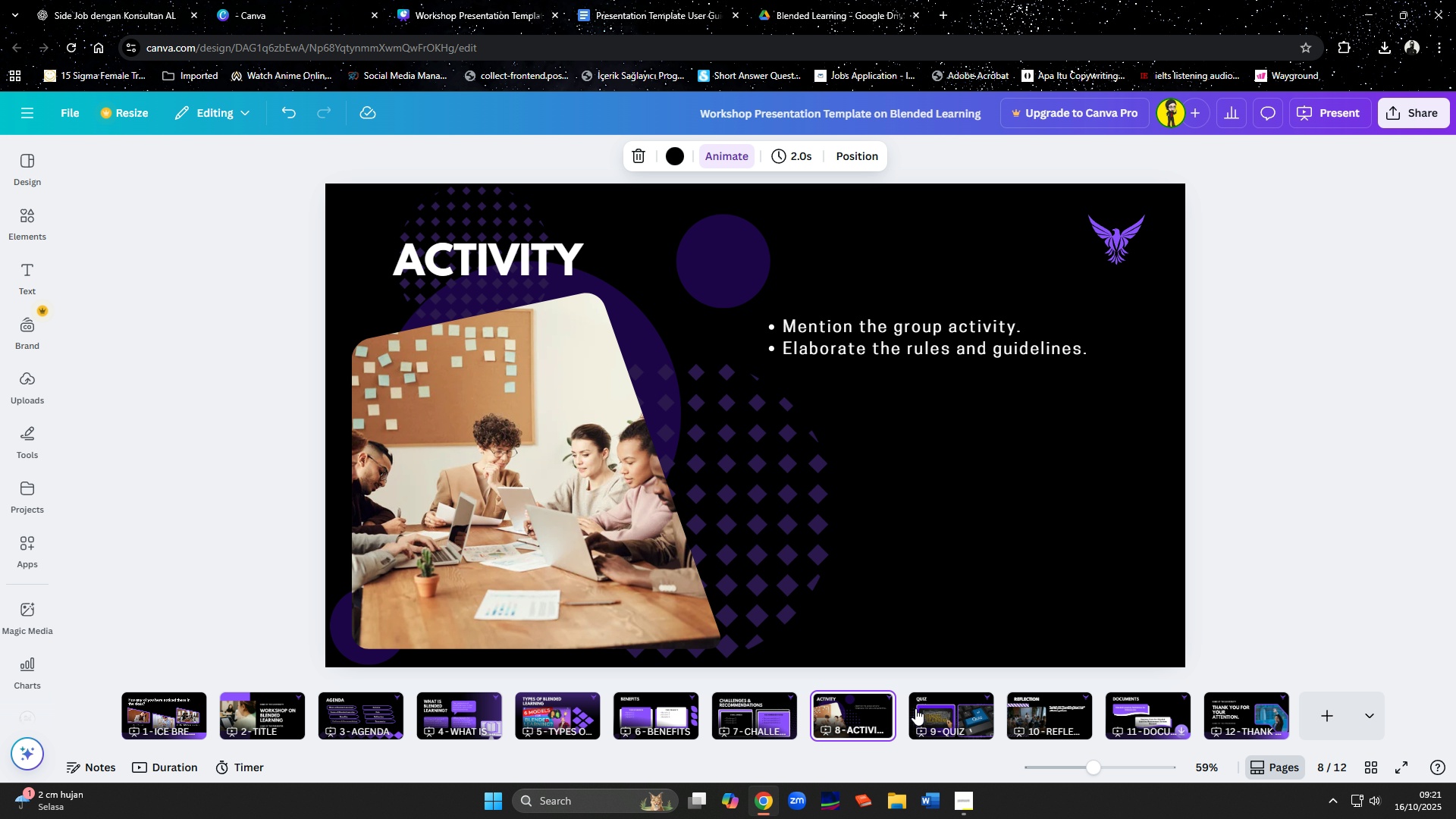 
left_click([932, 711])
 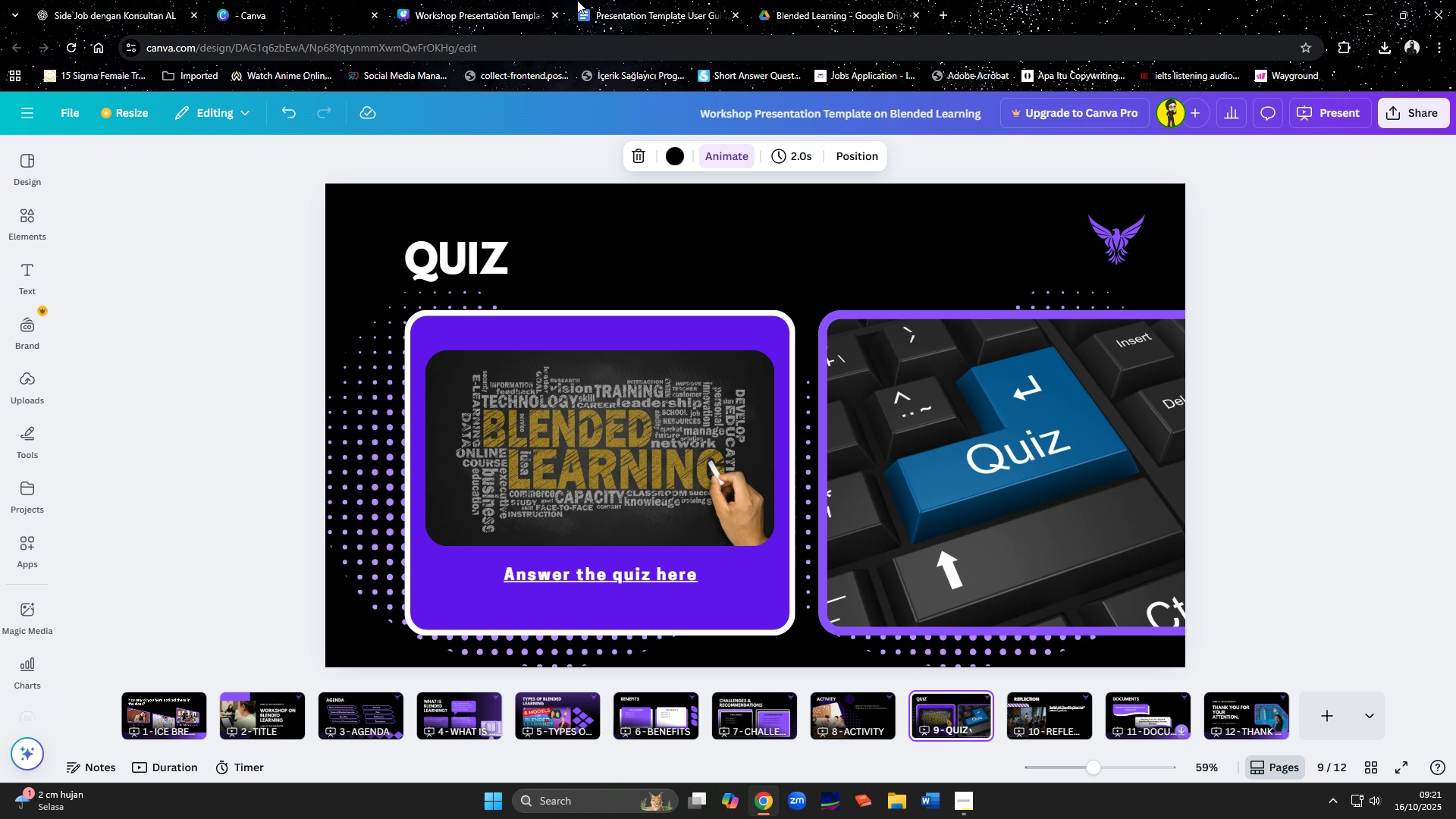 
wait(5.57)
 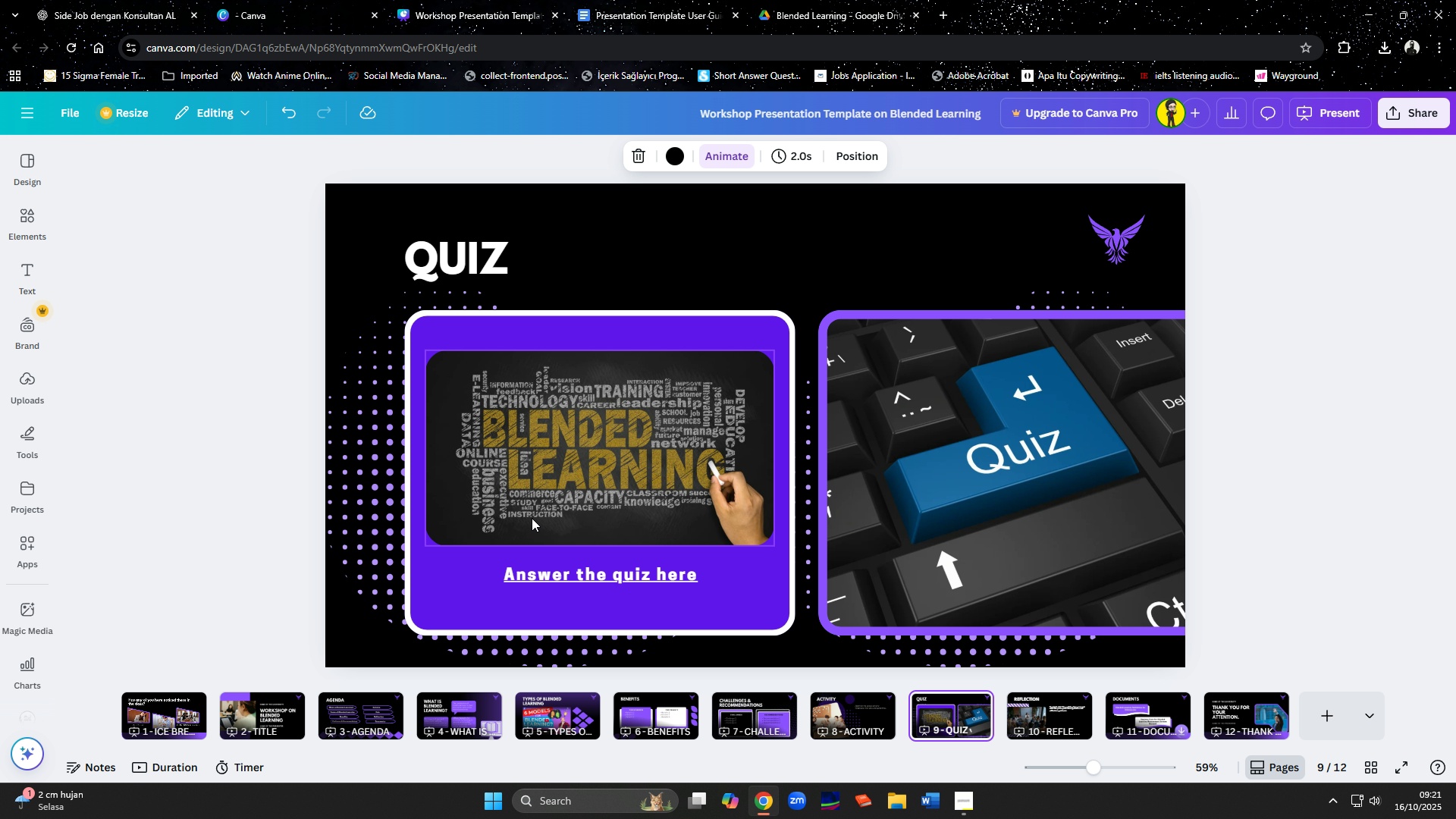 
left_click([610, 11])
 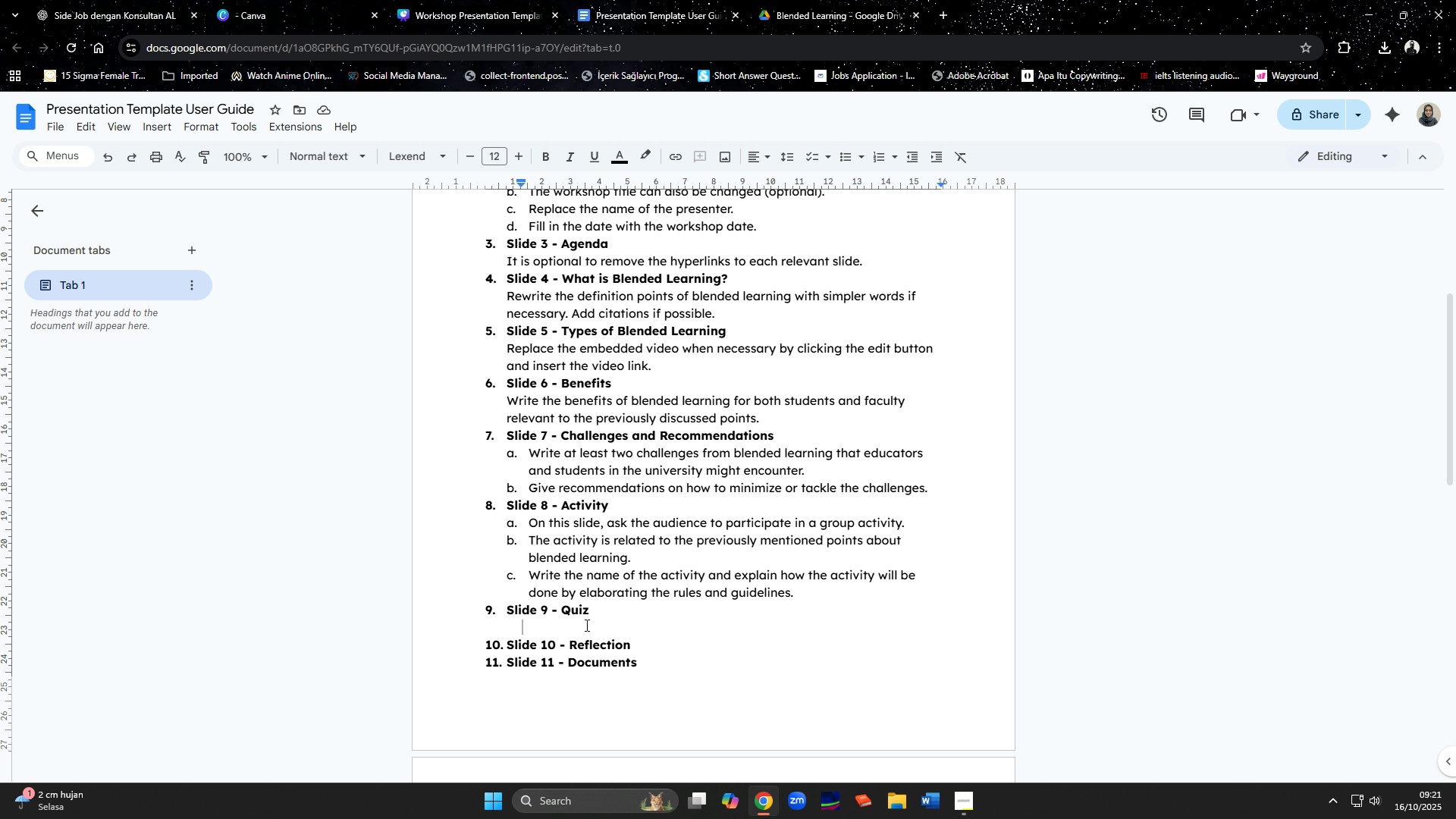 
left_click([585, 625])
 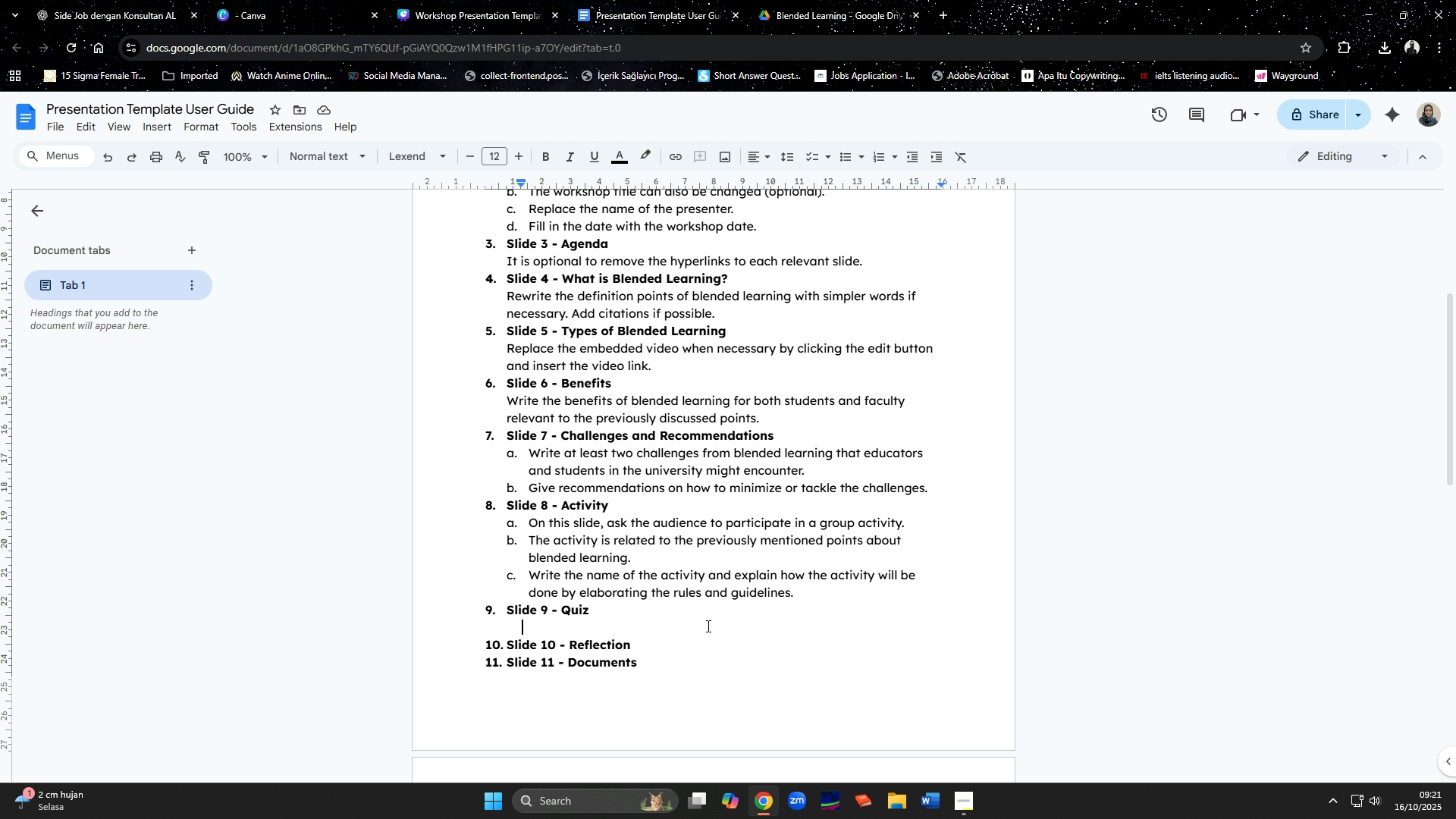 
key(A)
 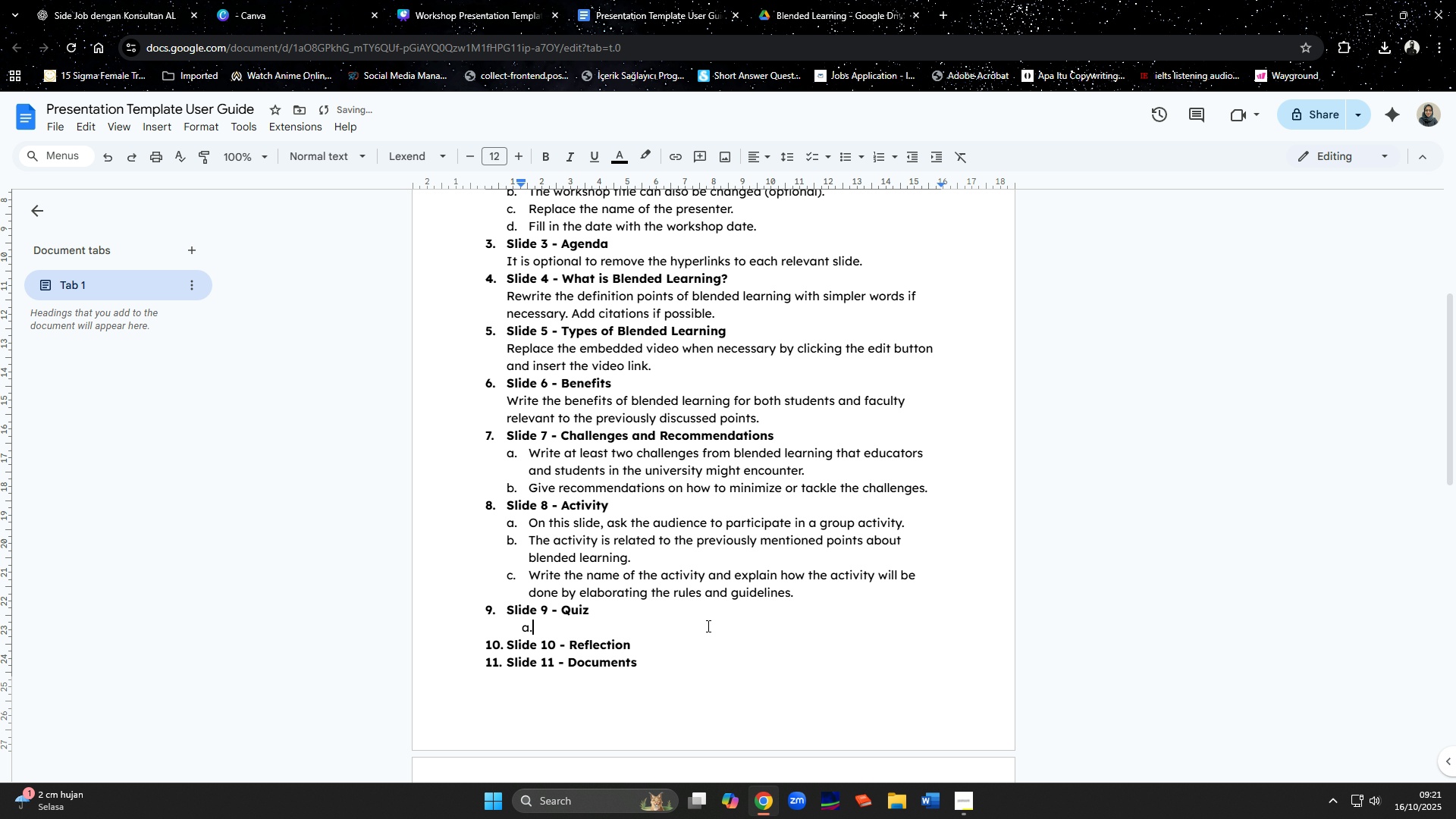 
key(Period)
 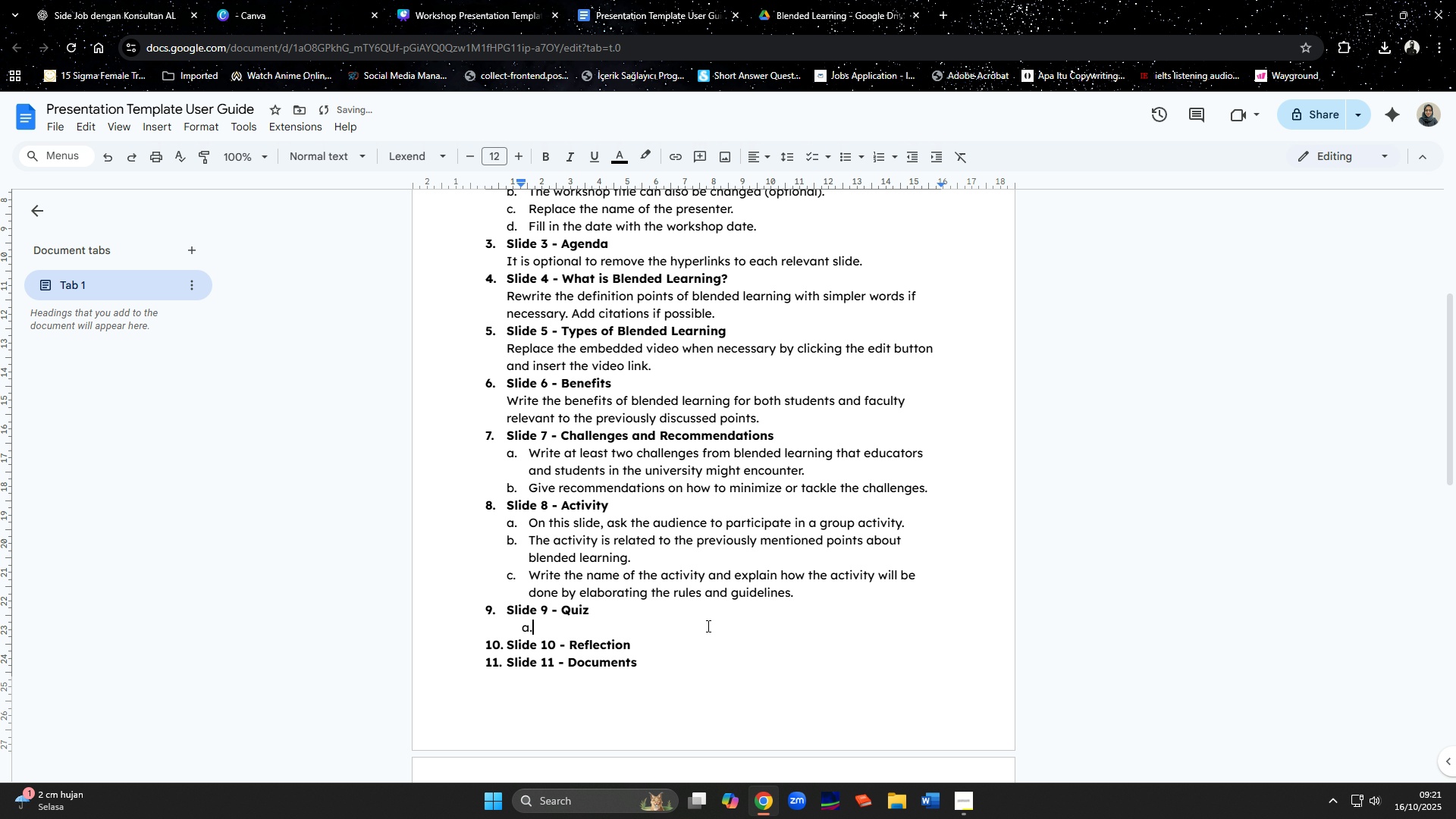 
key(Space)
 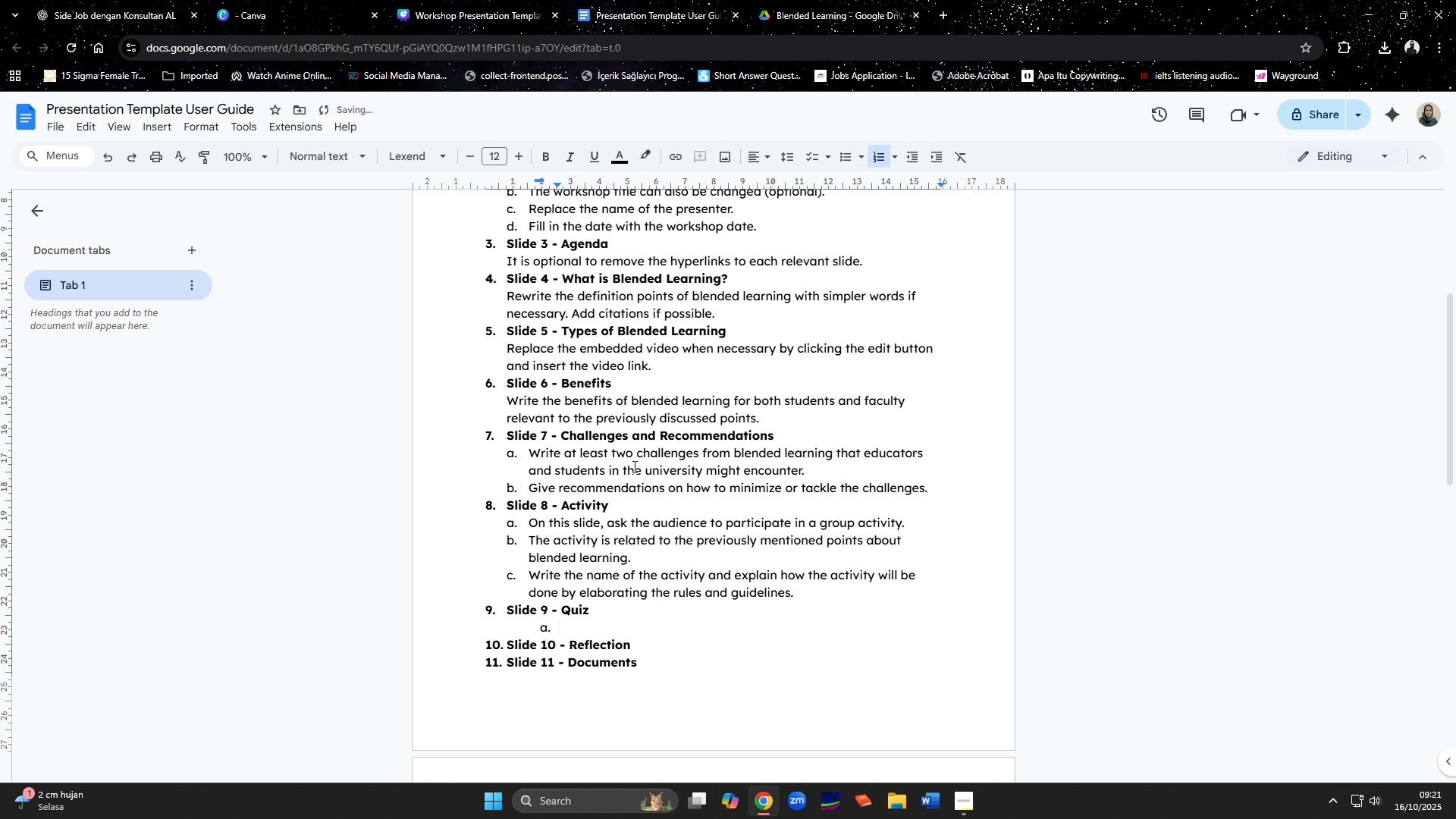 
hold_key(key=ShiftLeft, duration=1.5)
 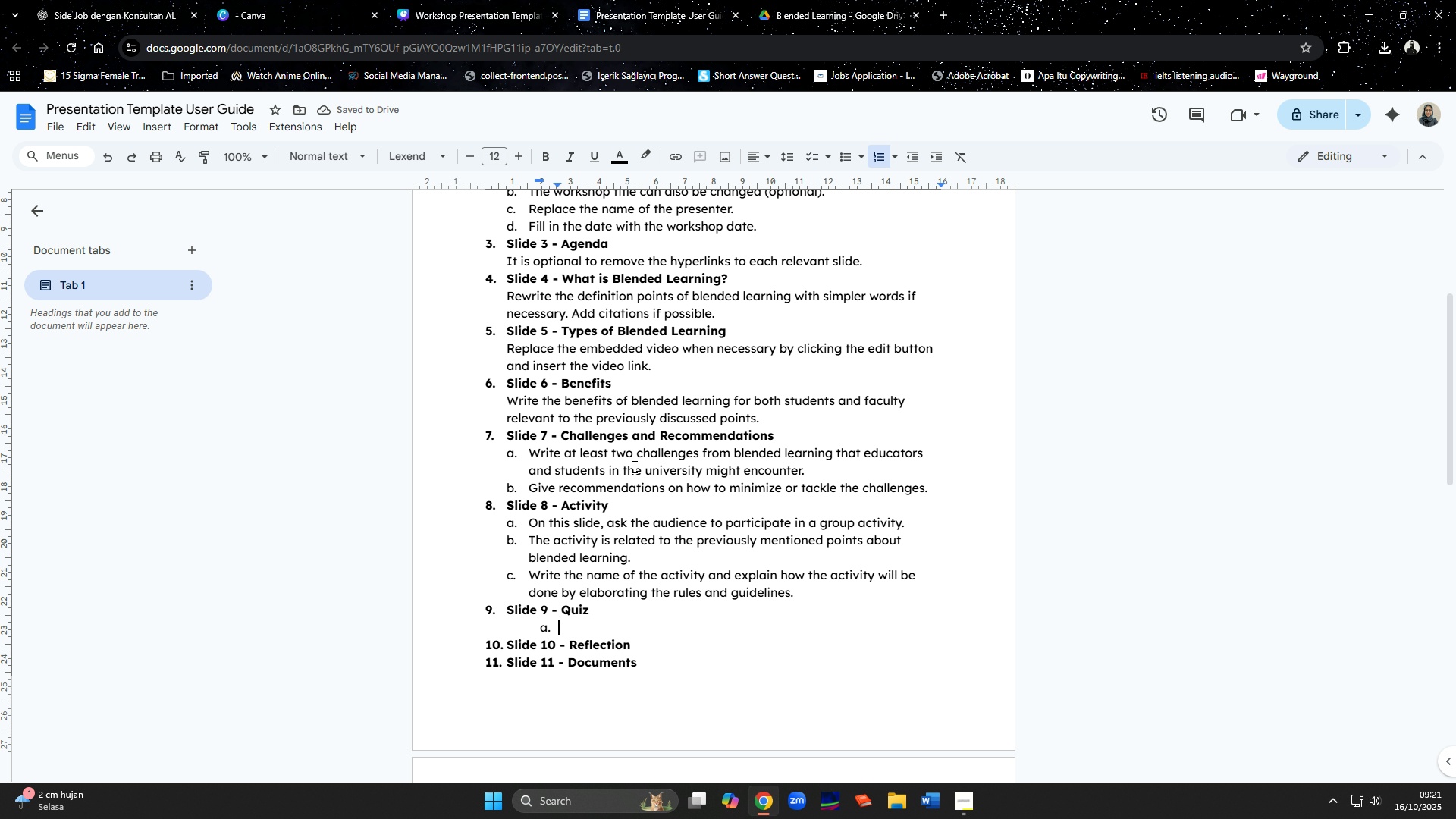 
hold_key(key=ShiftLeft, duration=1.52)
 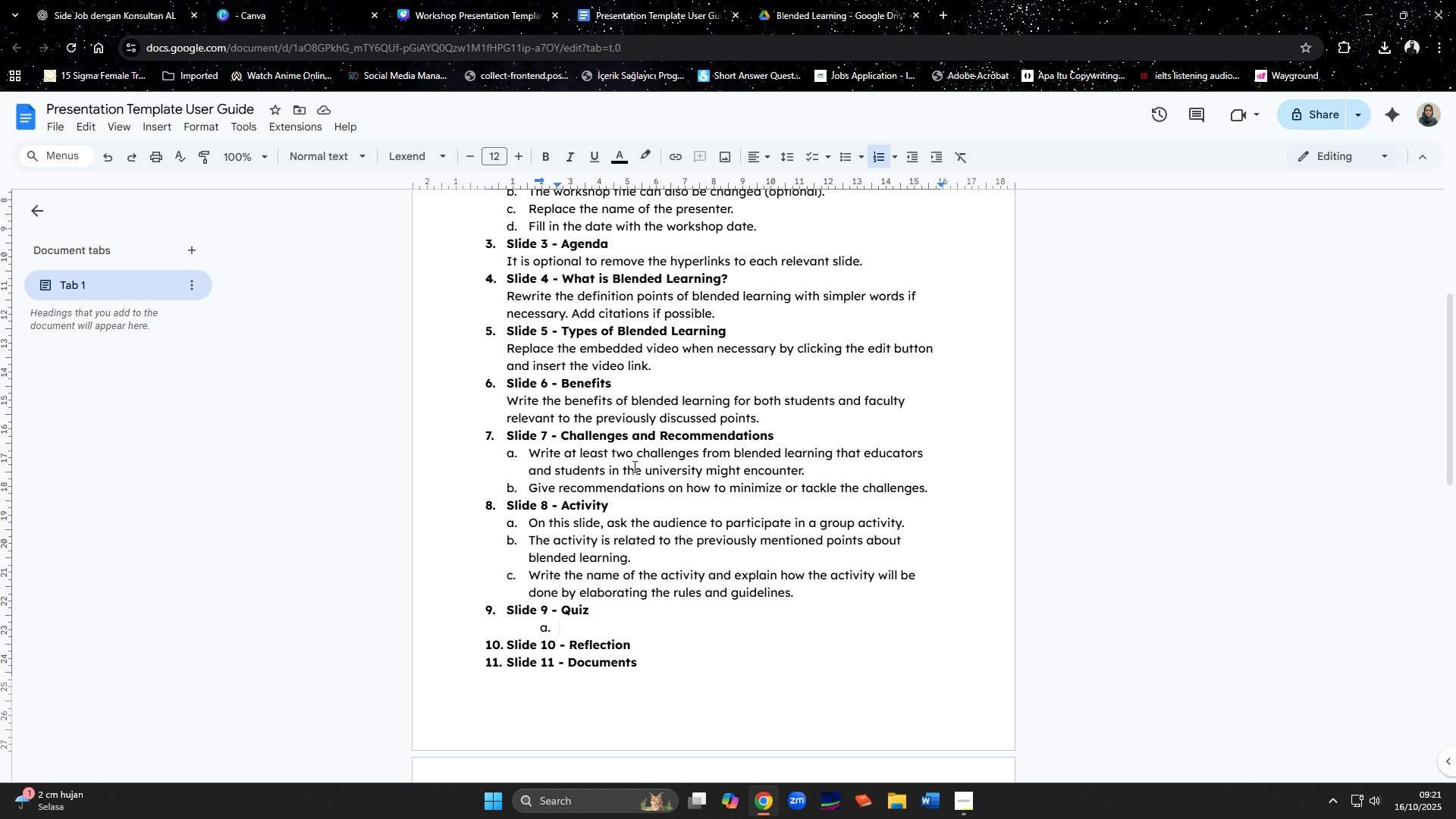 
hold_key(key=ShiftLeft, duration=1.52)
 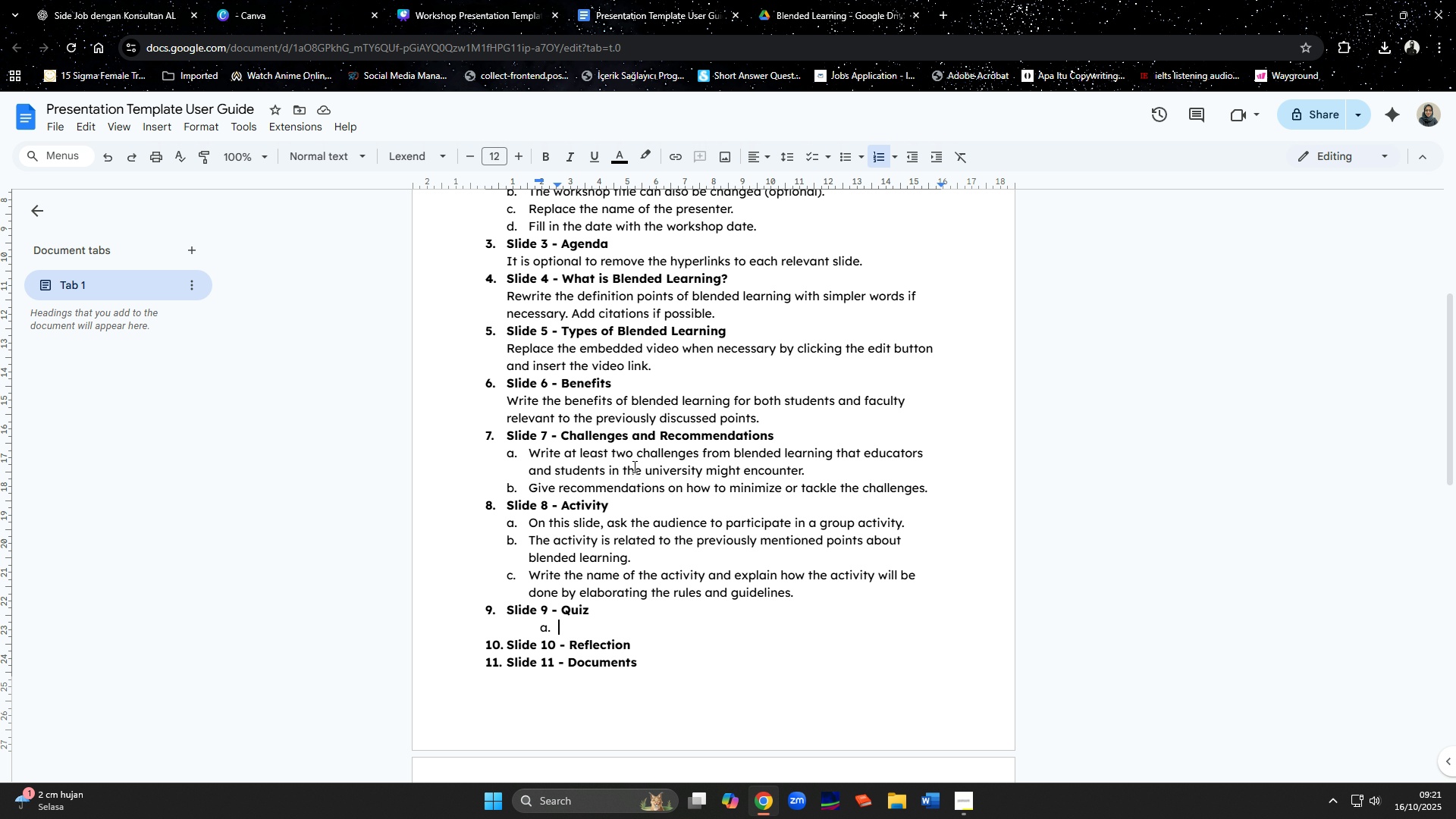 
type(Replace the quiz)
key(Backspace)
key(Backspace)
key(Backspace)
key(Backspace)
type(quiz hyperlink with )
 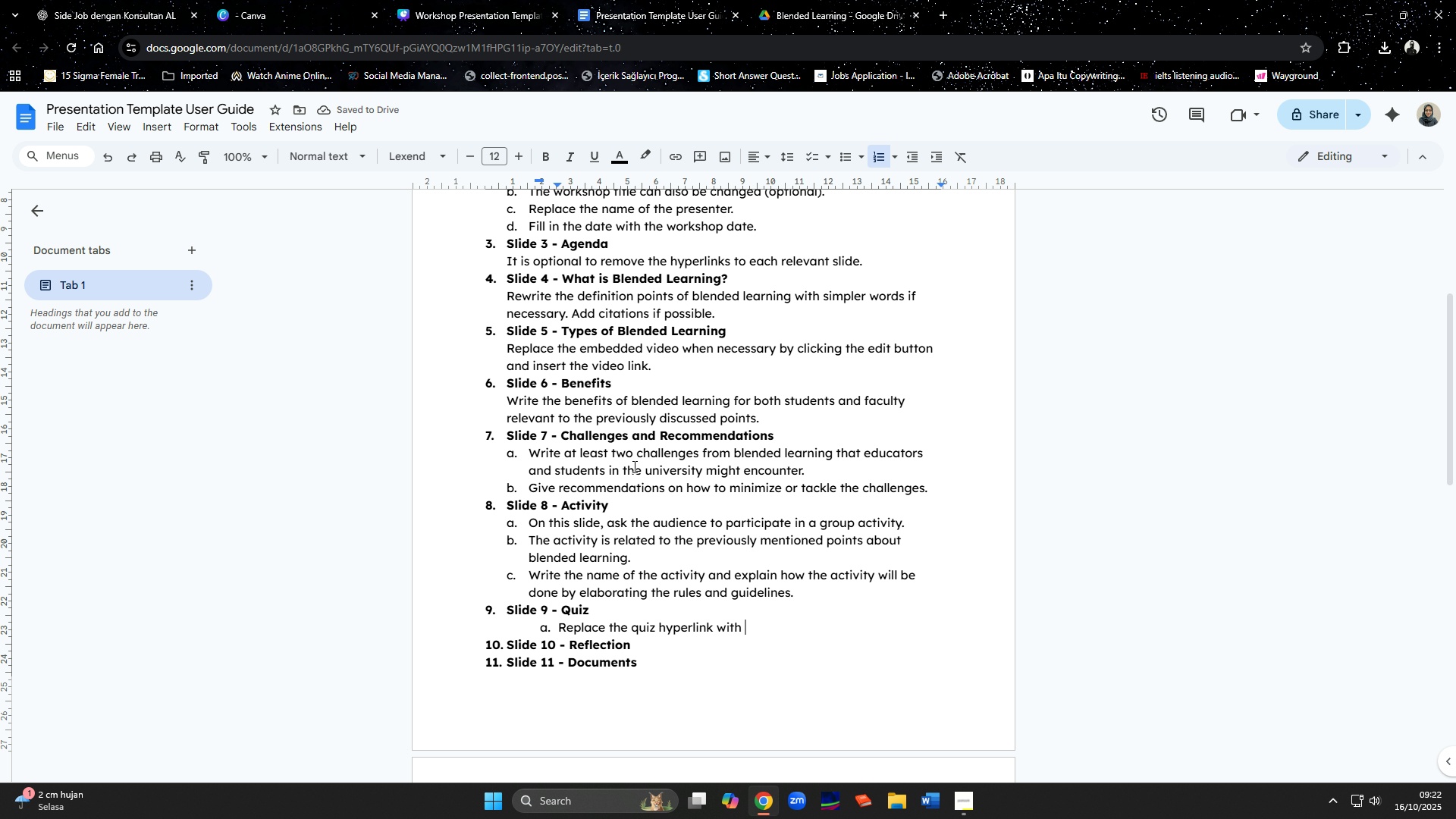 
wait(9.53)
 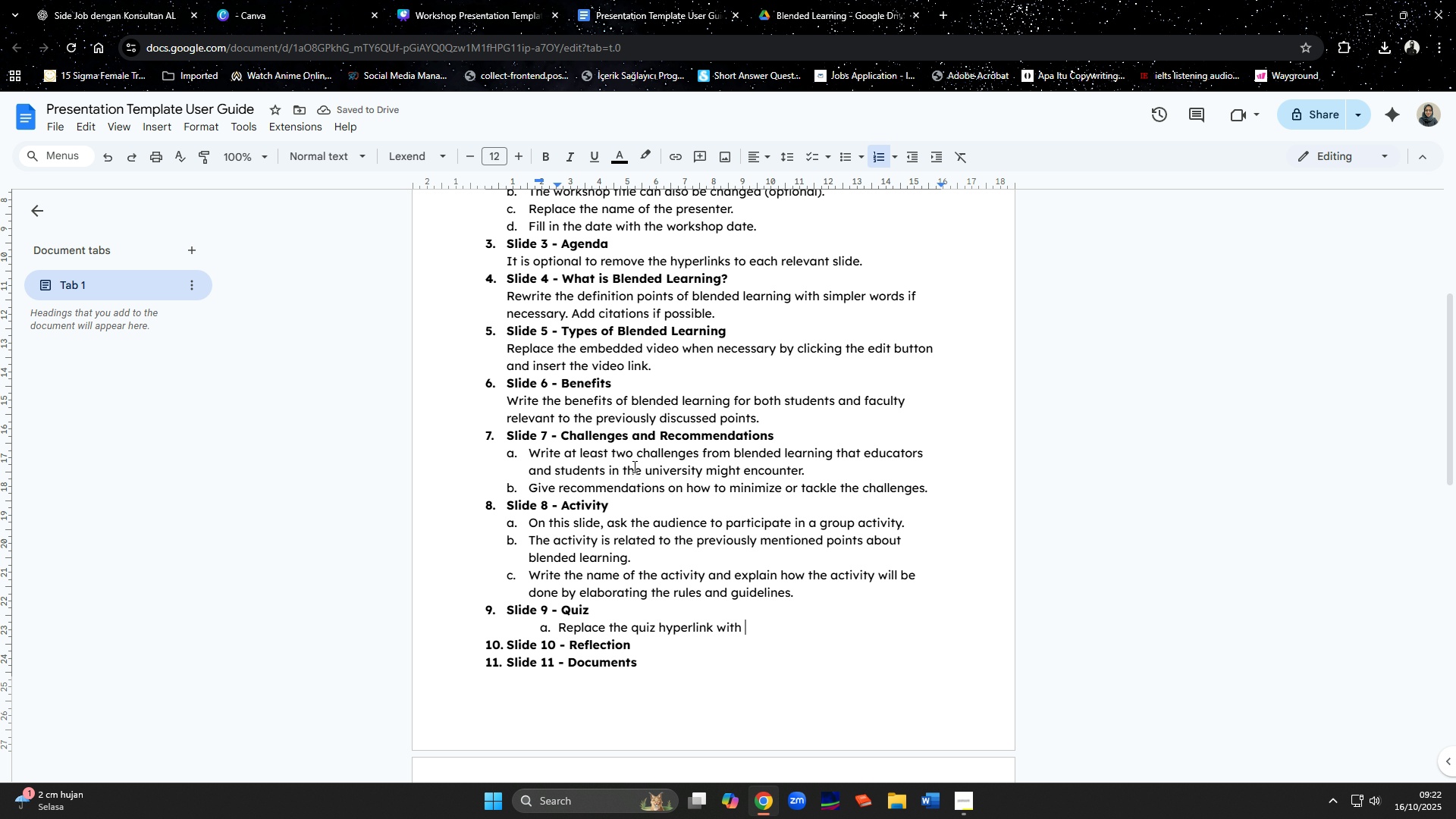 
type(the chosen )
key(Backspace)
 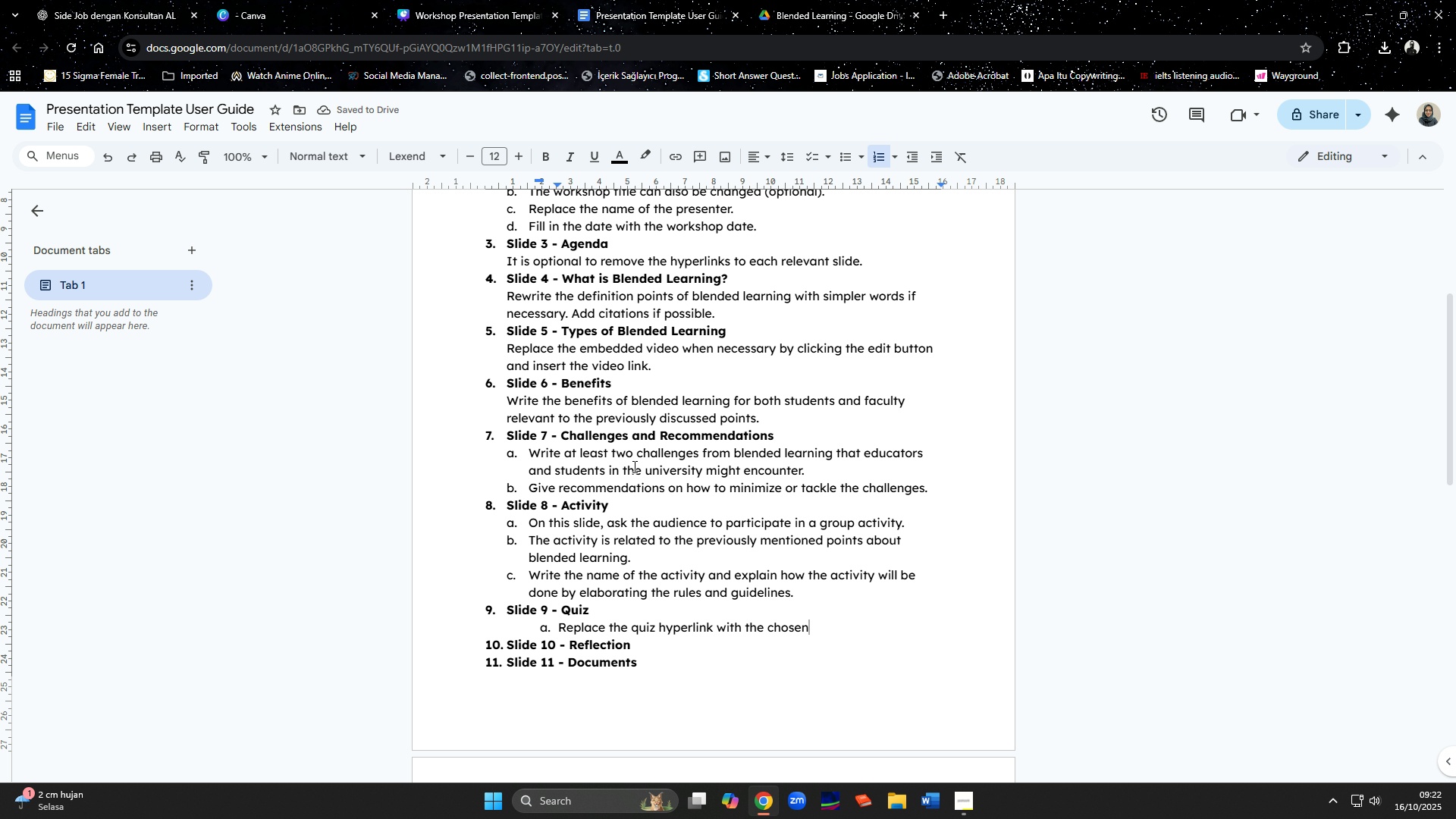 
key(Backspace)
 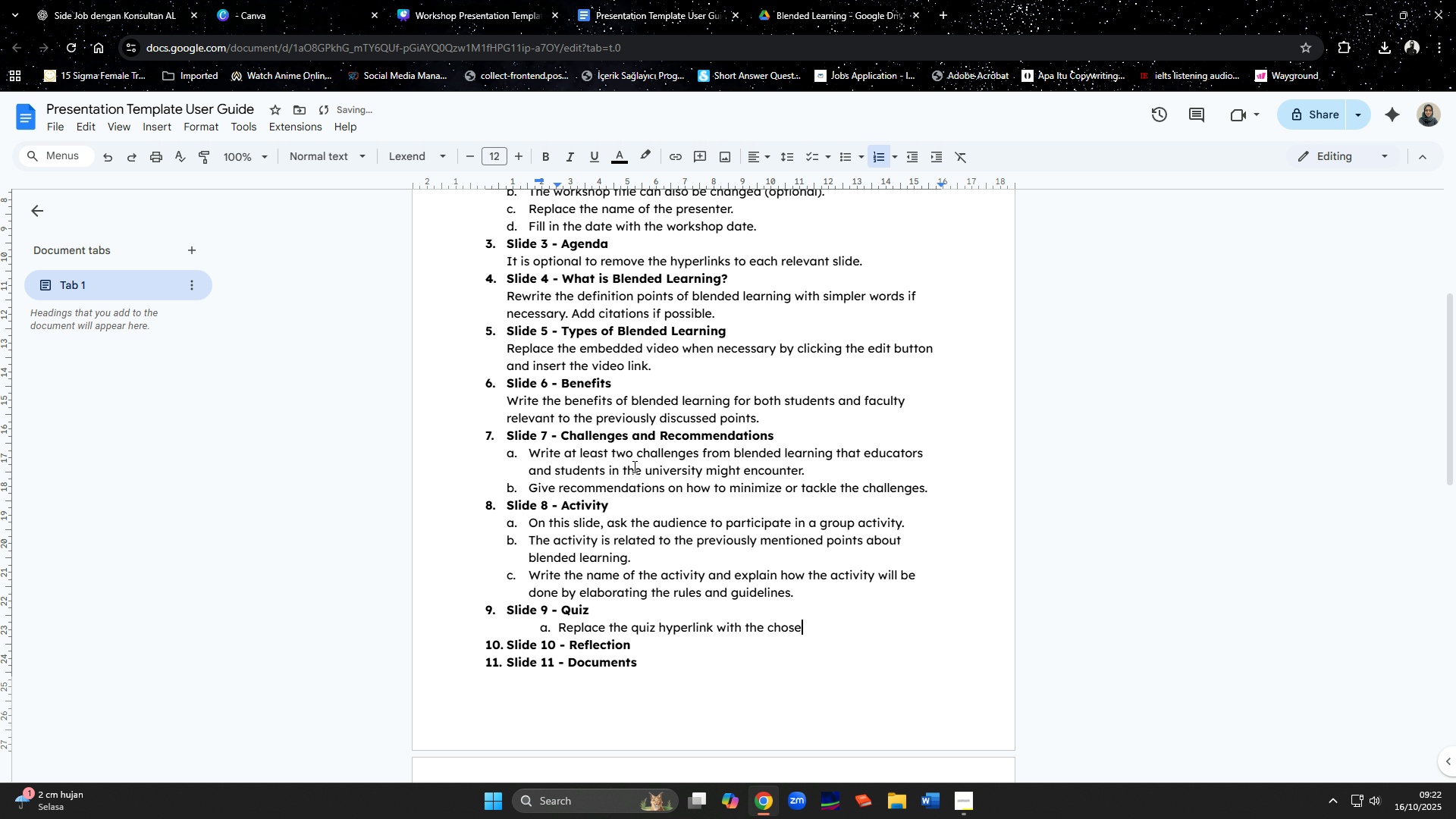 
key(Backspace)
 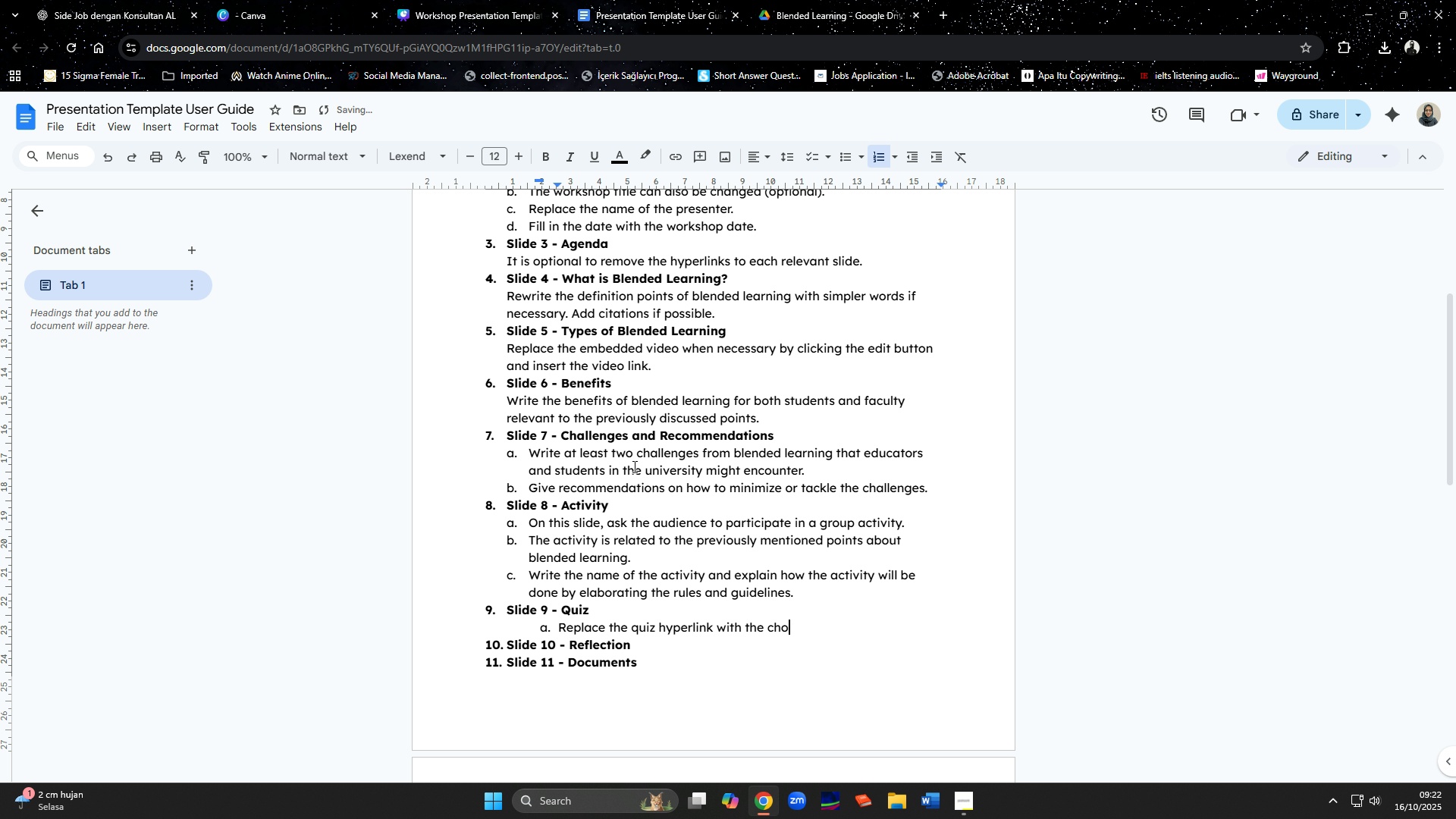 
key(Backspace)
 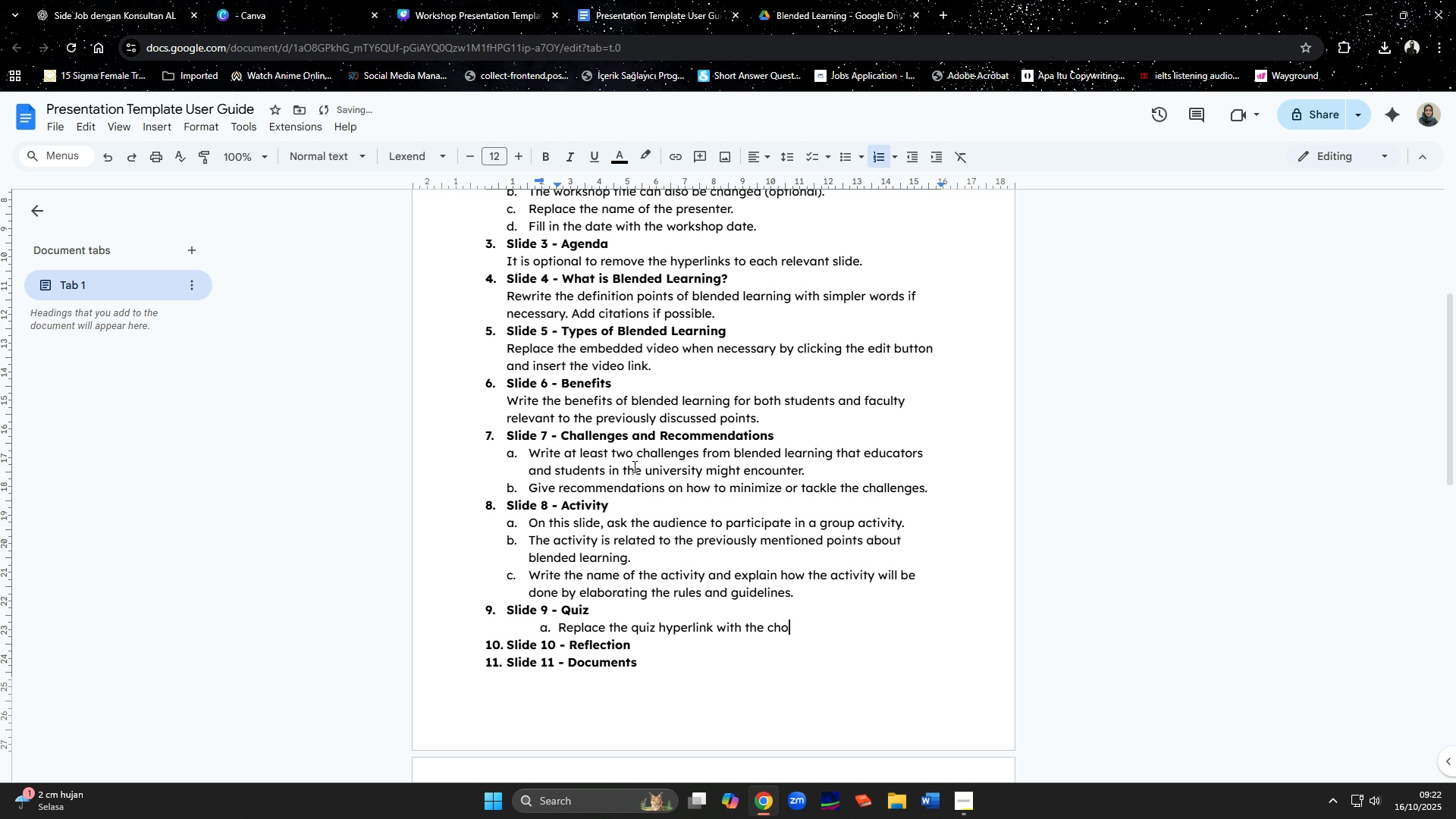 
key(Backspace)
 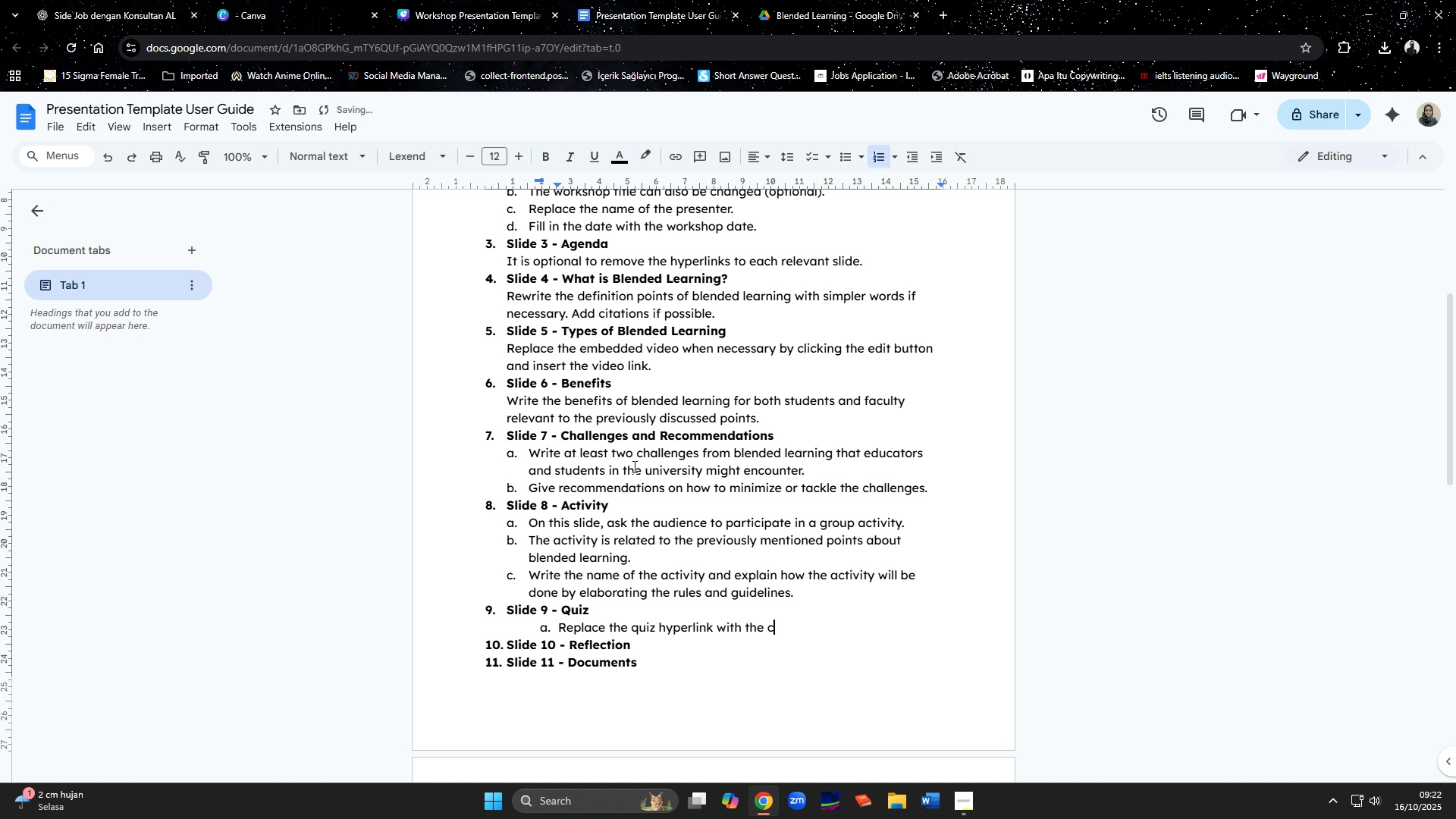 
key(Backspace)
 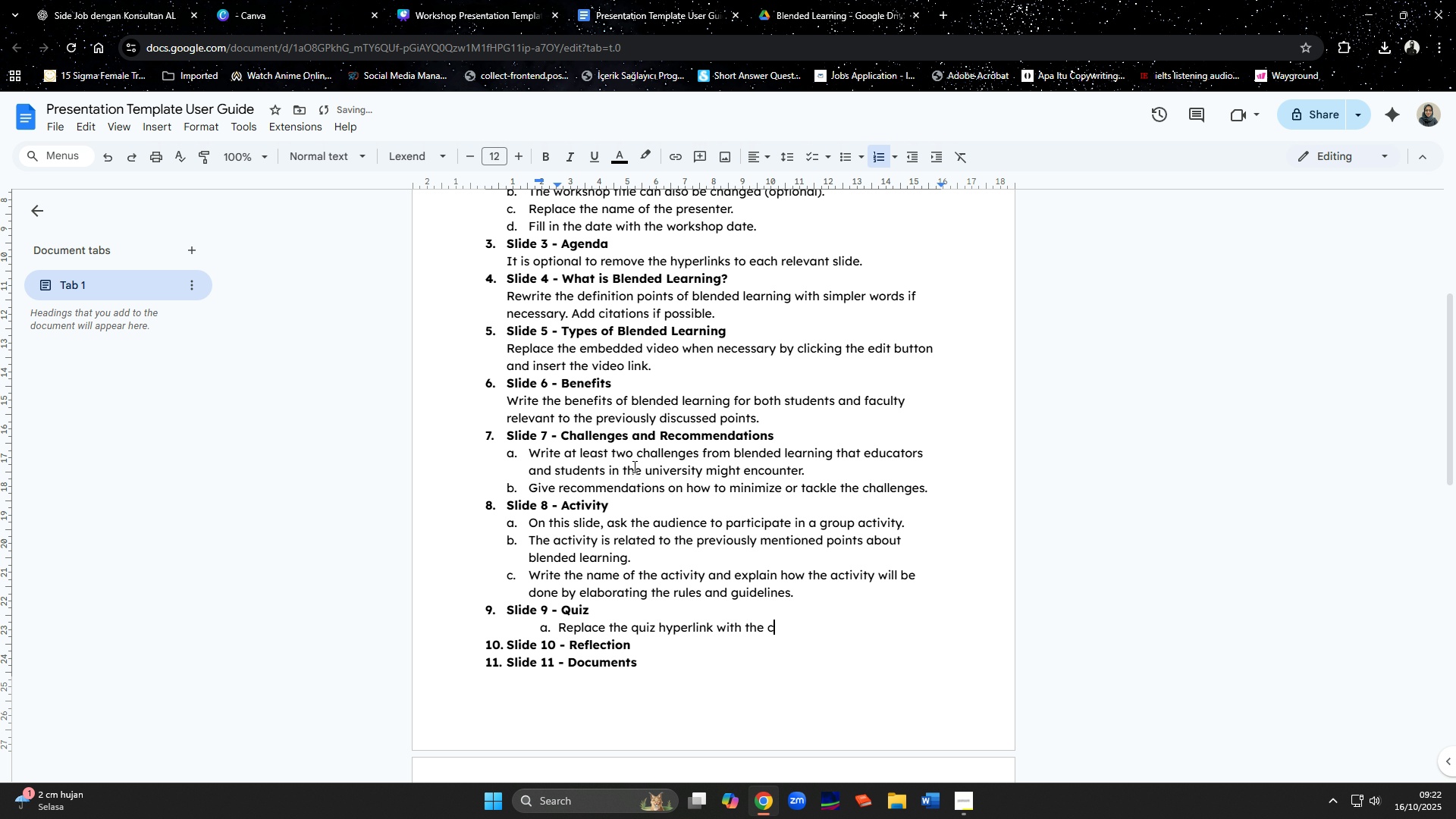 
key(Backspace)
 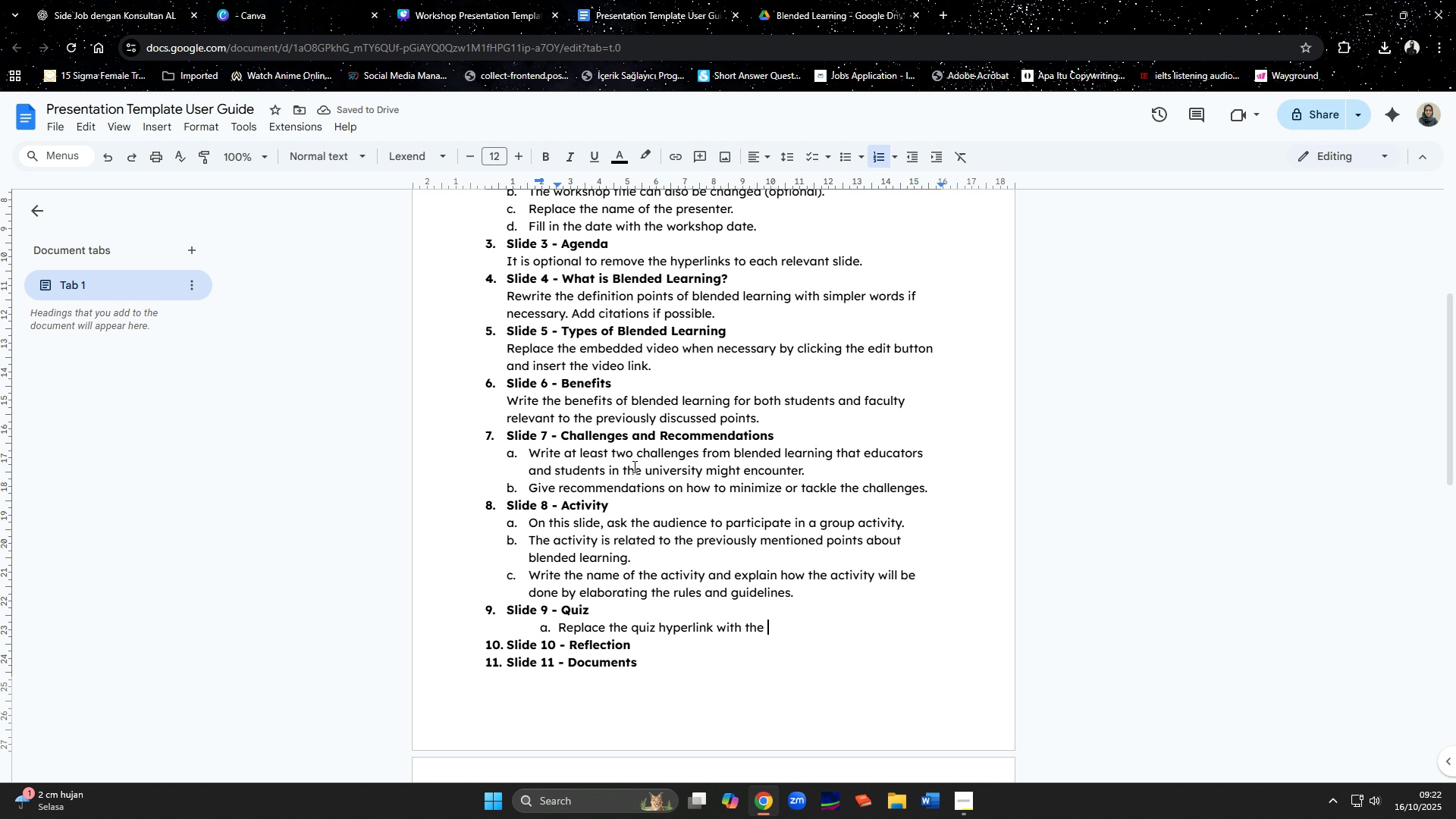 
wait(9.24)
 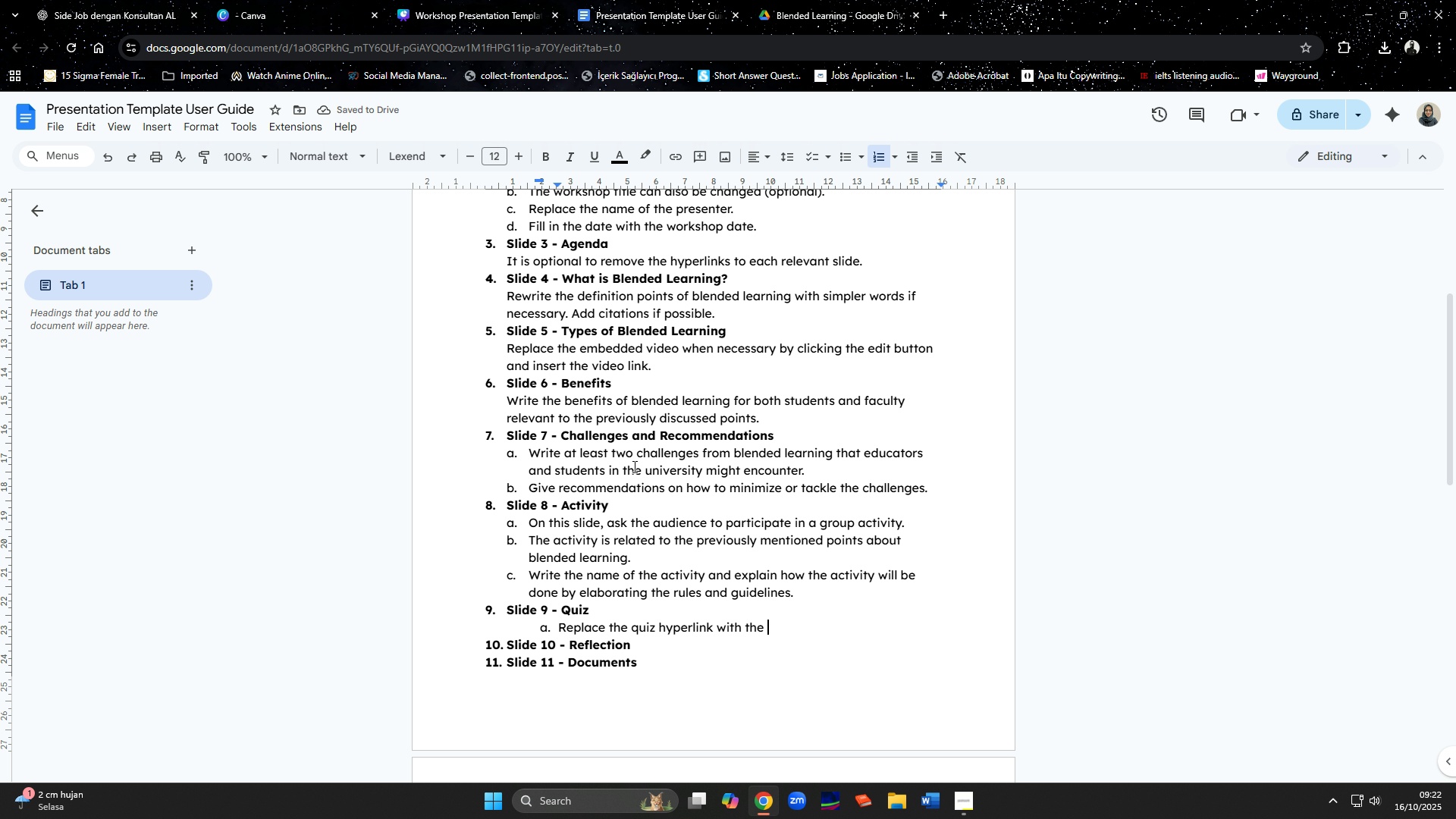 
key(Backspace)
key(Backspace)
key(Backspace)
key(Backspace)
type(oen u)
key(Backspace)
key(Backspace)
key(Backspace)
key(Backspace)
type(wn quiz link.)
 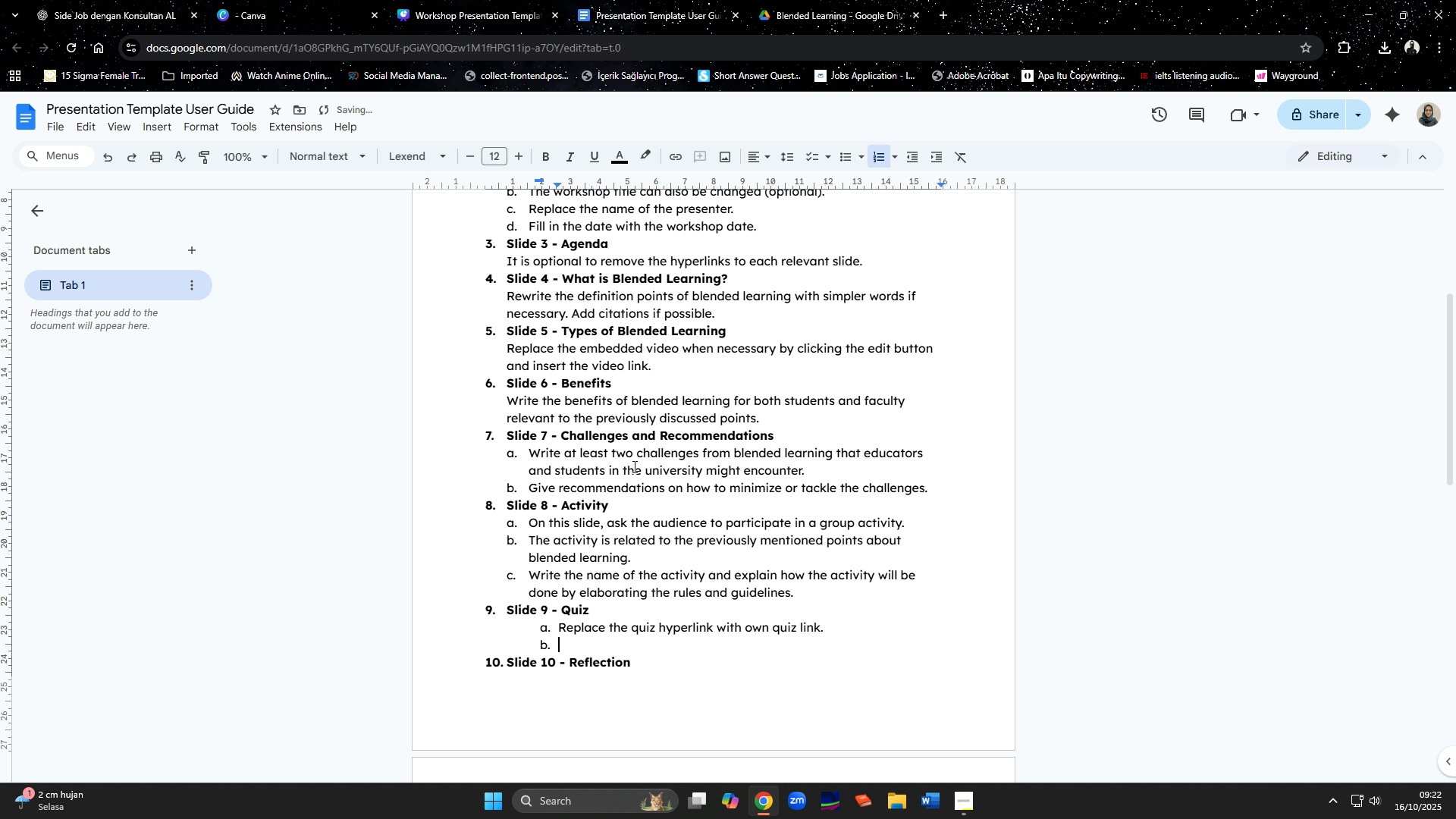 
key(Enter)
 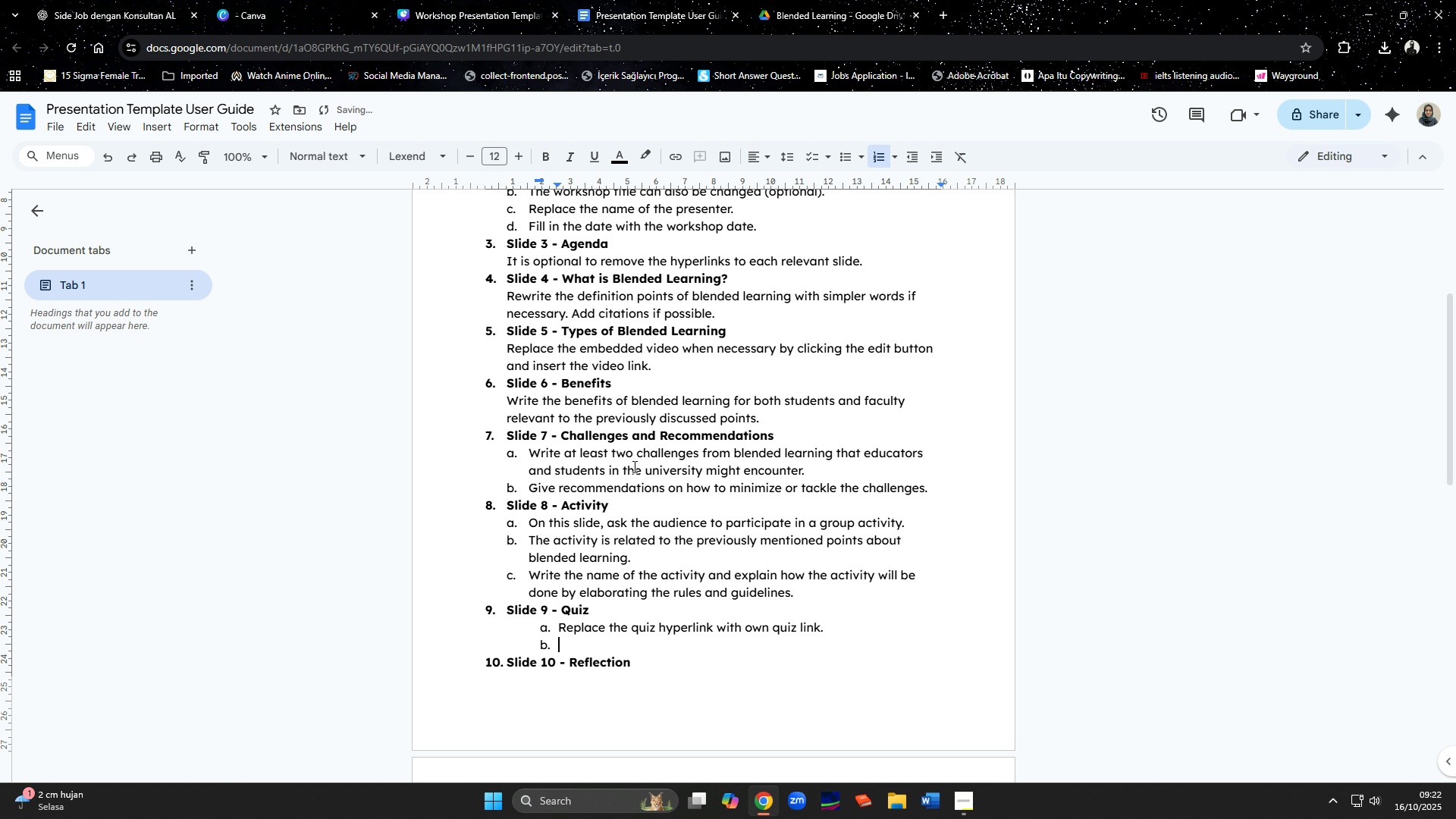 
type(When )
 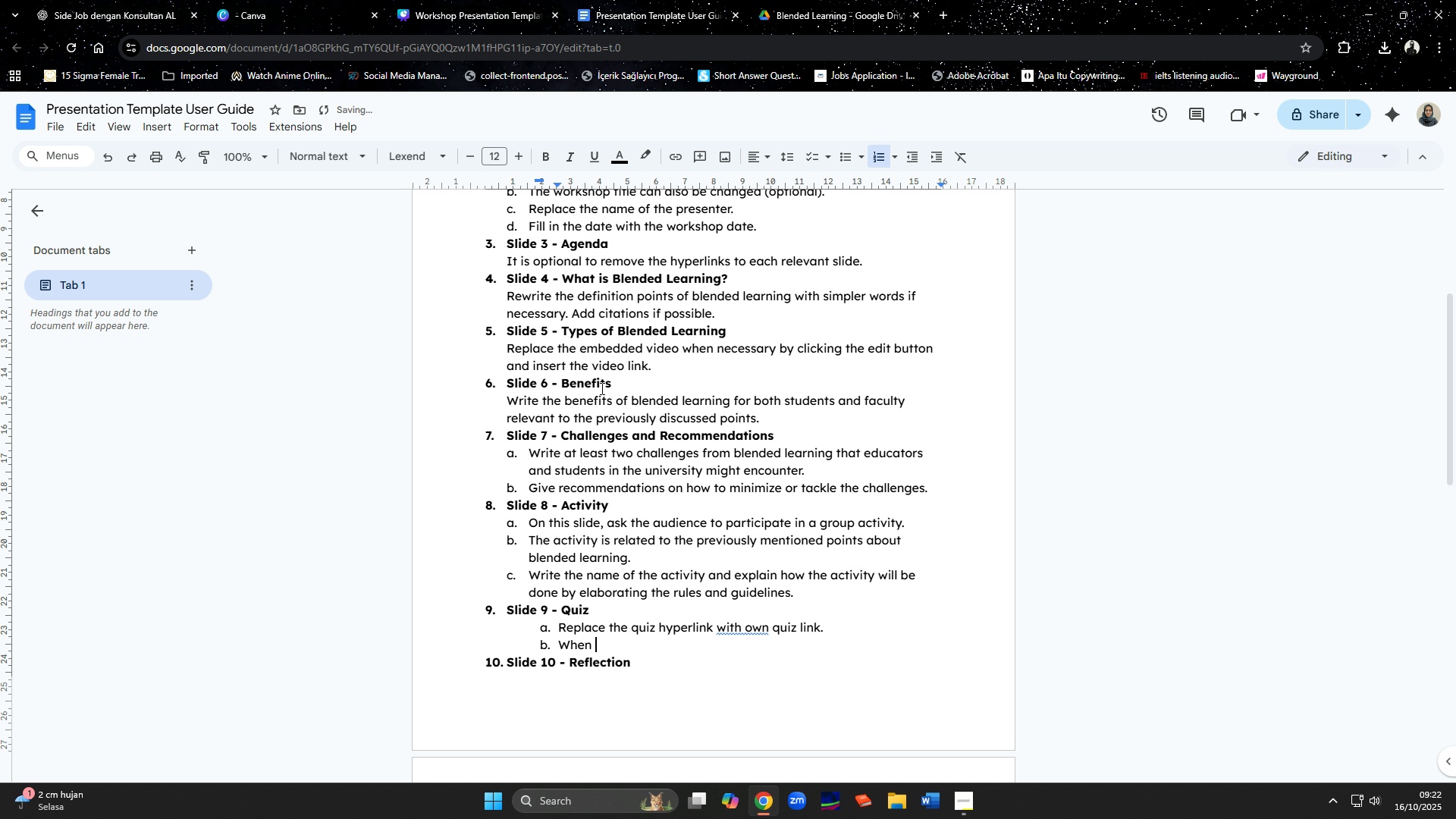 
right_click([755, 637])
 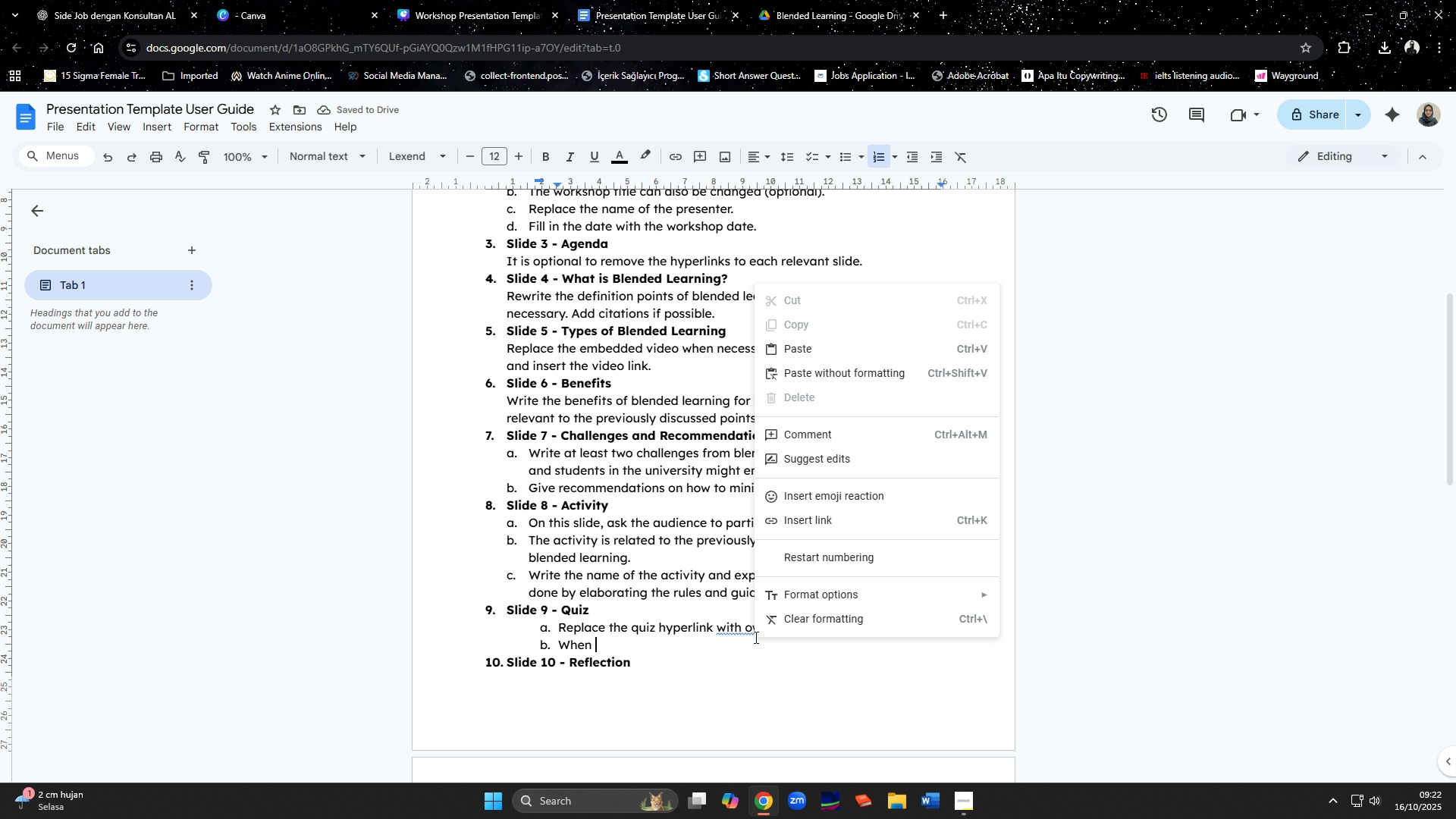 
left_click([734, 631])
 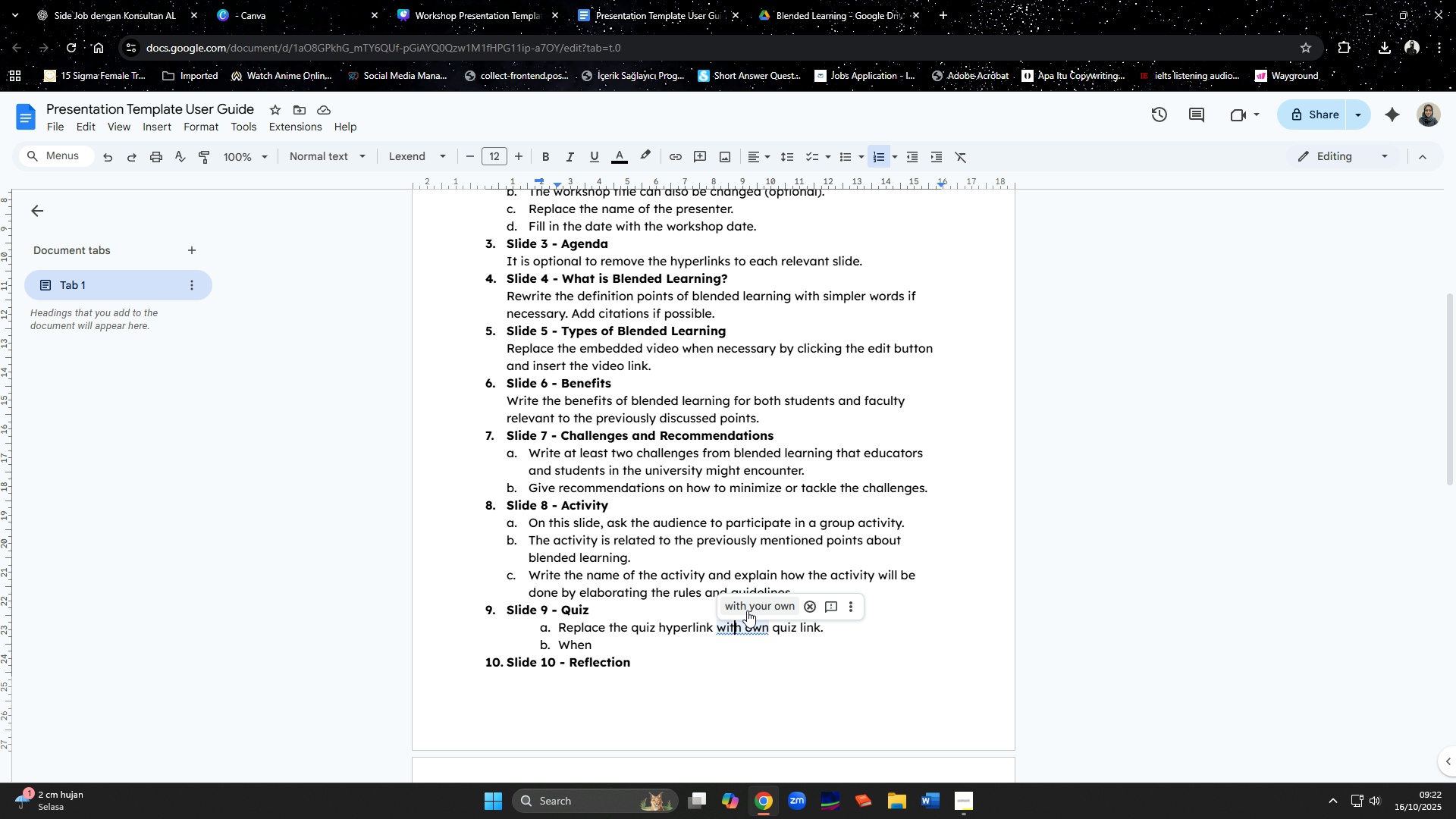 
left_click([747, 610])
 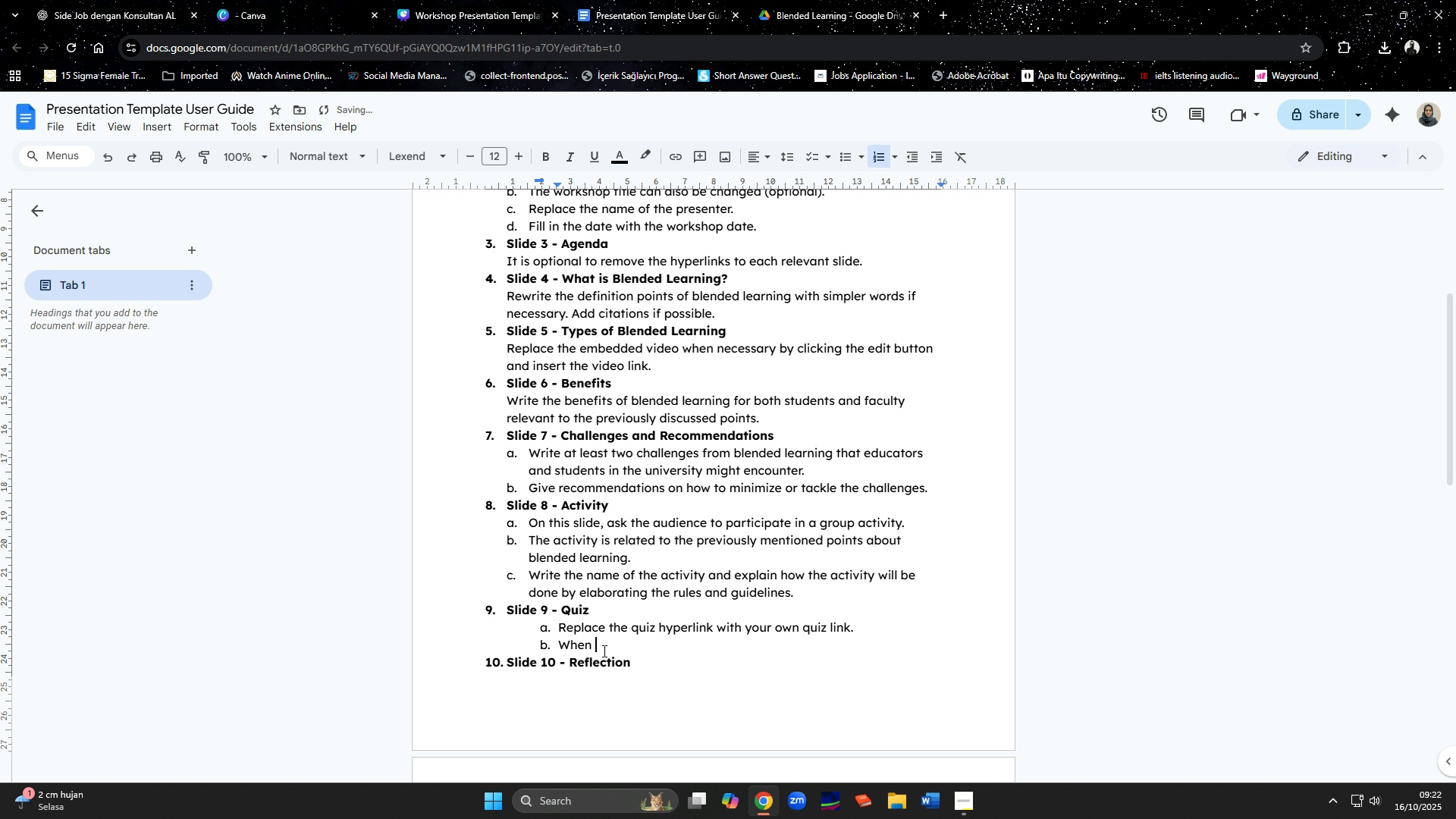 
left_click([603, 651])
 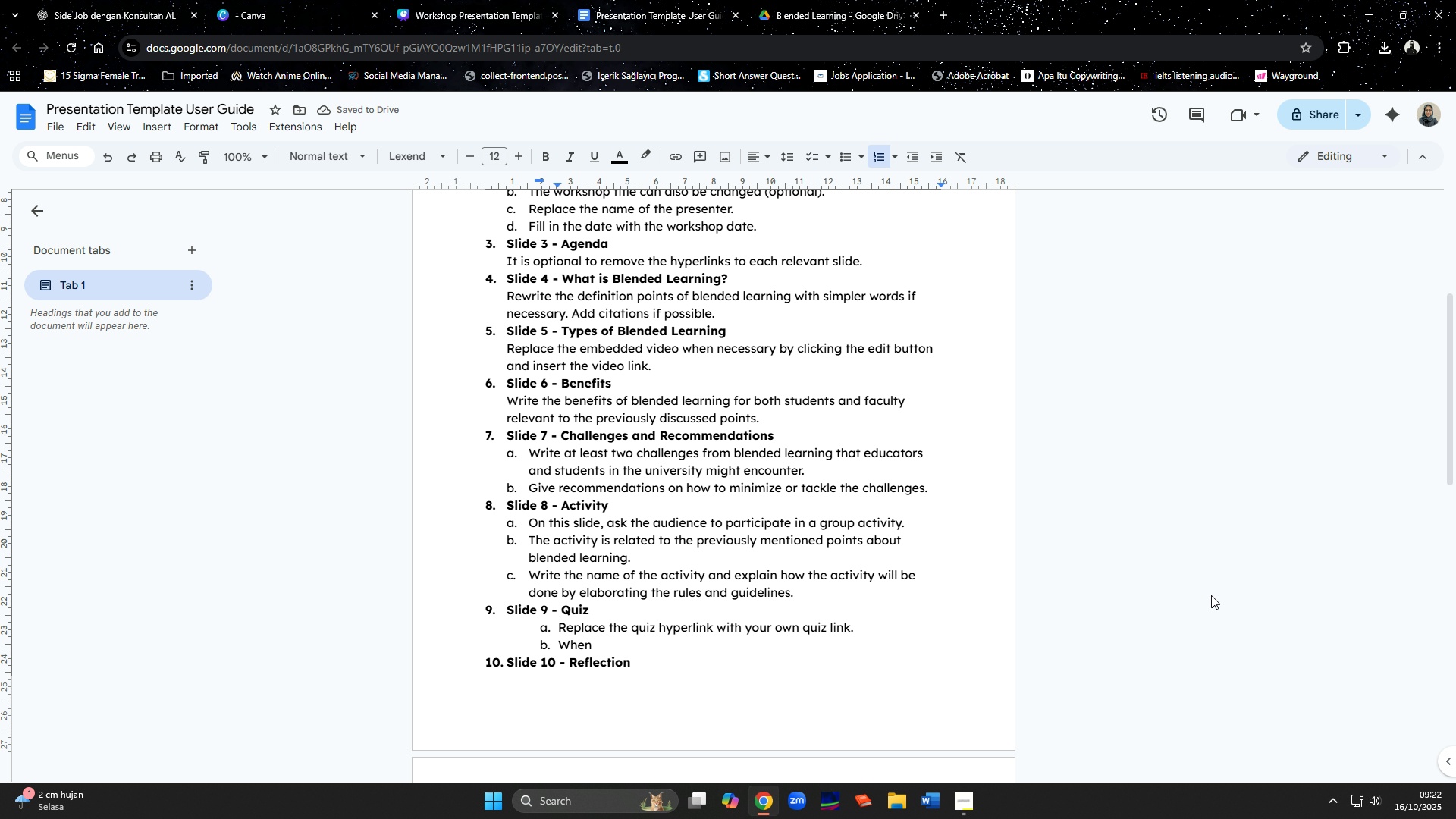 
type(another quiz link is not available, it is posible )
key(Backspace)
key(Backspace)
key(Backspace)
key(Backspace)
key(Backspace)
type(sible to write the quiz )
 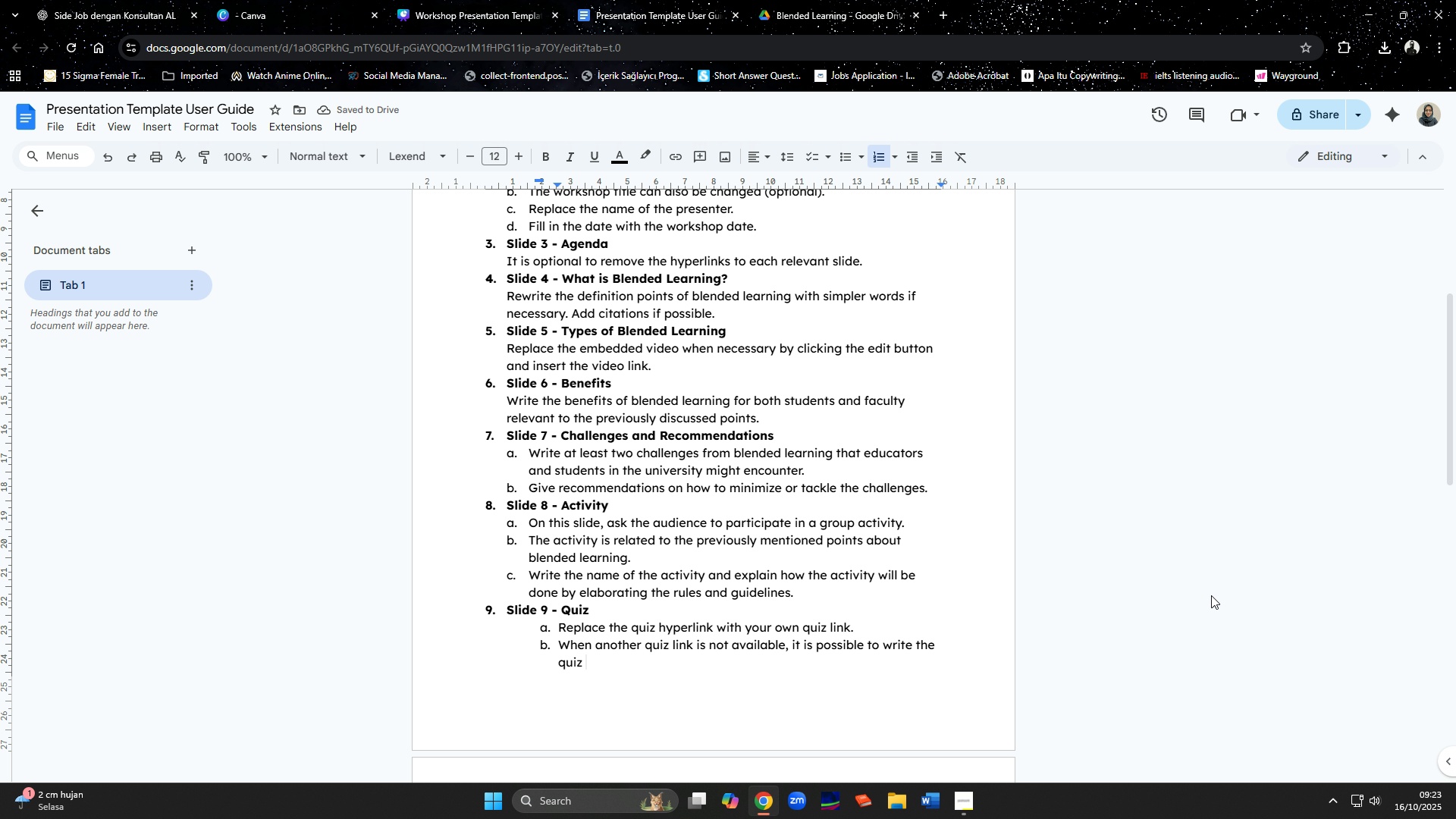 
wait(6.13)
 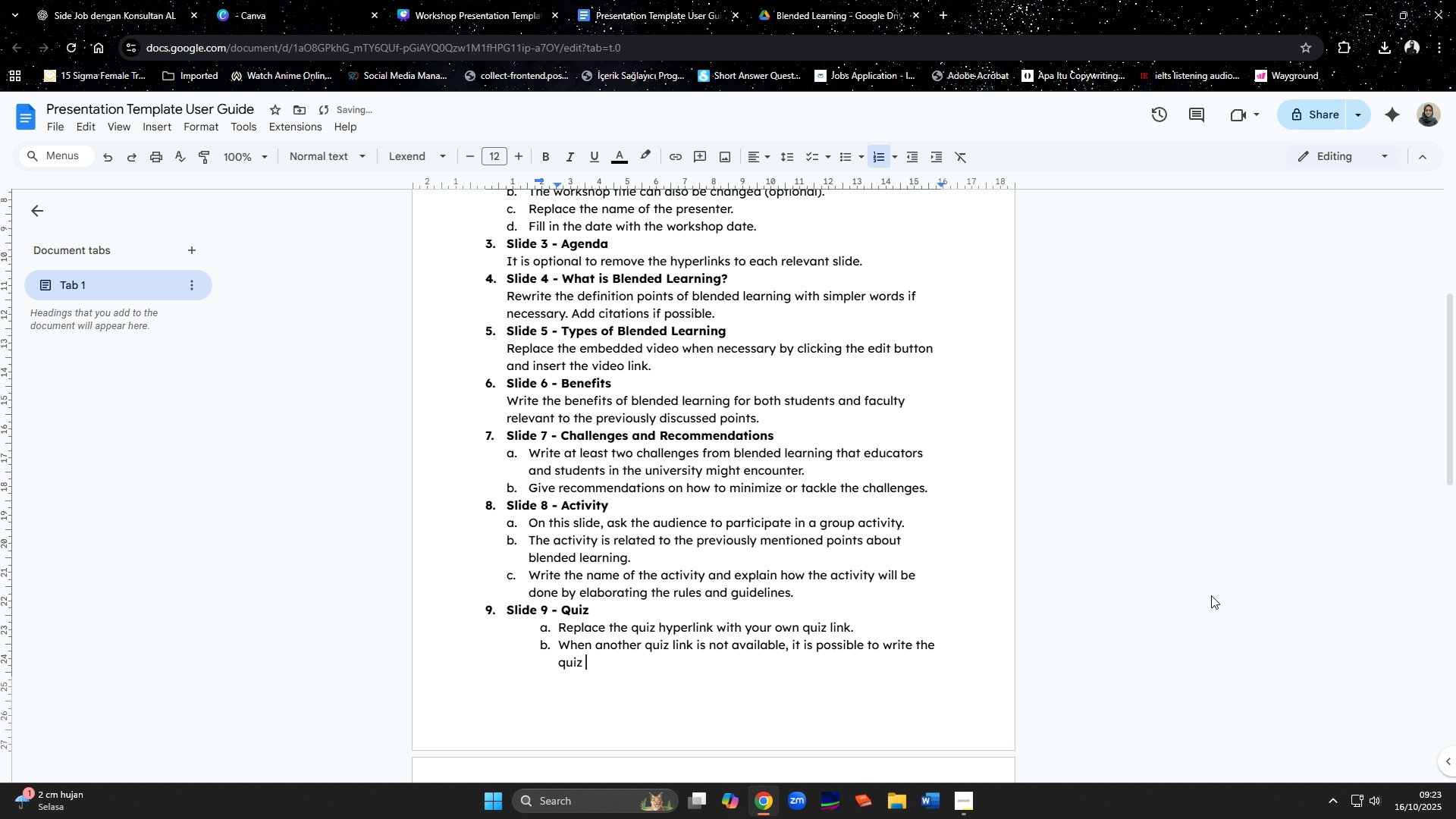 
key(Backspace)
 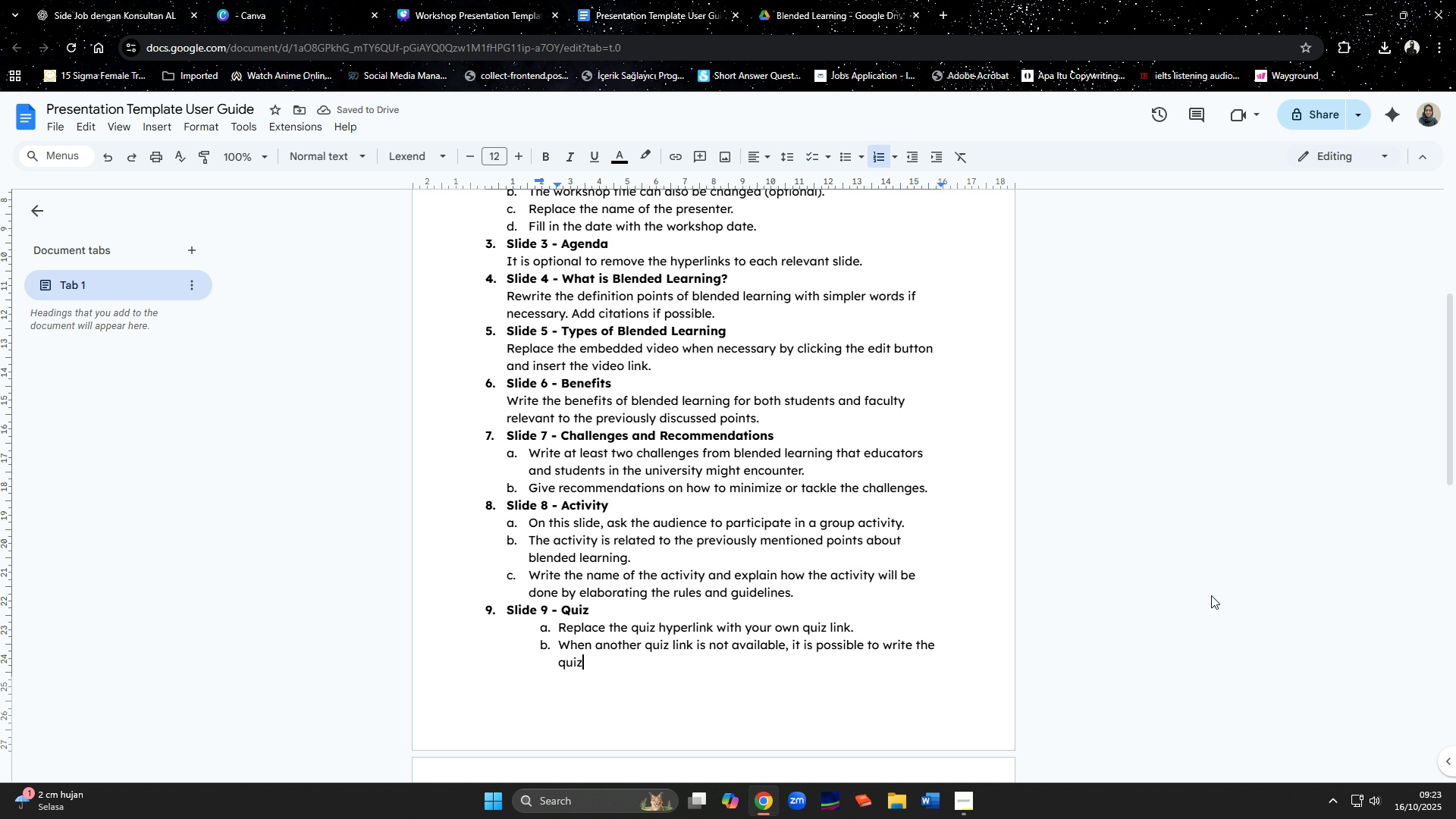 
key(Period)
 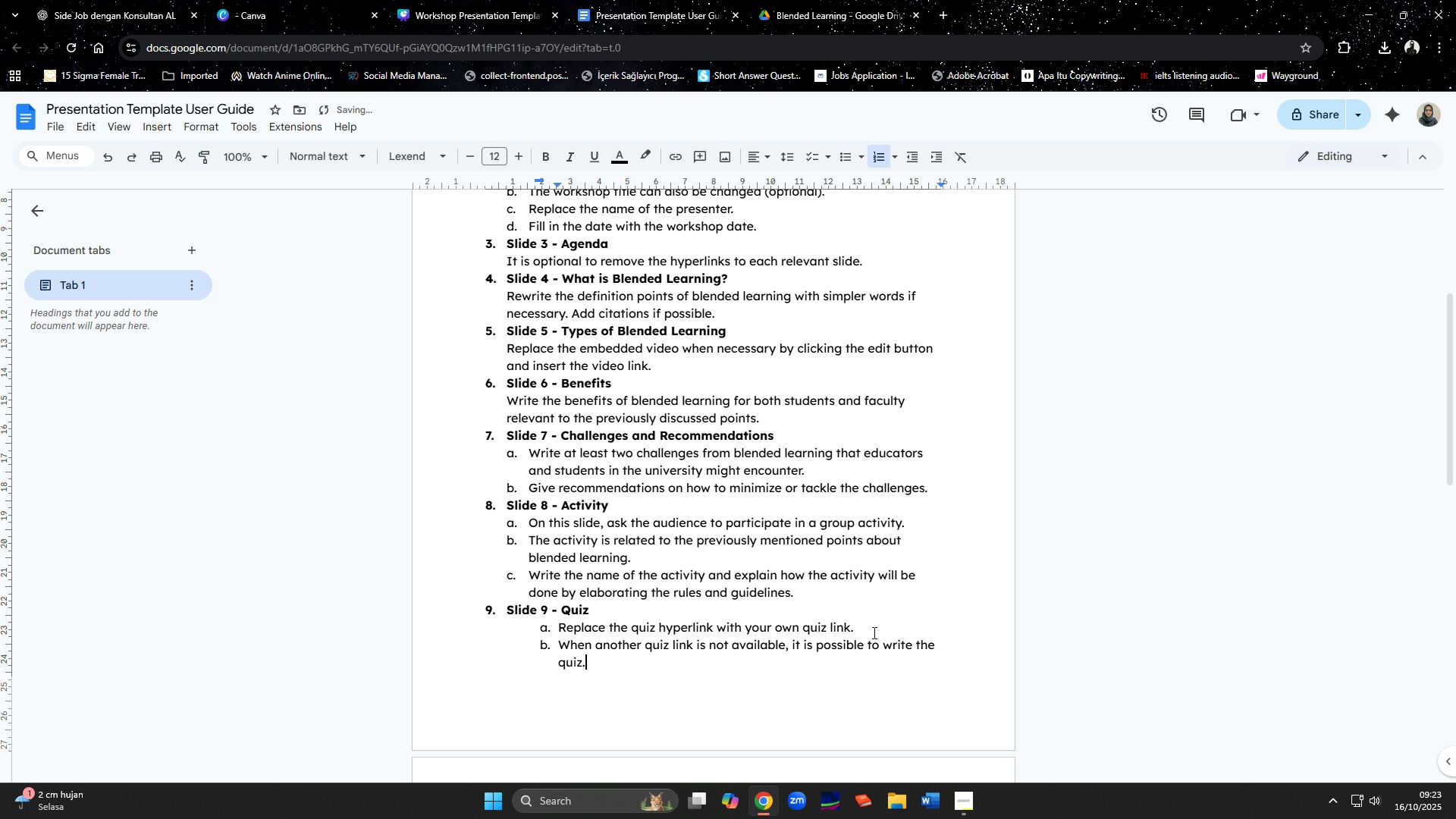 
key(ArrowLeft)
 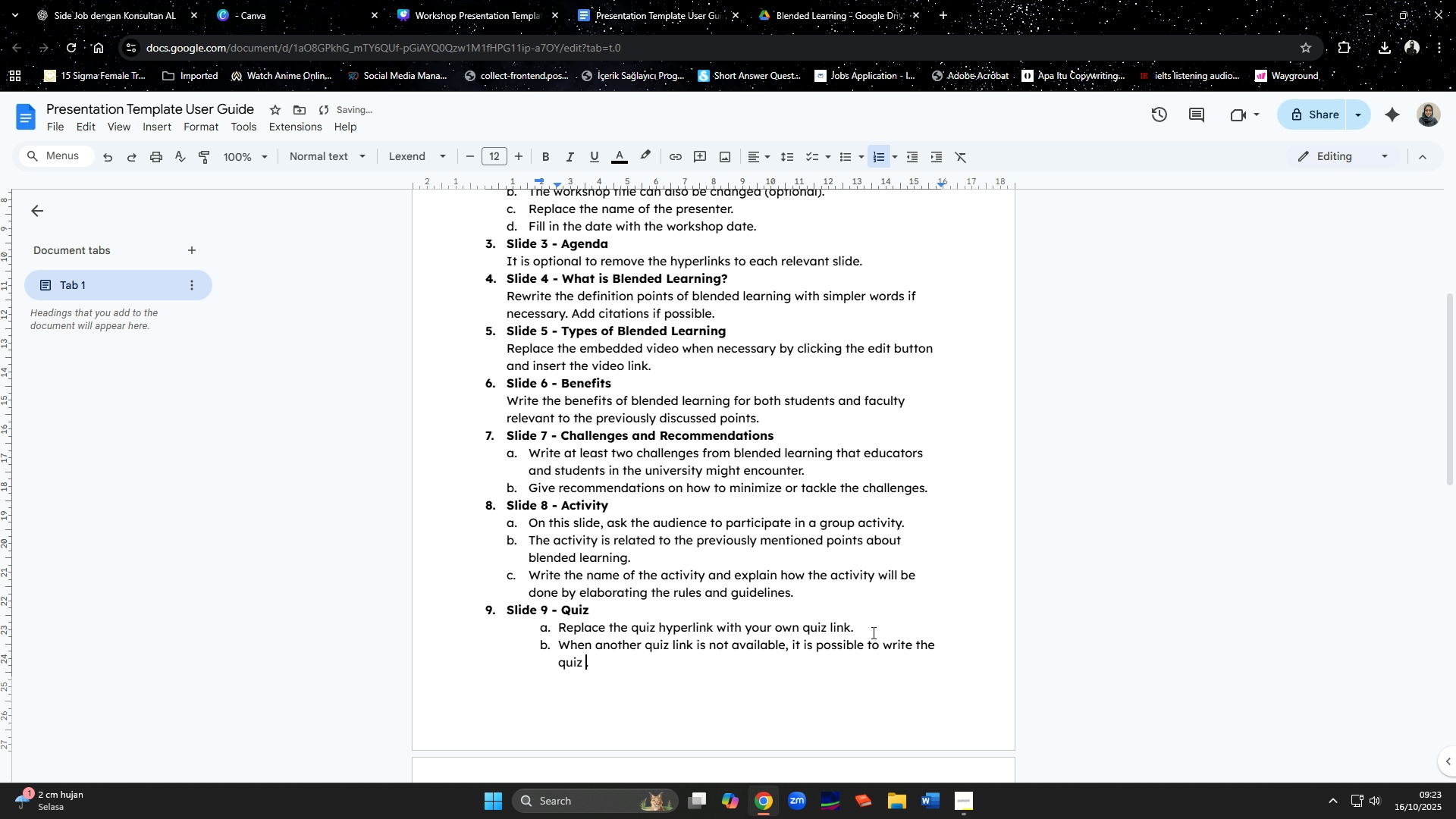 
type( on the sl)
 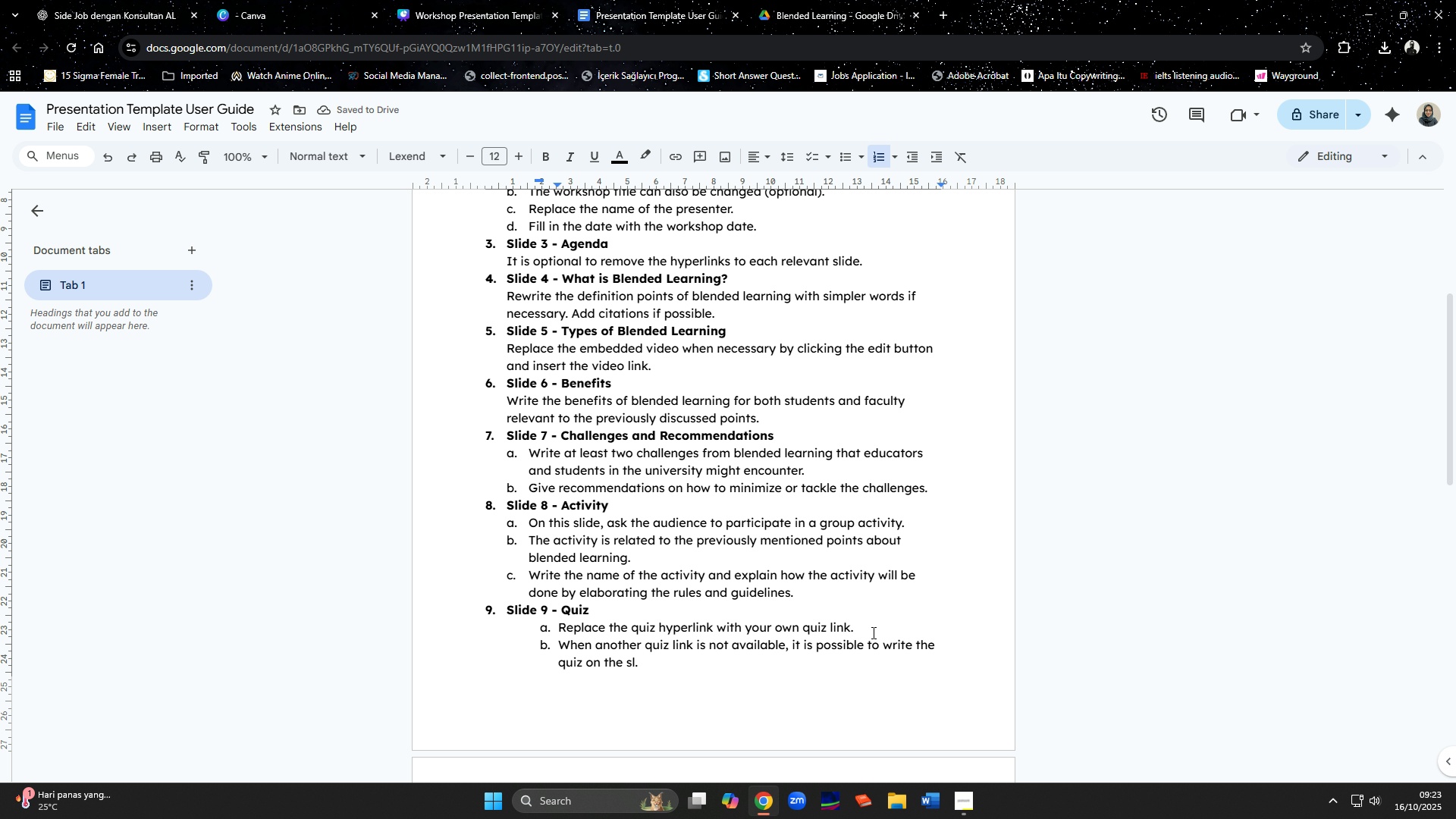 
type(ide)
key(Backspace)
key(Backspace)
key(Backspace)
key(Backspace)
key(Backspace)
key(Backspace)
key(Backspace)
key(Backspace)
key(Backspace)
type(slide 09)
key(Backspace)
type(.)
 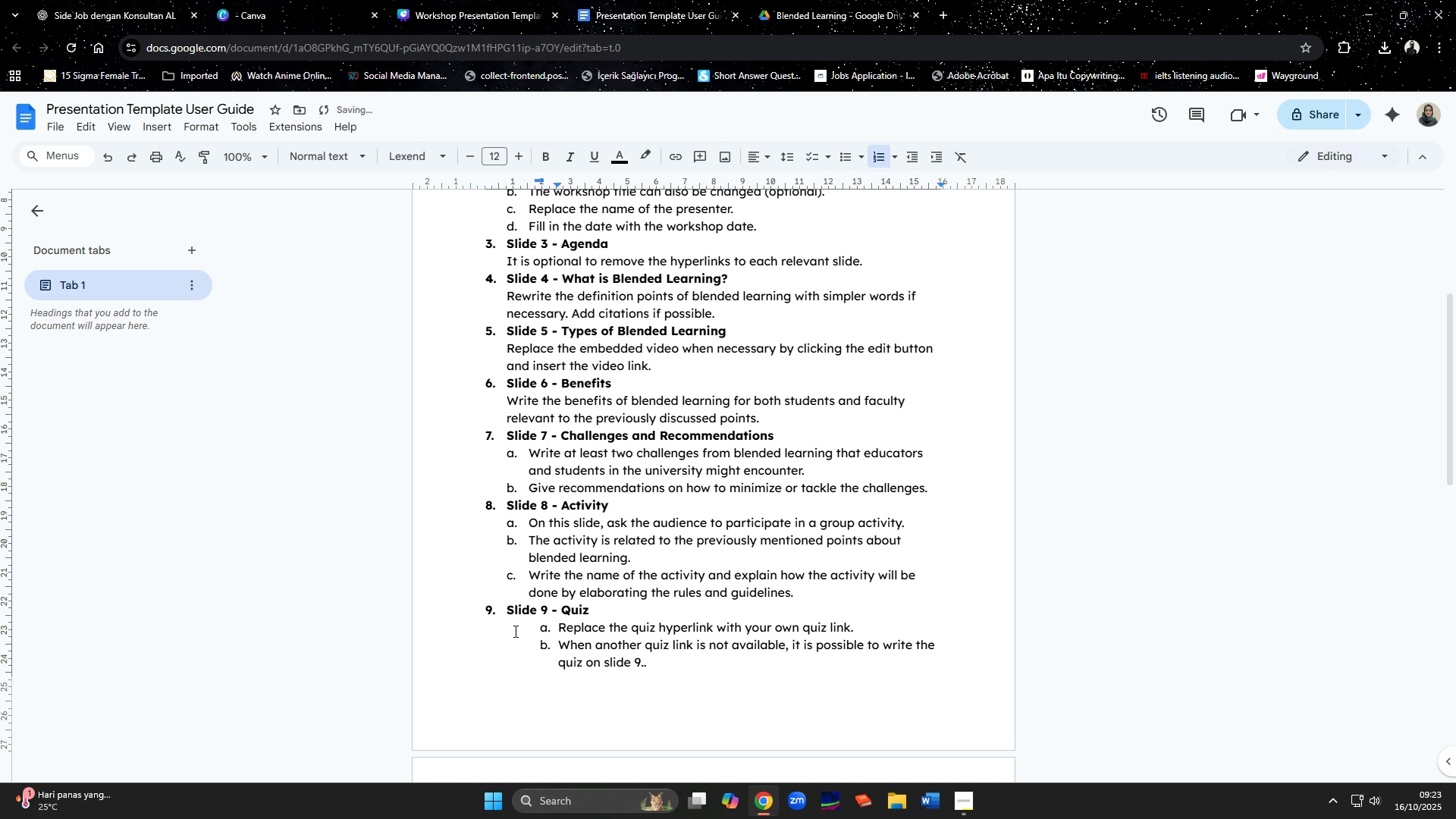 
left_click_drag(start_coordinate=[558, 626], to_coordinate=[670, 663])
 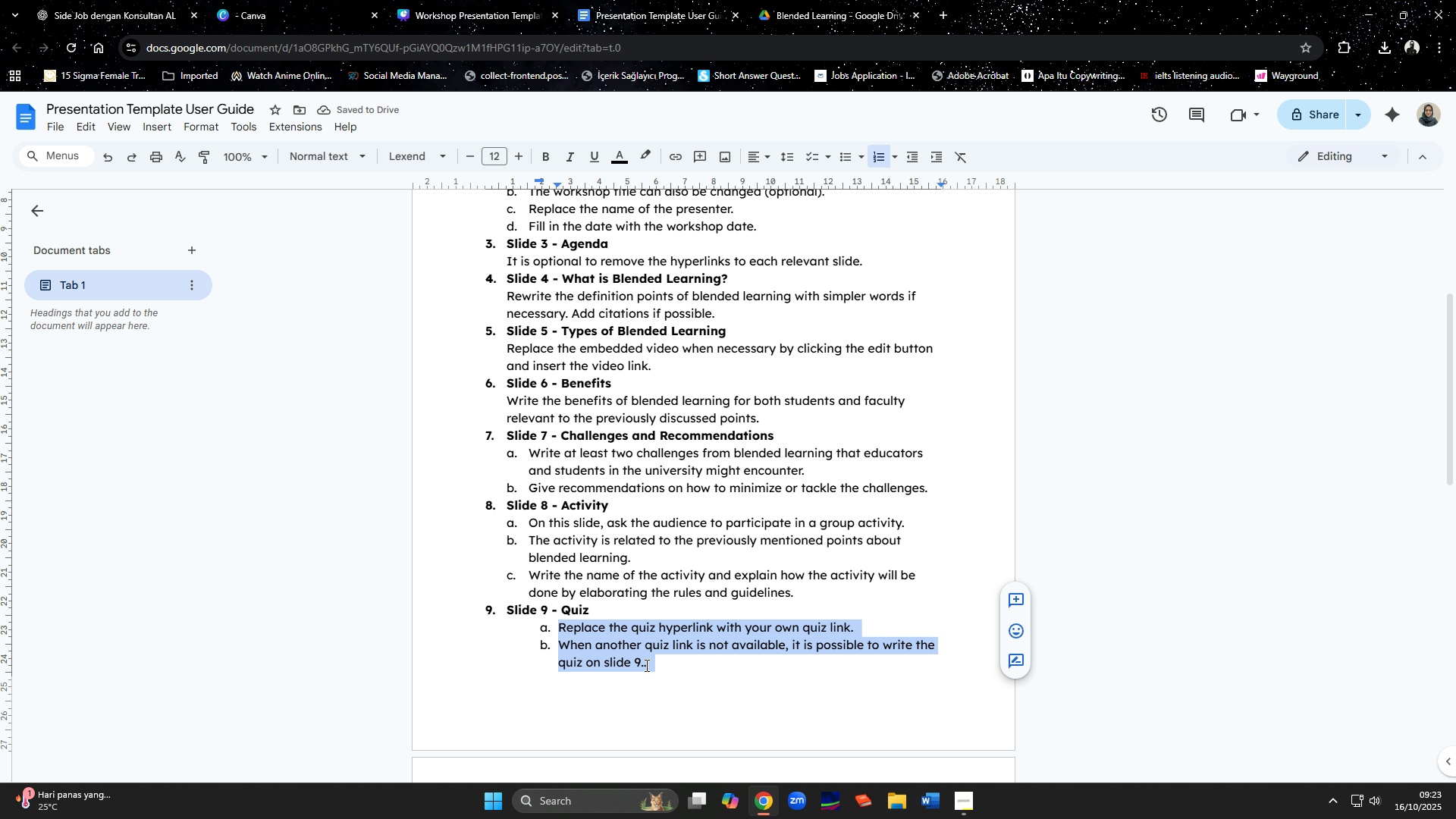 
left_click([645, 670])
 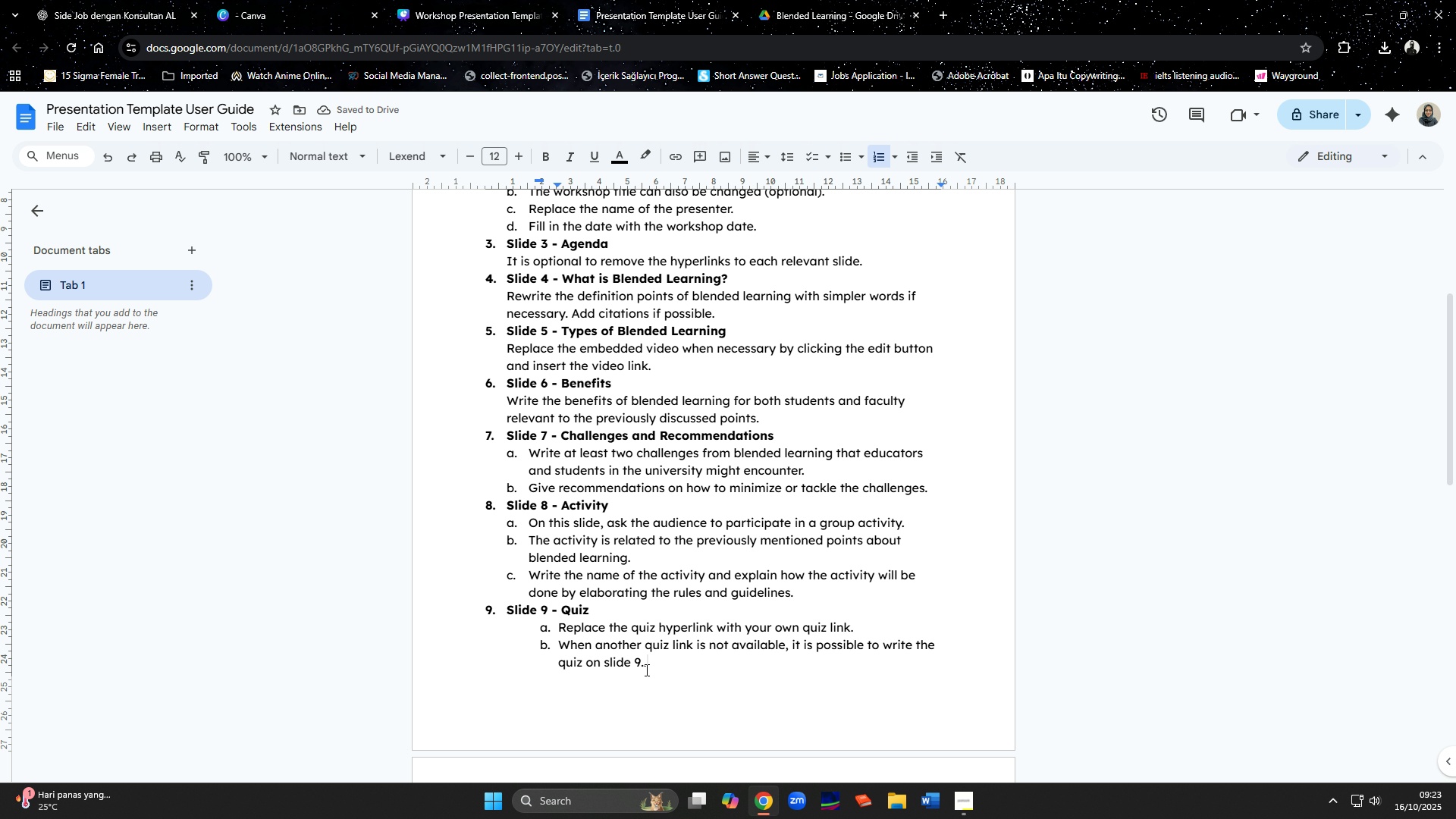 
key(Backspace)
 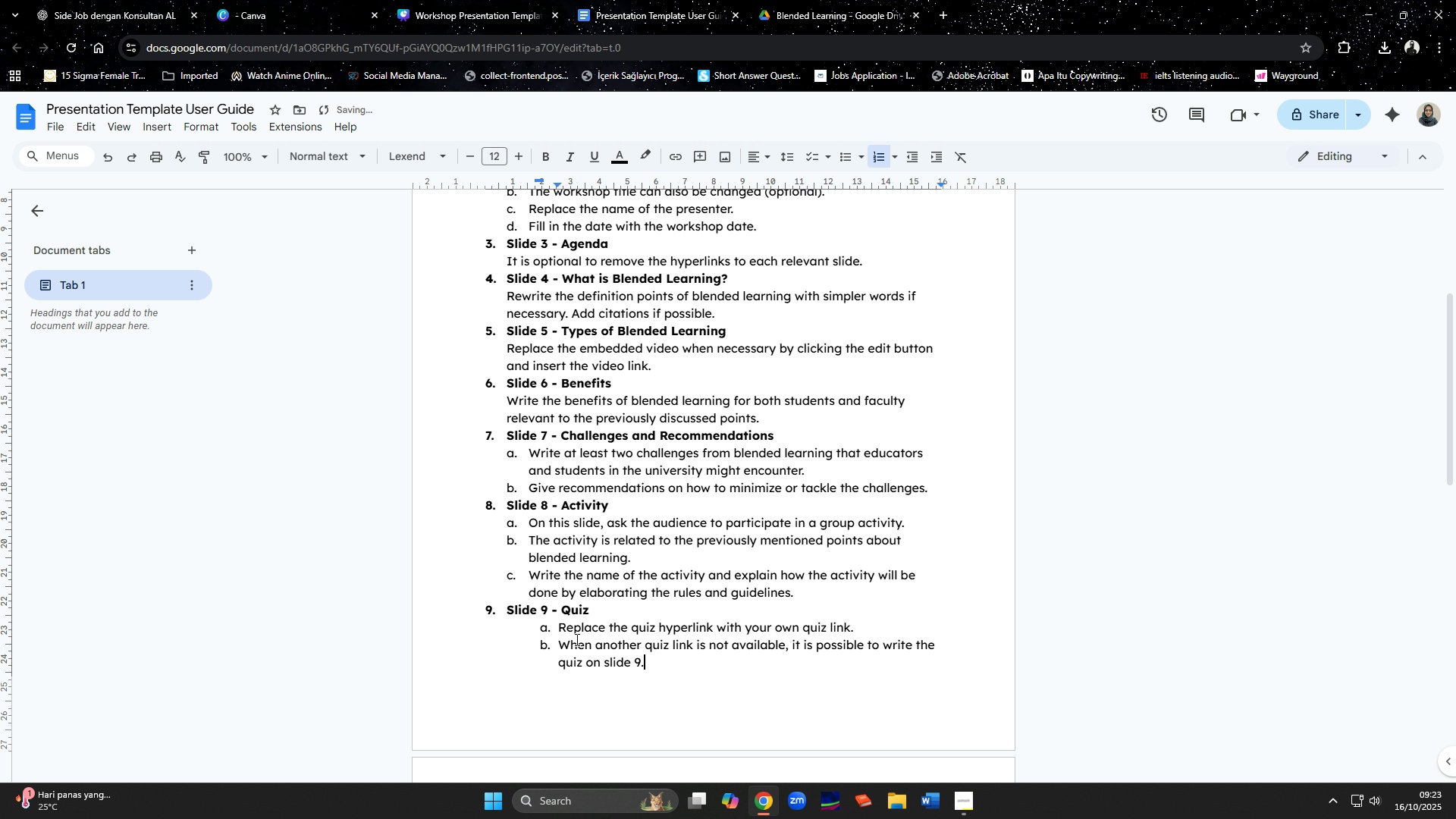 
left_click_drag(start_coordinate=[562, 631], to_coordinate=[583, 654])
 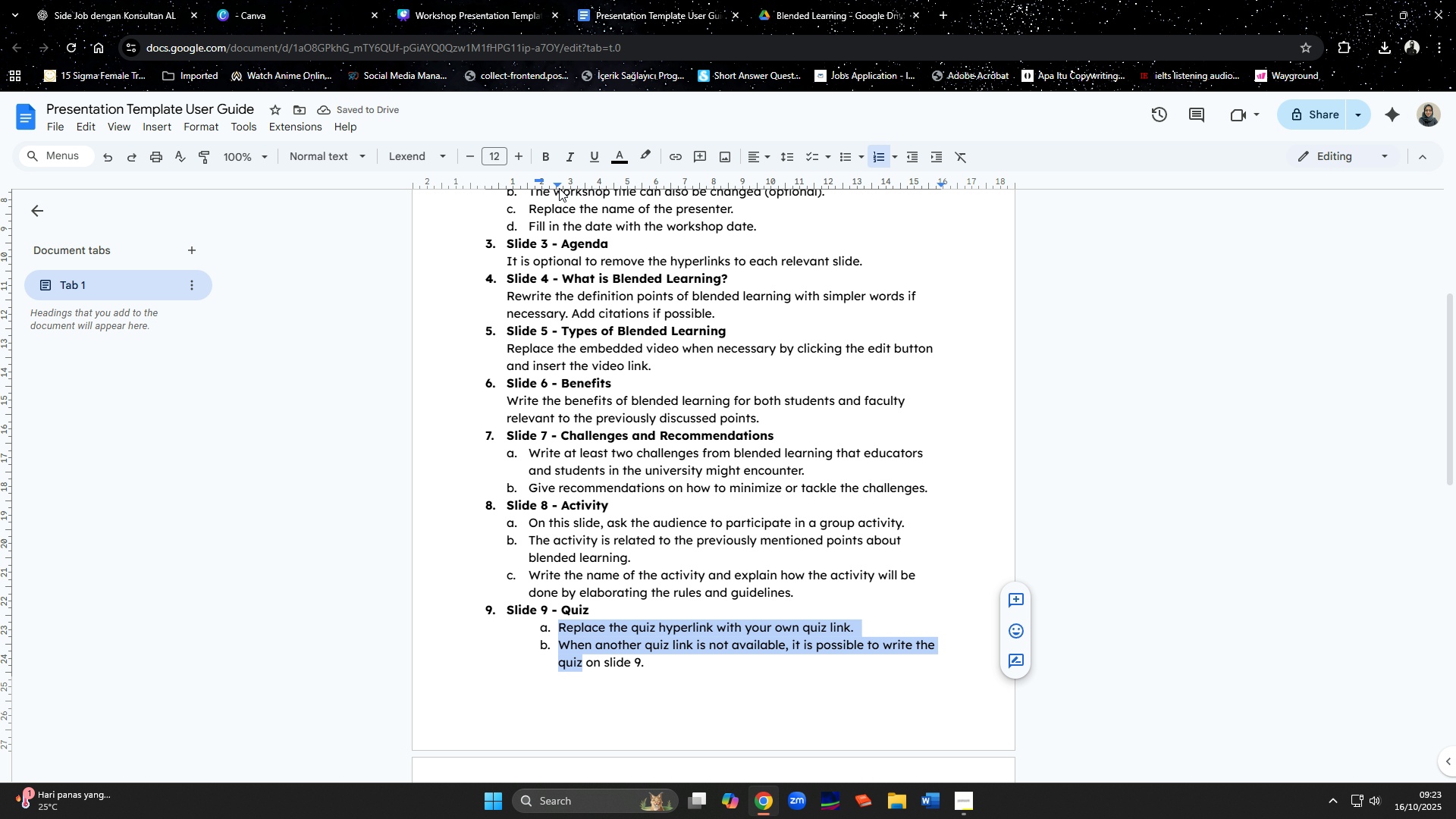 
left_click_drag(start_coordinate=[555, 185], to_coordinate=[523, 187])
 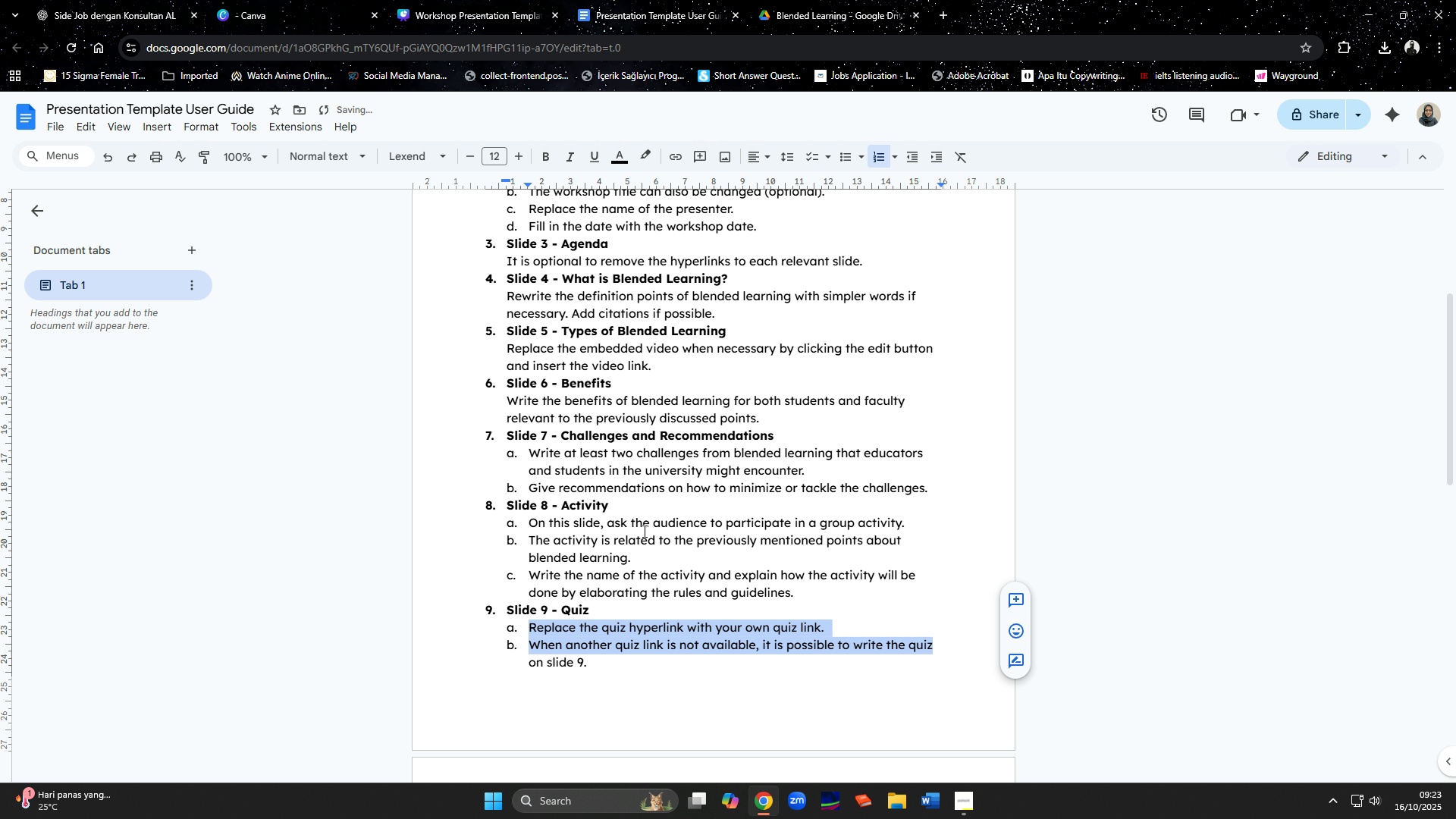 
left_click([598, 683])
 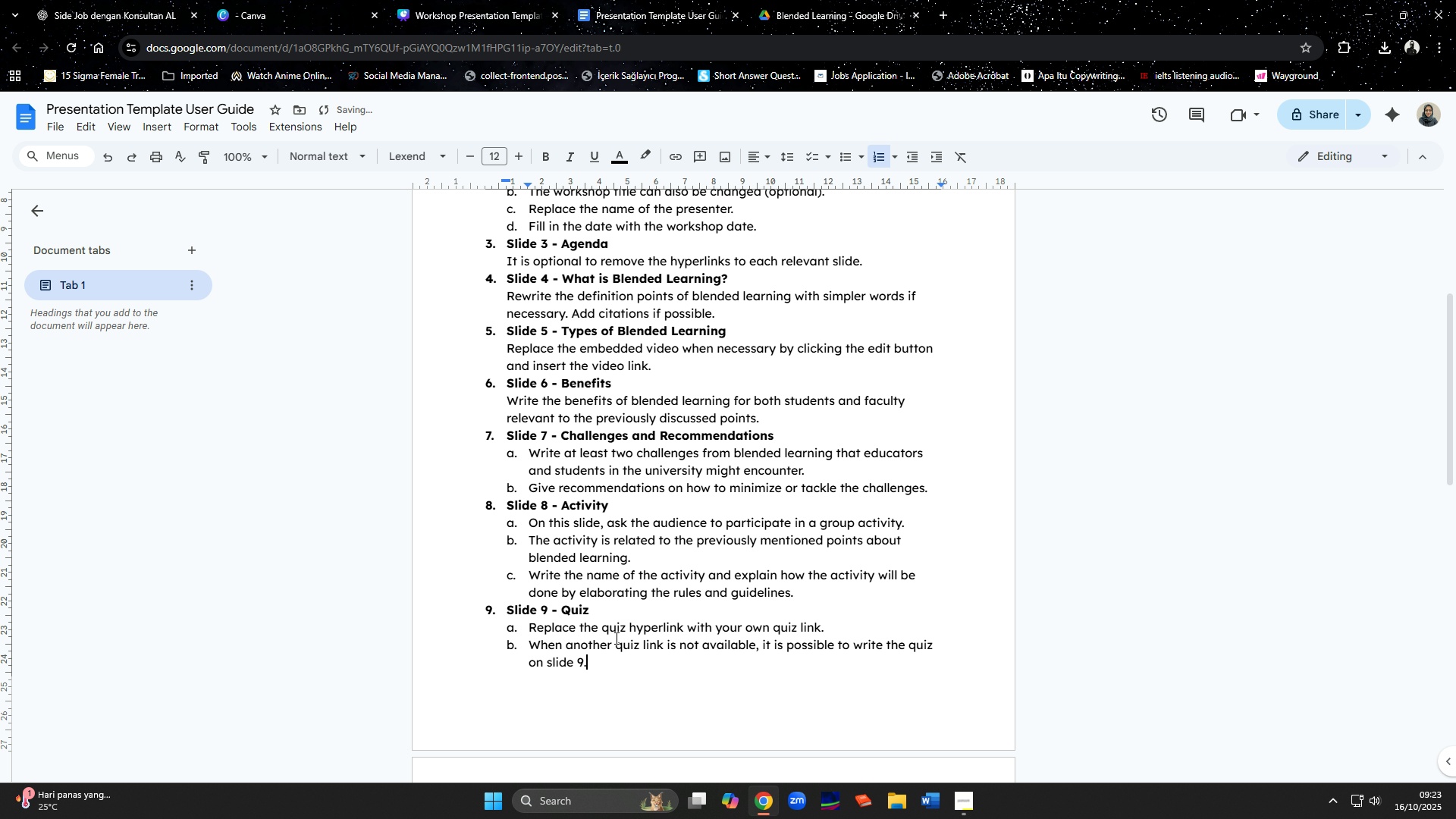 
scroll: coordinate [615, 637], scroll_direction: down, amount: 9.0
 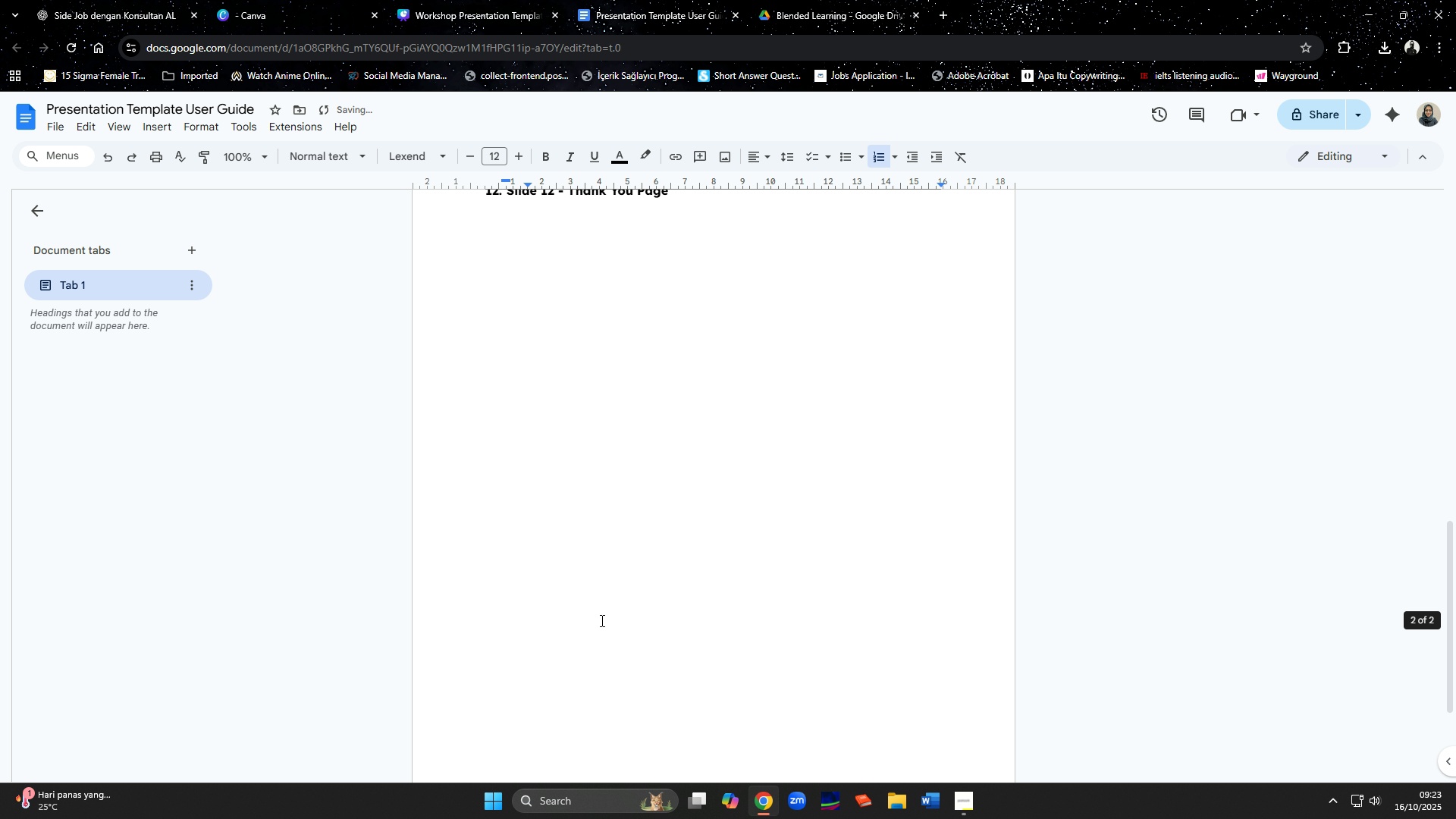 
scroll: coordinate [601, 620], scroll_direction: up, amount: 4.0
 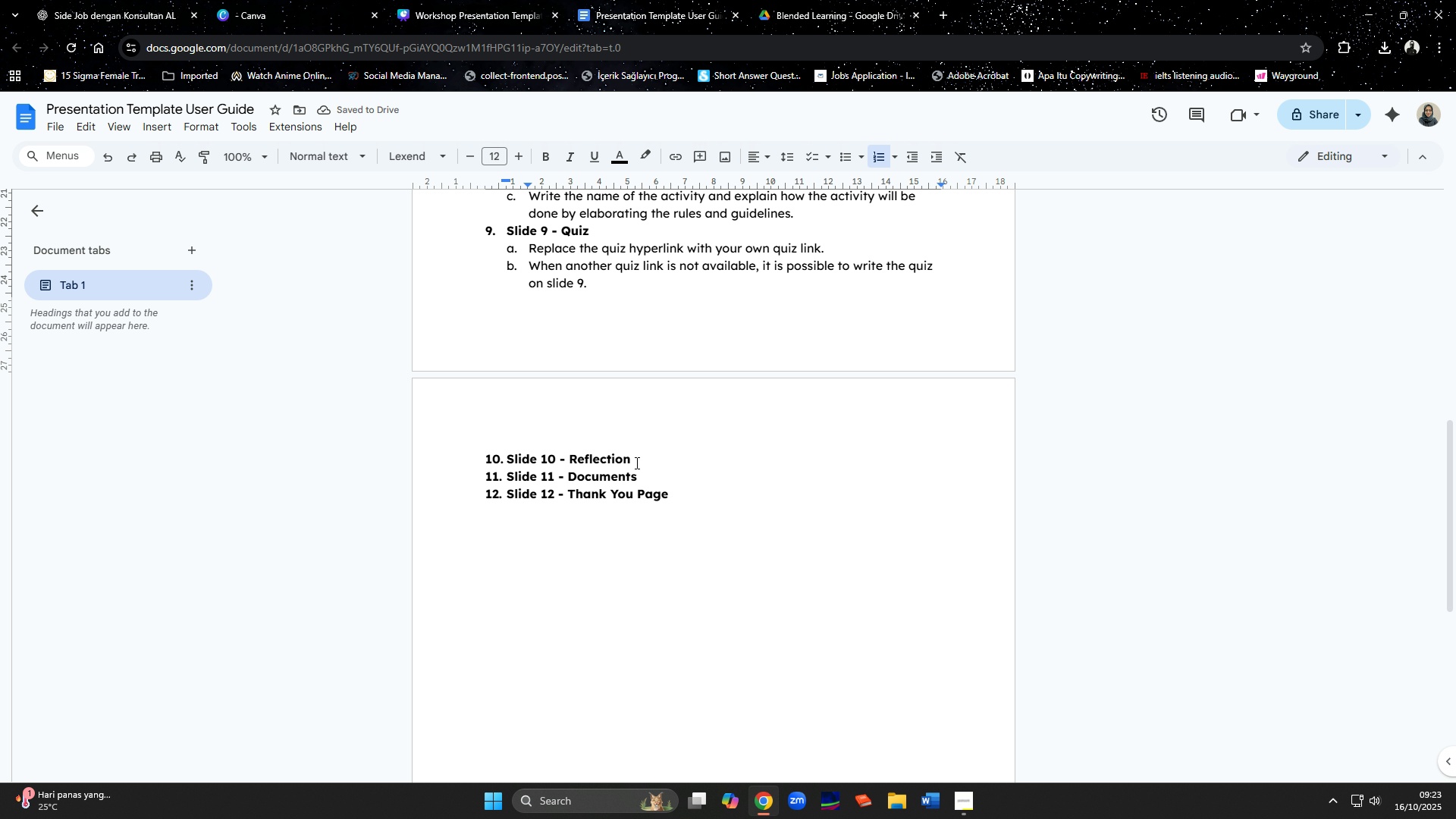 
left_click([635, 462])
 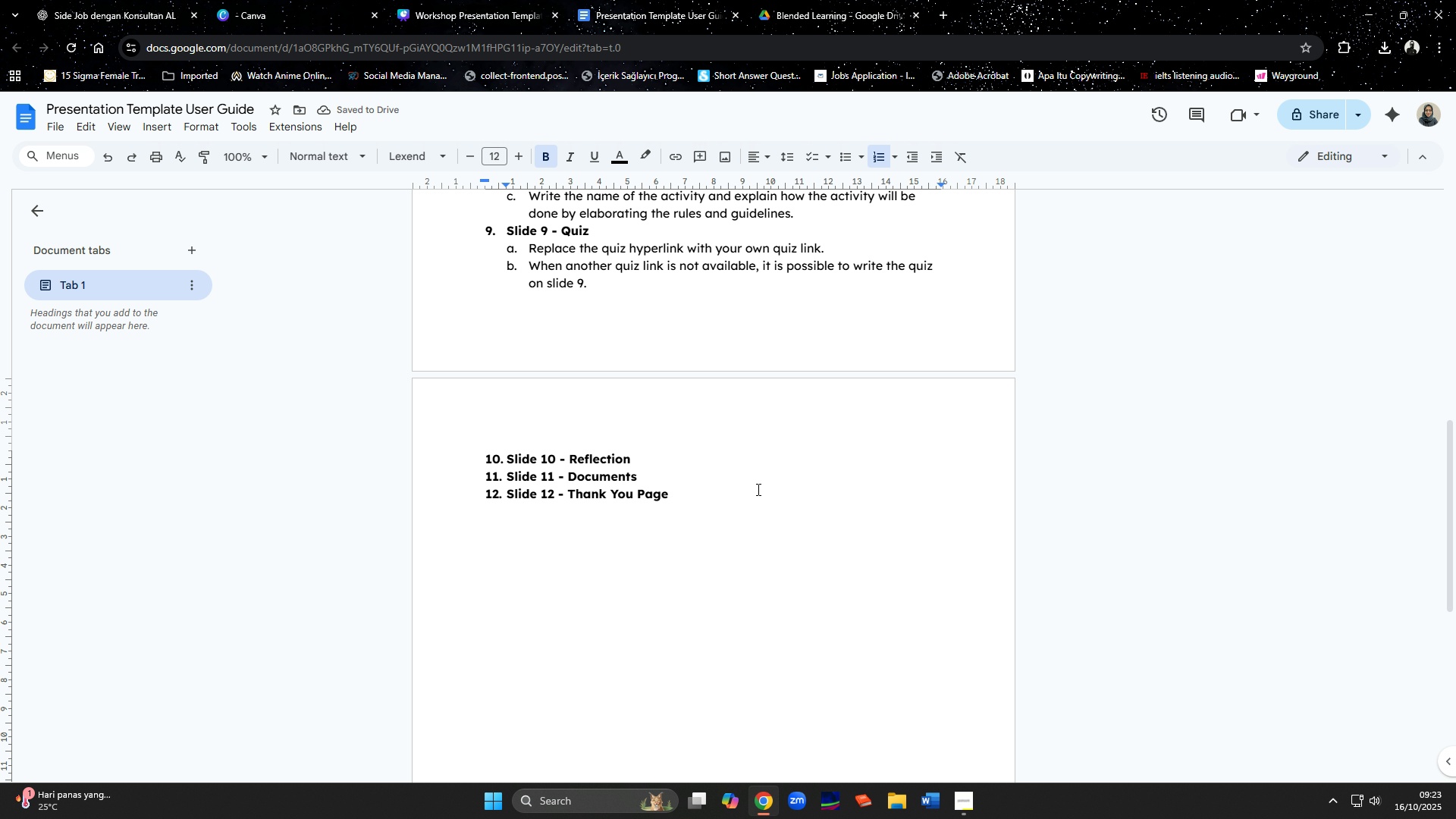 
scroll: coordinate [757, 489], scroll_direction: up, amount: 1.0
 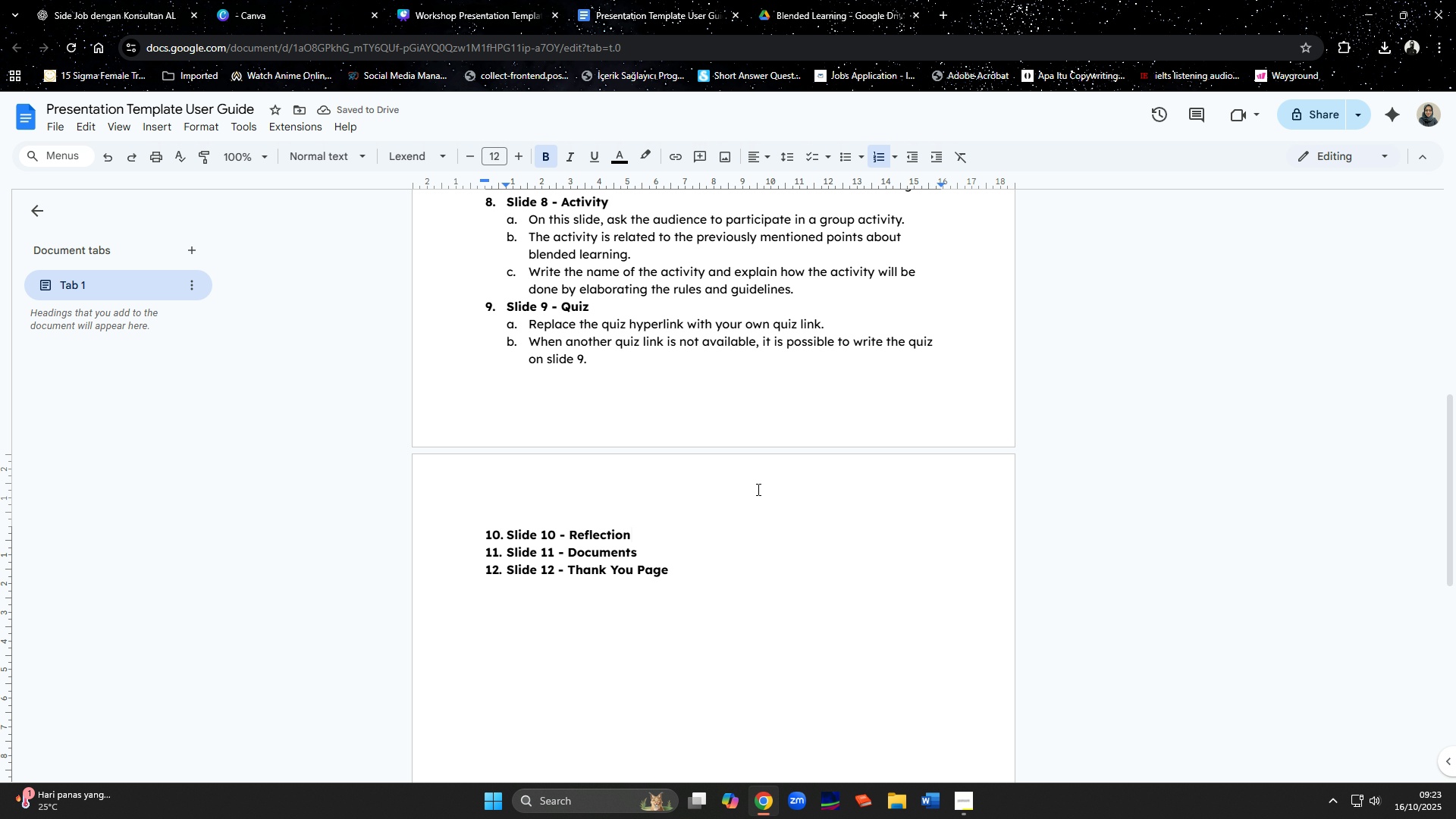 
scroll: coordinate [757, 489], scroll_direction: down, amount: 1.0
 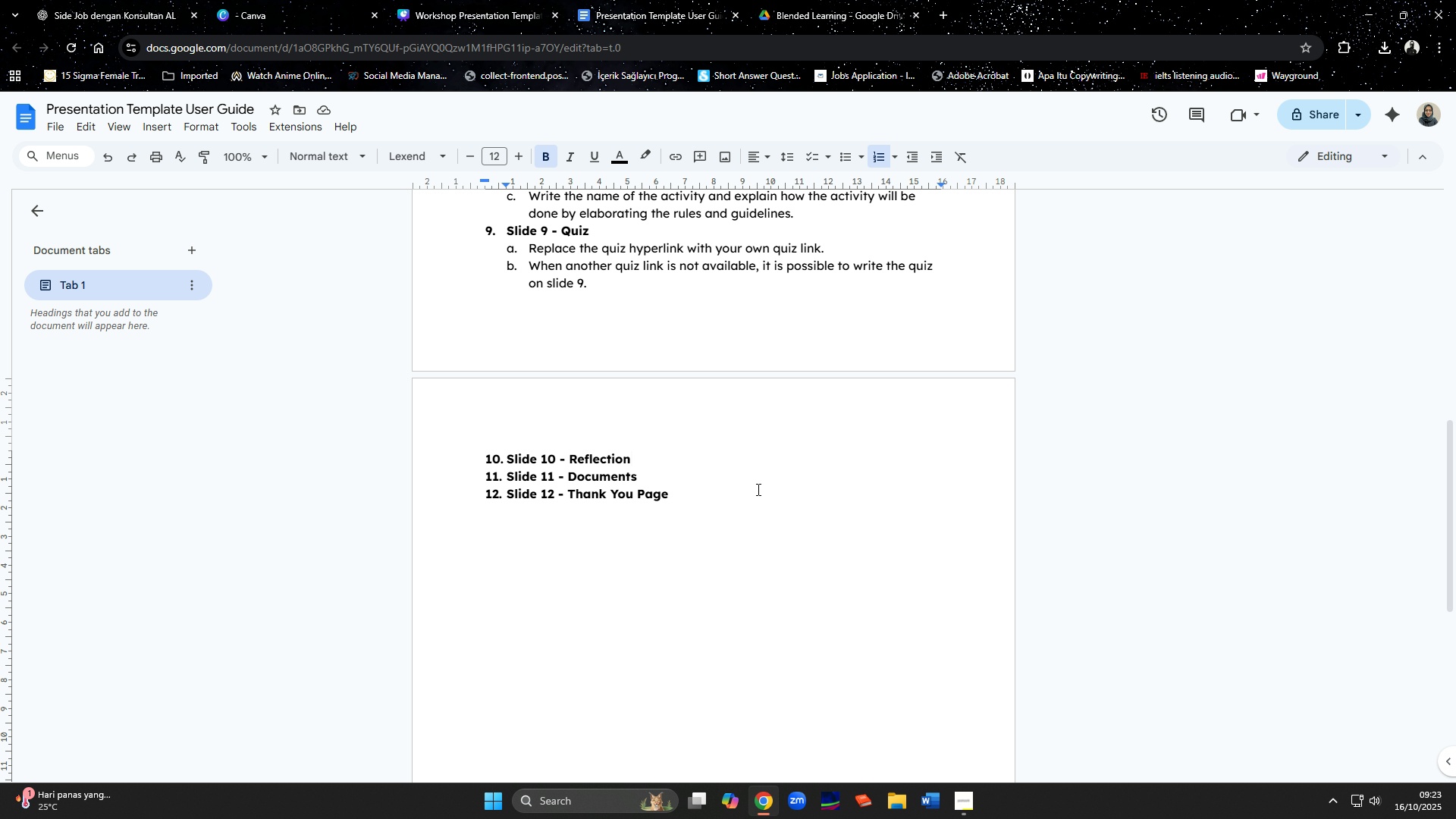 
key(Enter)
 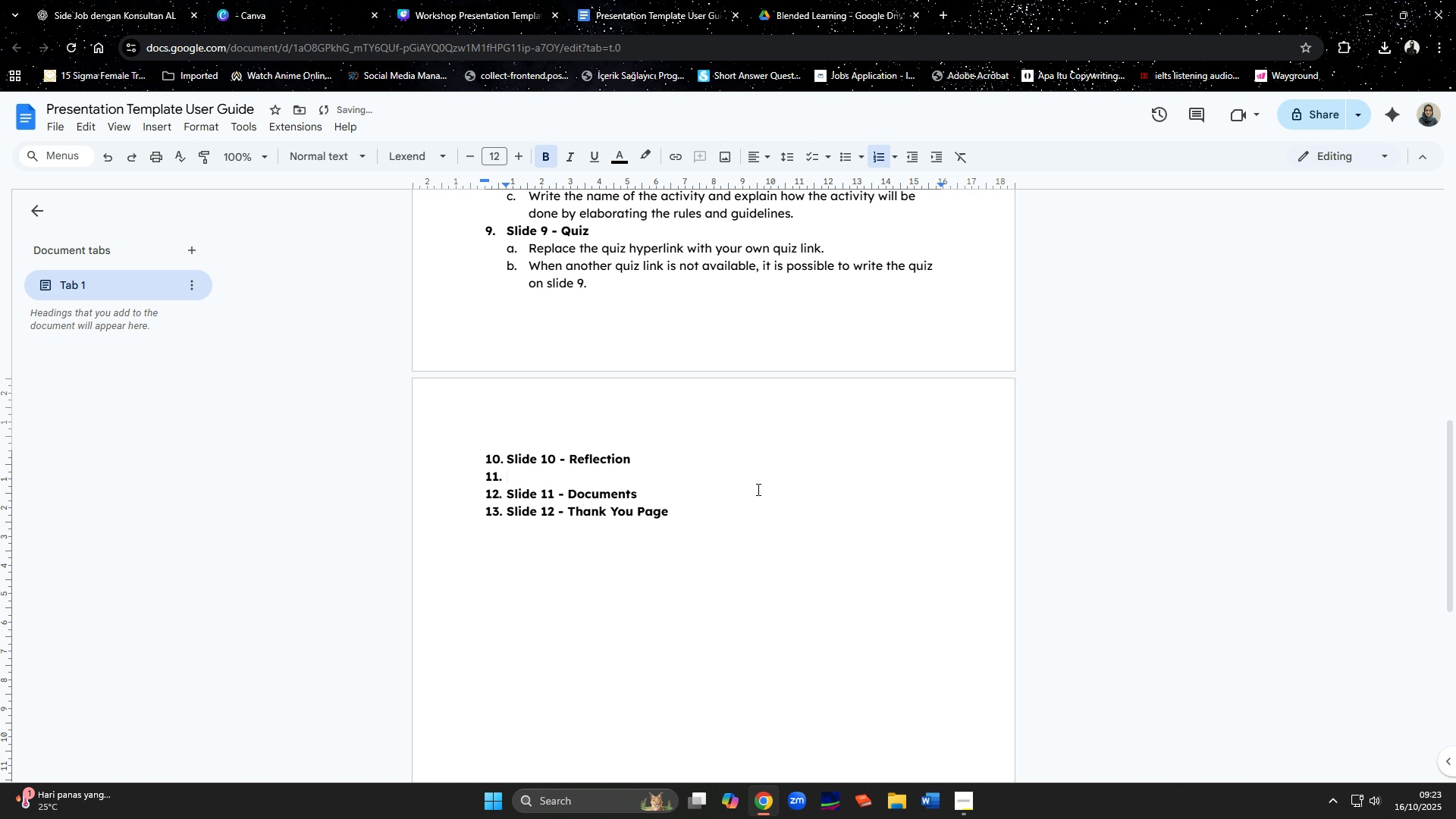 
key(Backspace)
 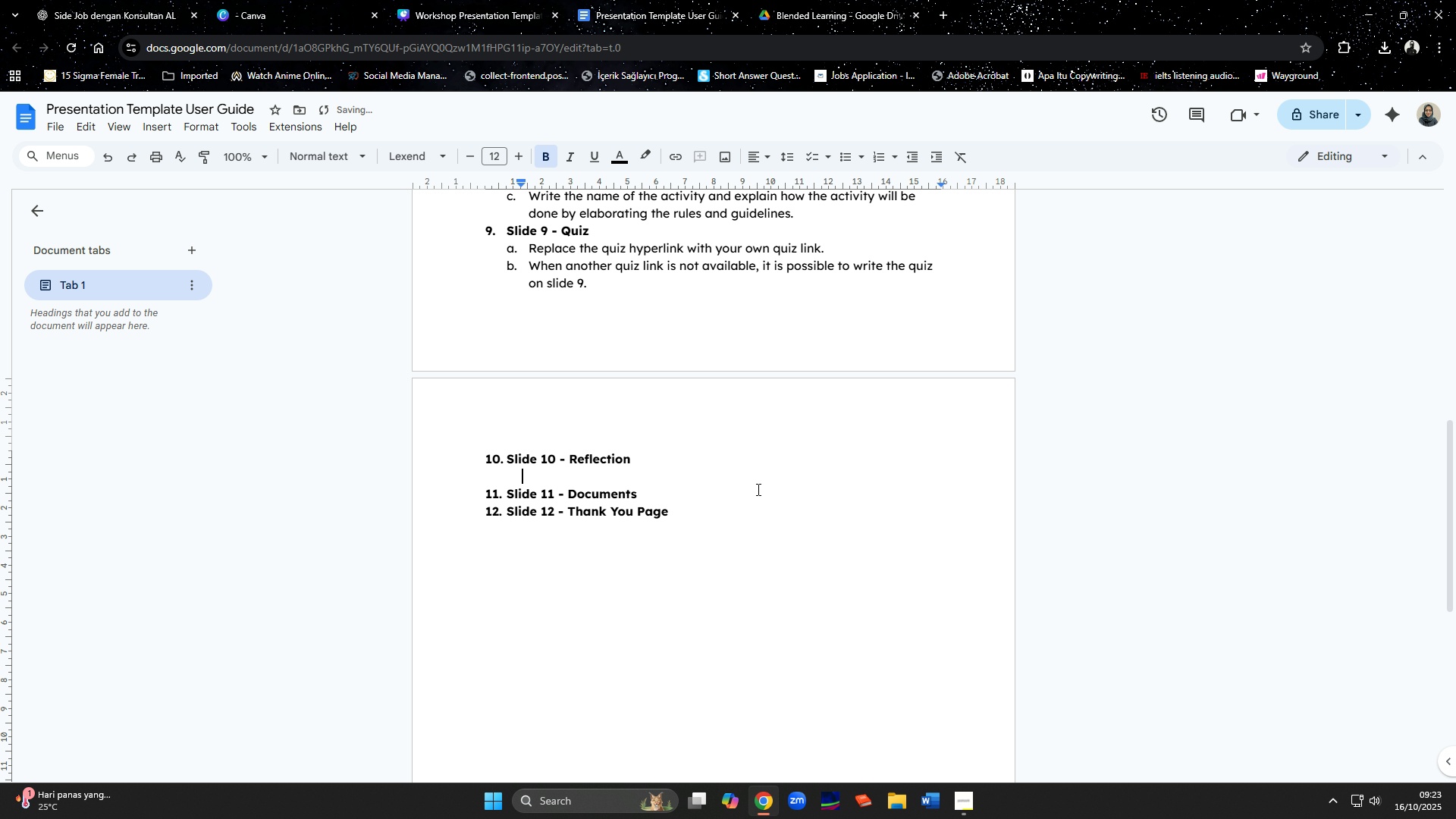 
key(Control+ControlLeft)
 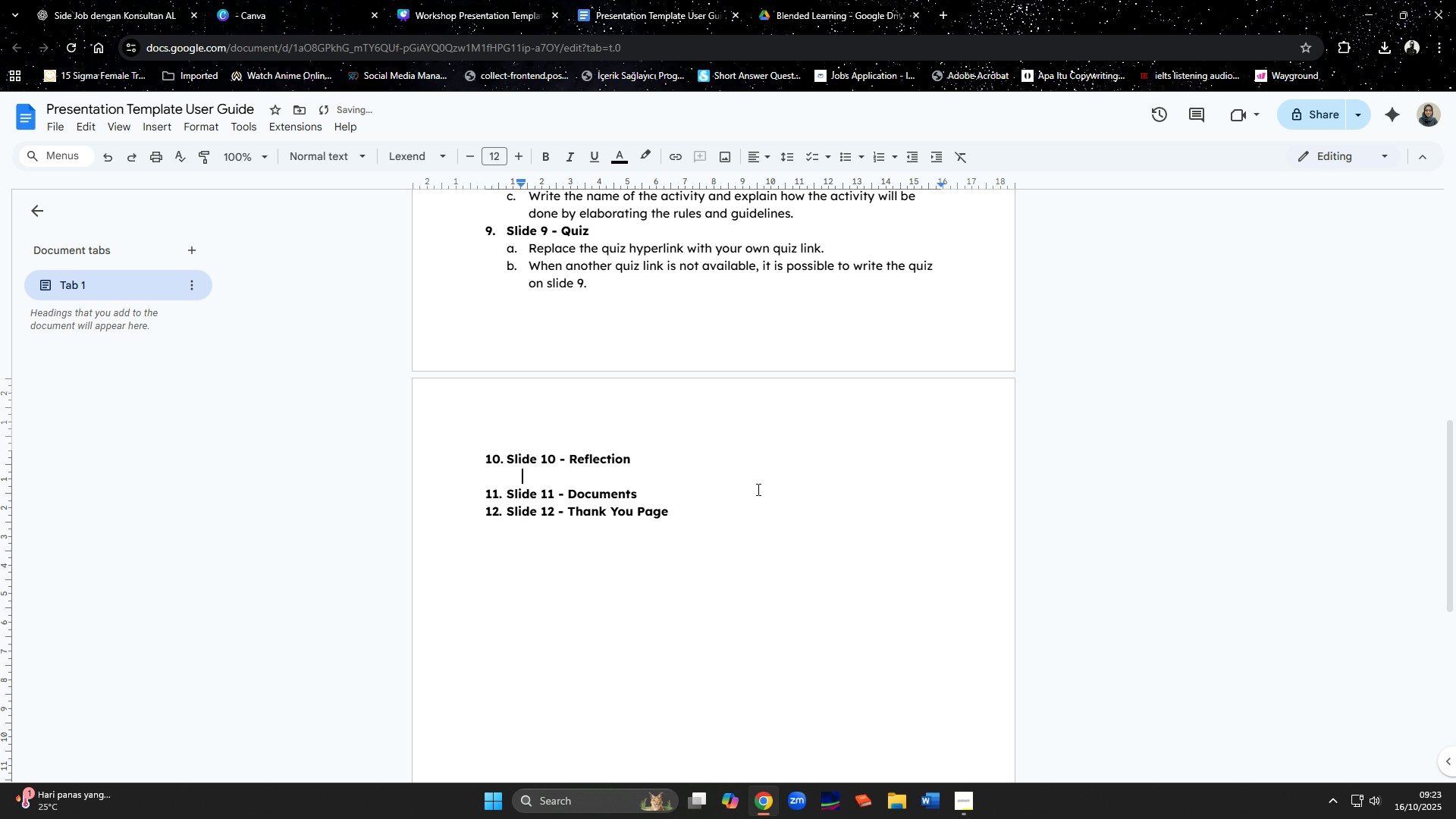 
key(Control+B)
 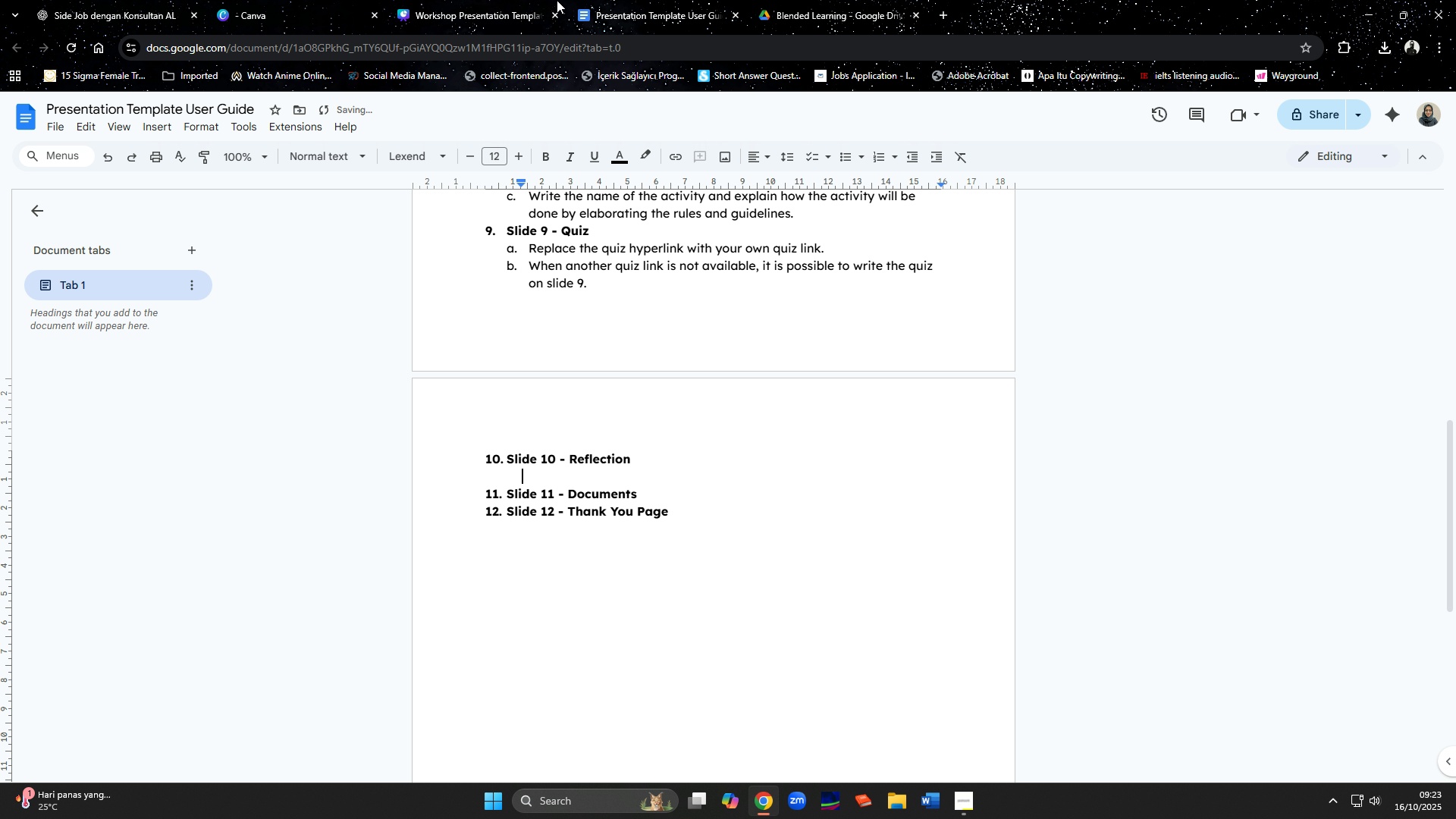 
left_click([492, 3])
 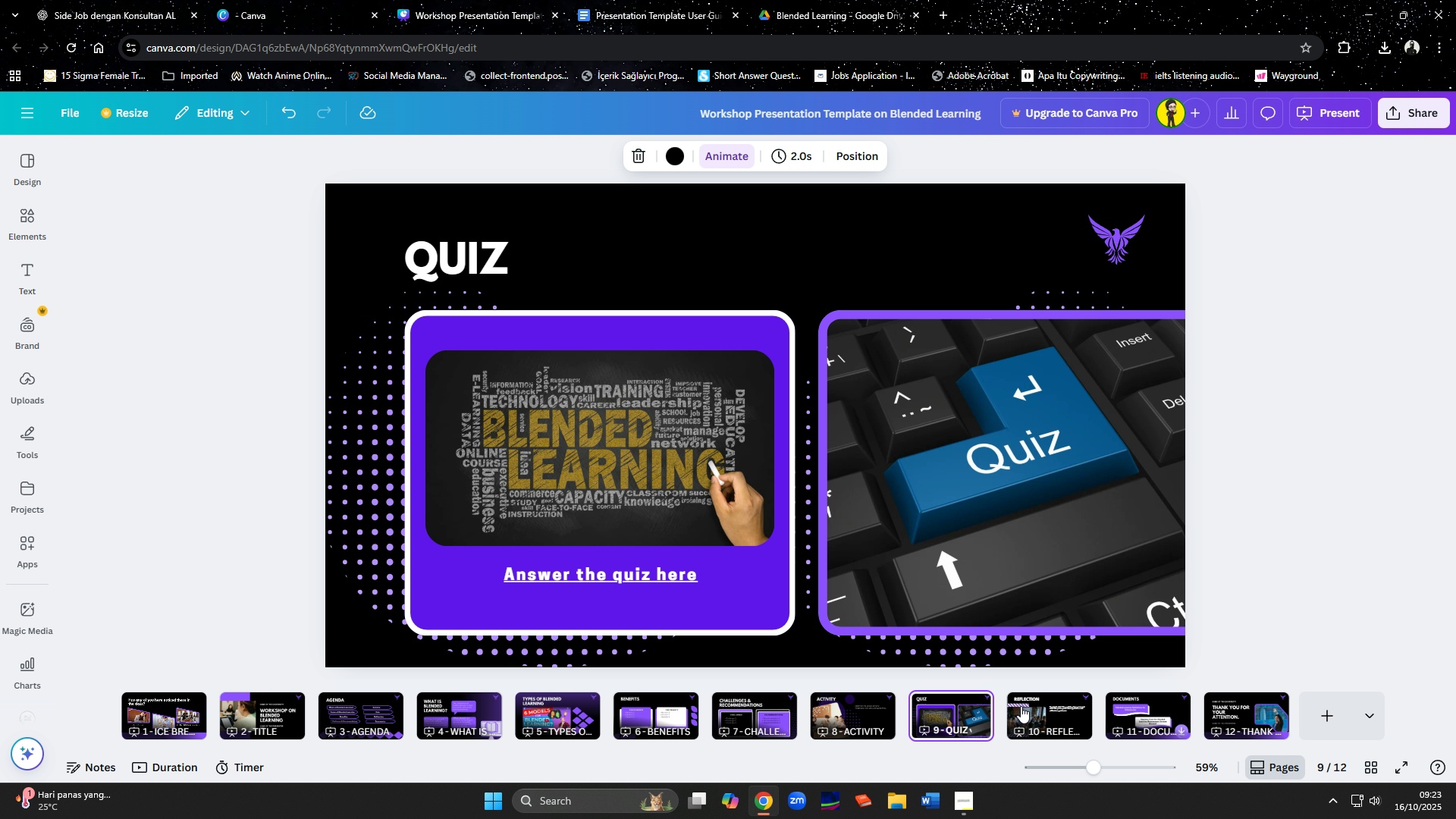 
left_click([1050, 698])
 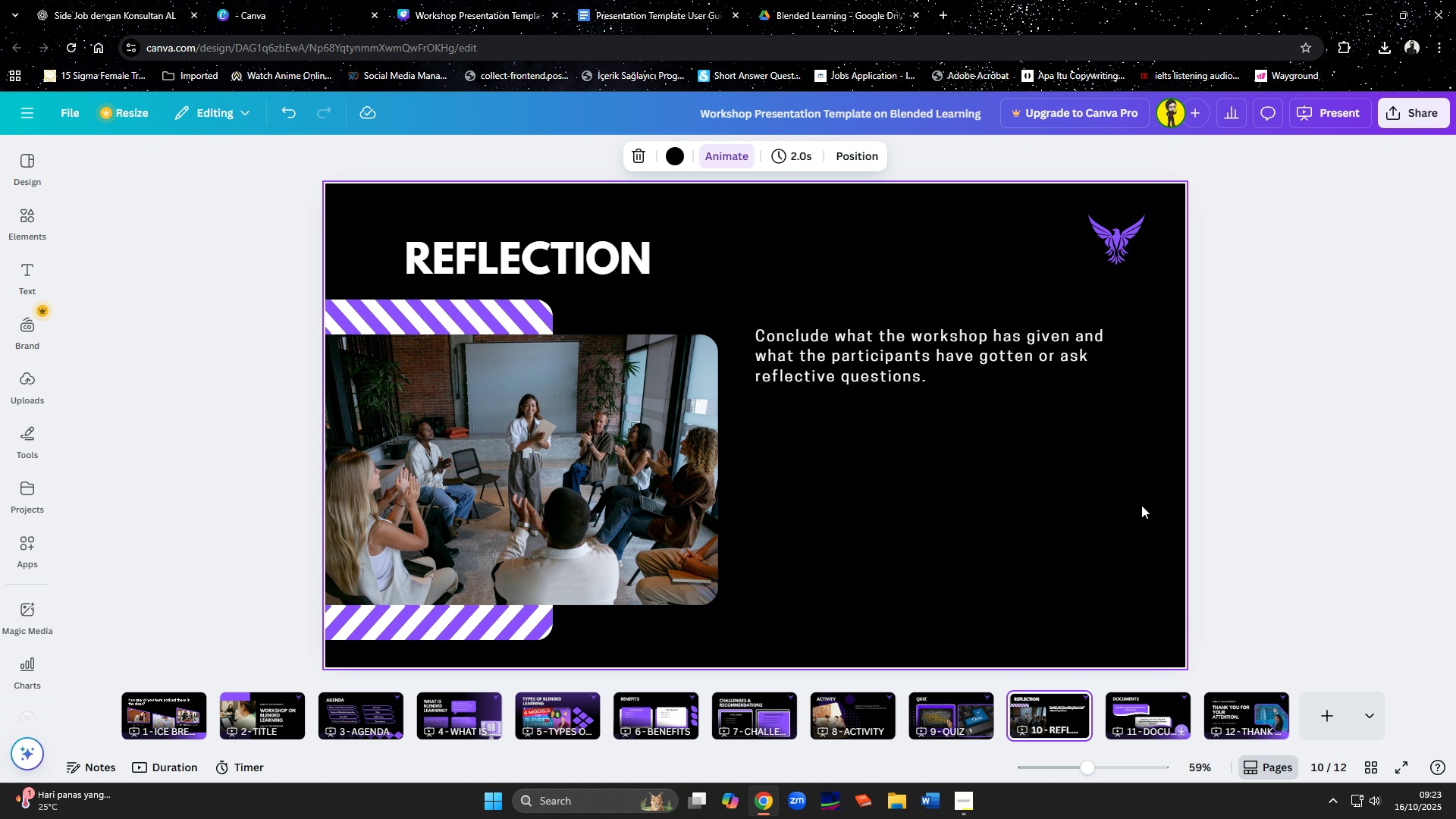 
left_click([883, 356])
 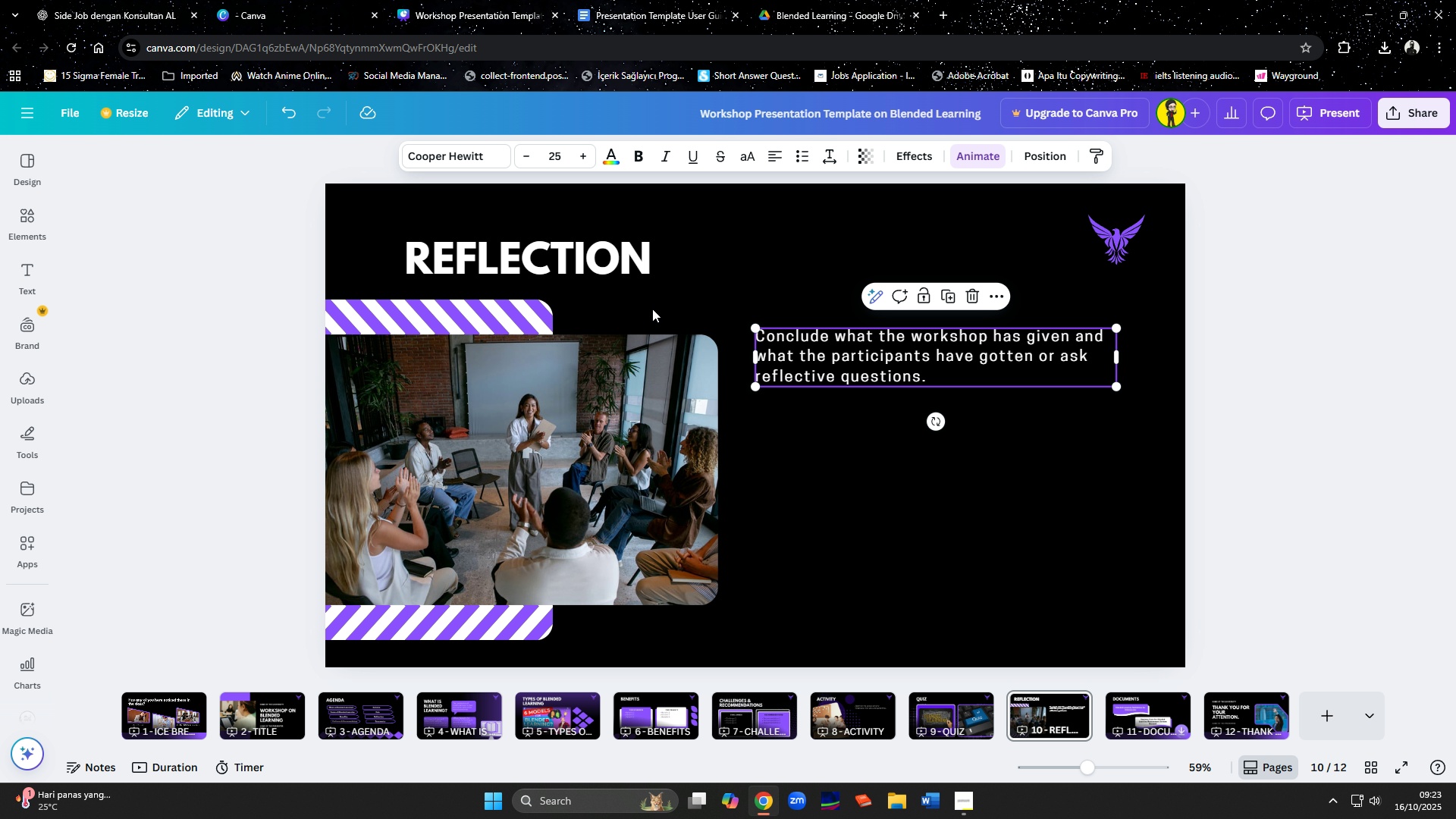 
left_click([770, 724])
 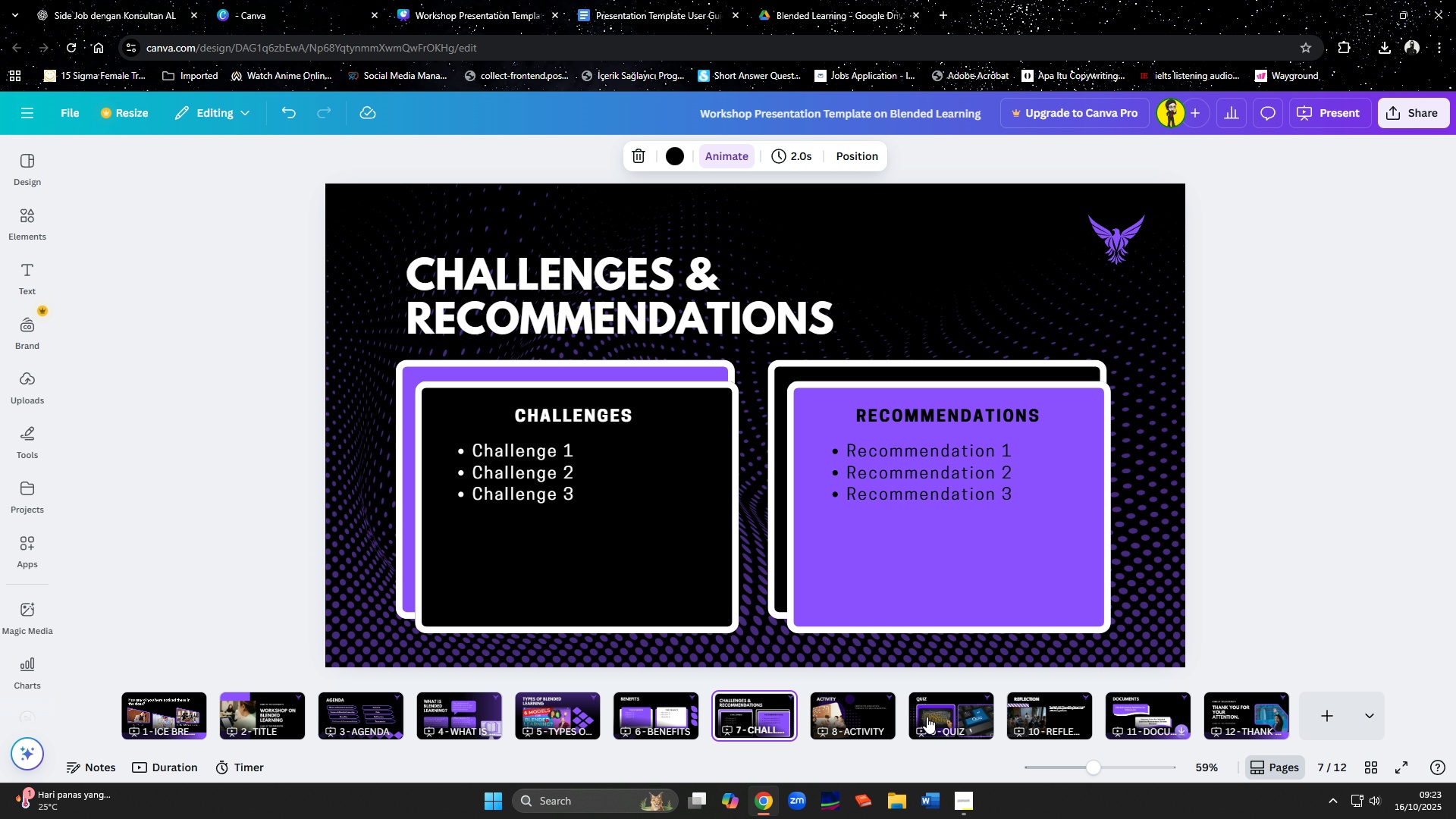 
left_click([927, 717])
 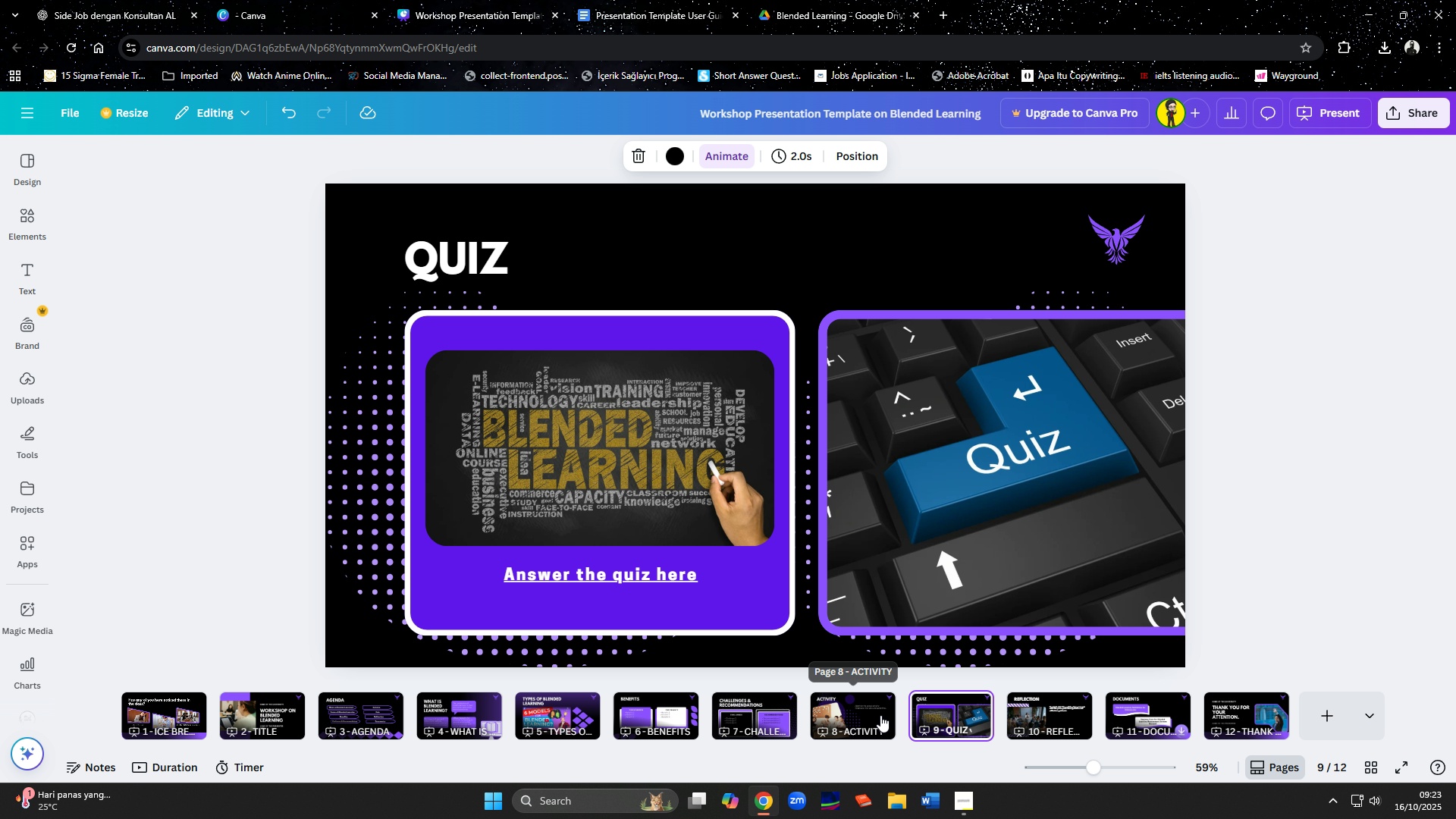 
left_click([880, 715])
 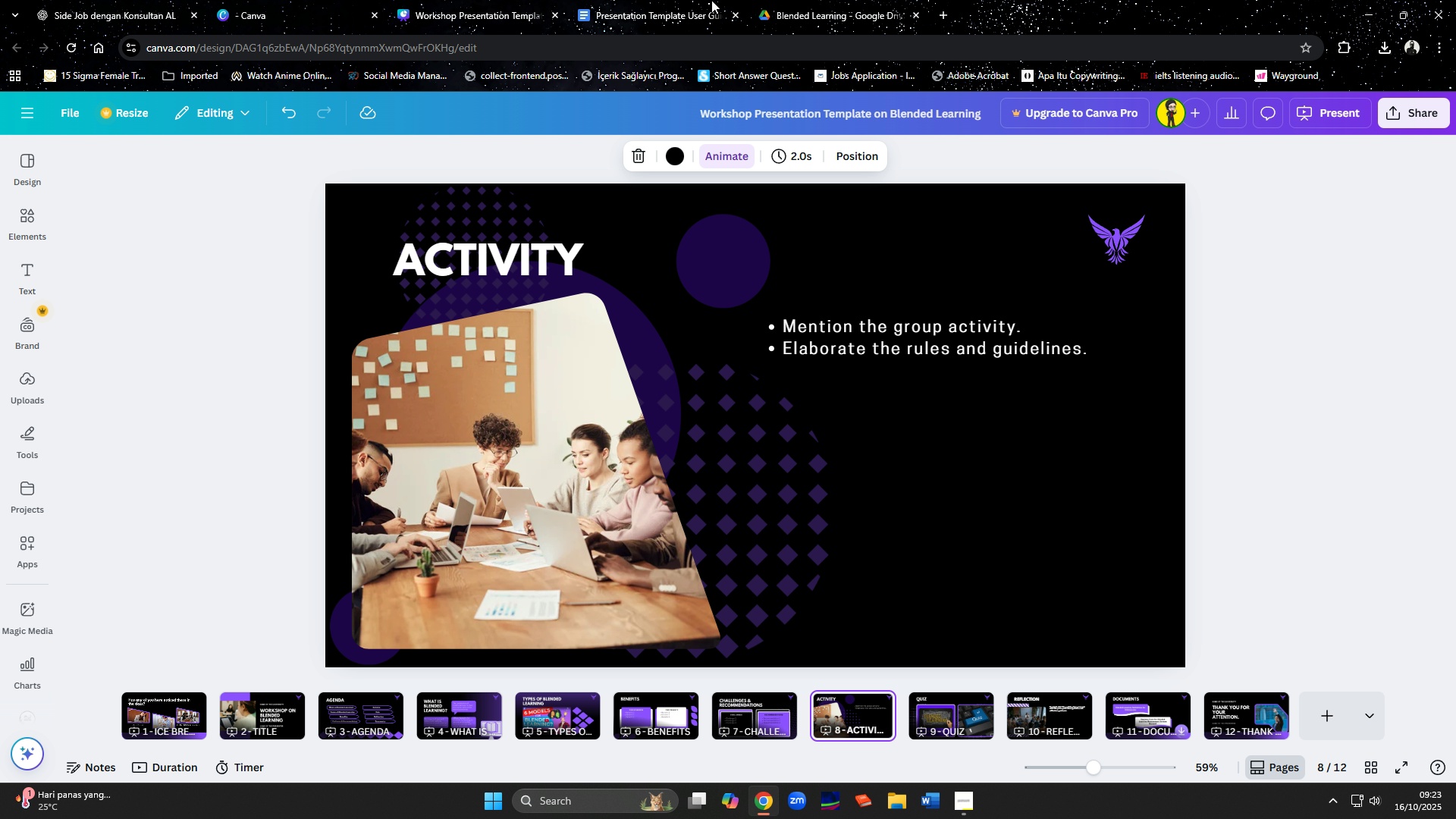 
left_click([705, 0])
 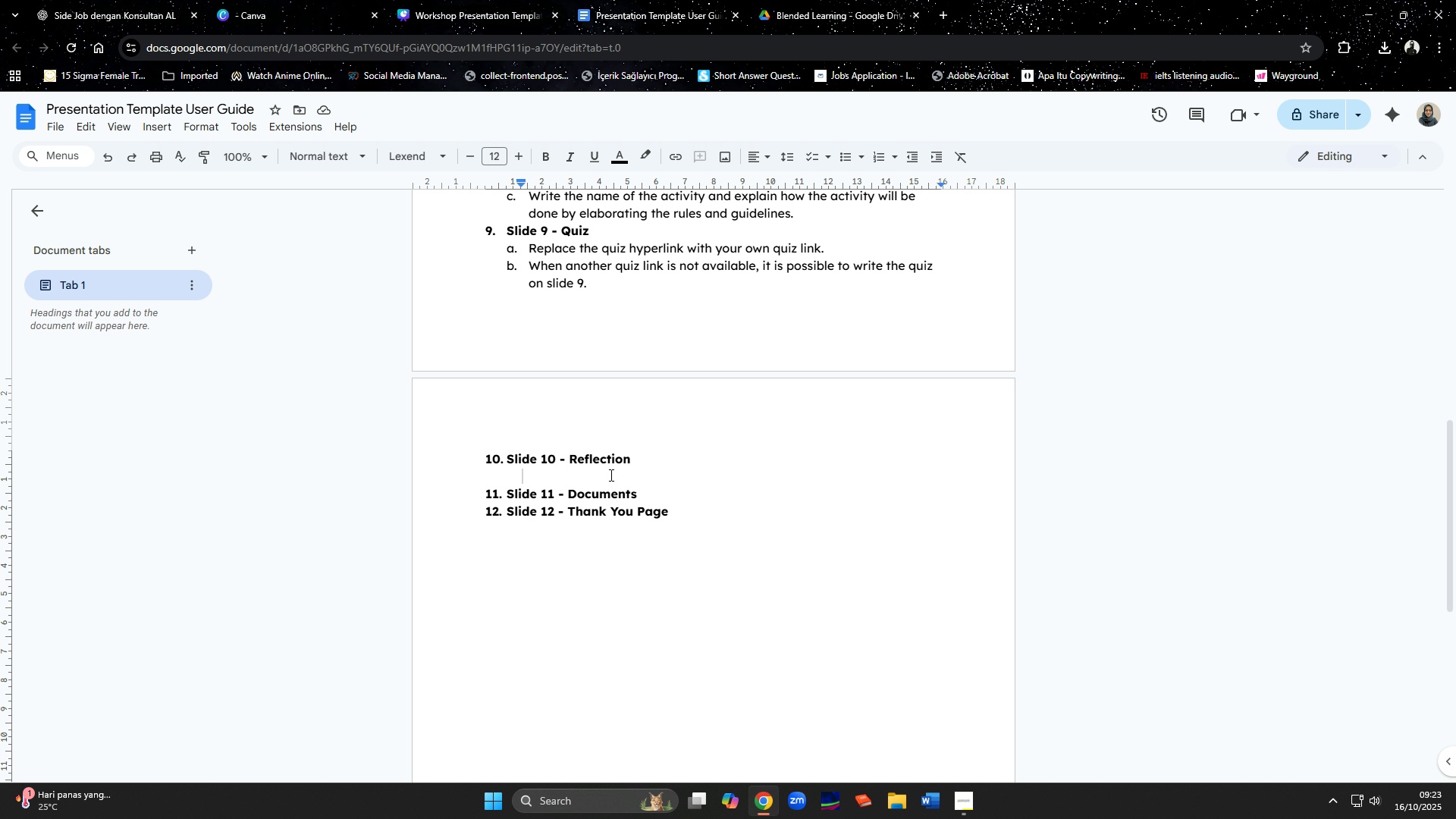 
hold_key(key=ShiftLeft, duration=1.5)
 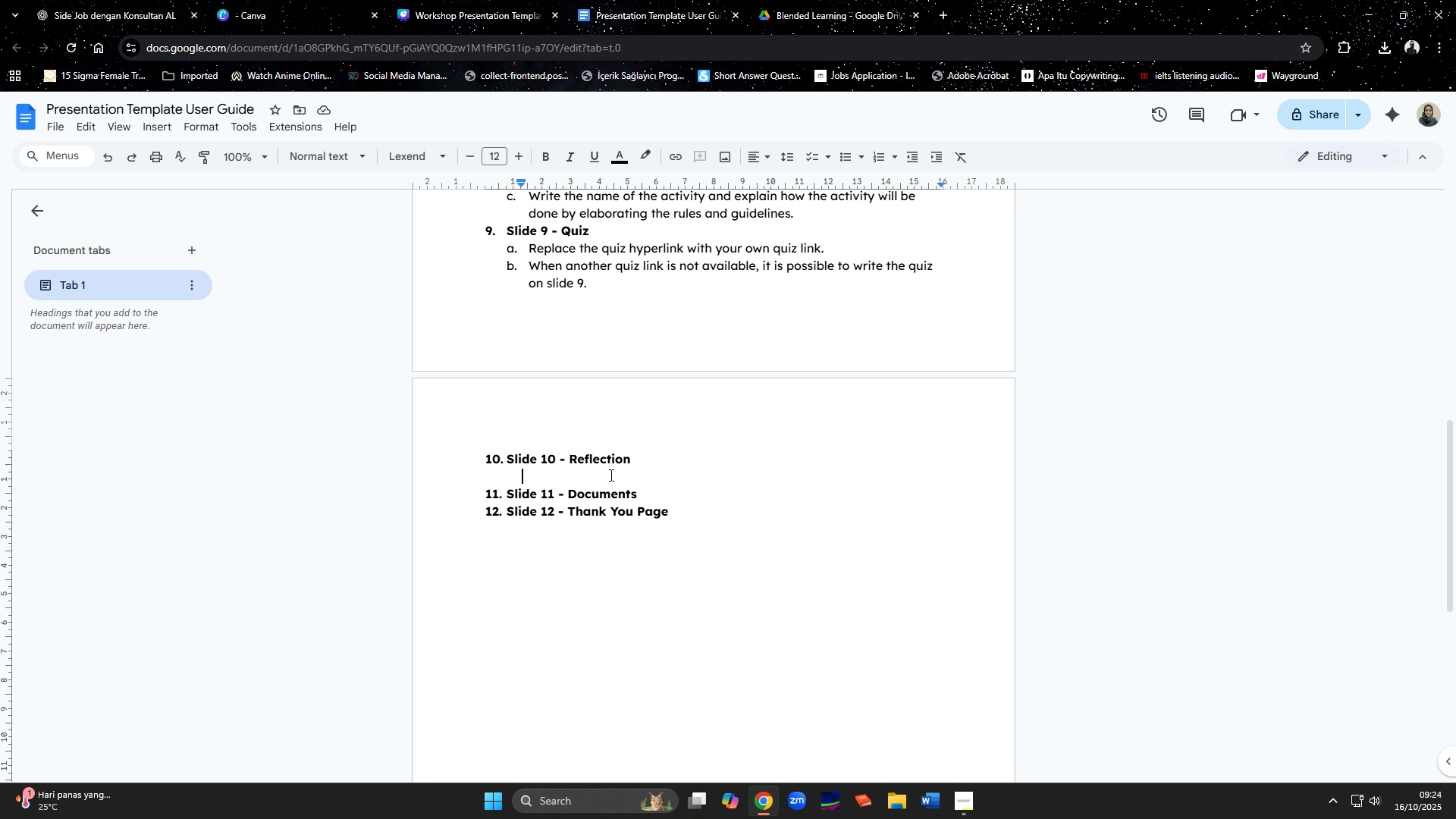 
hold_key(key=ShiftLeft, duration=1.52)
 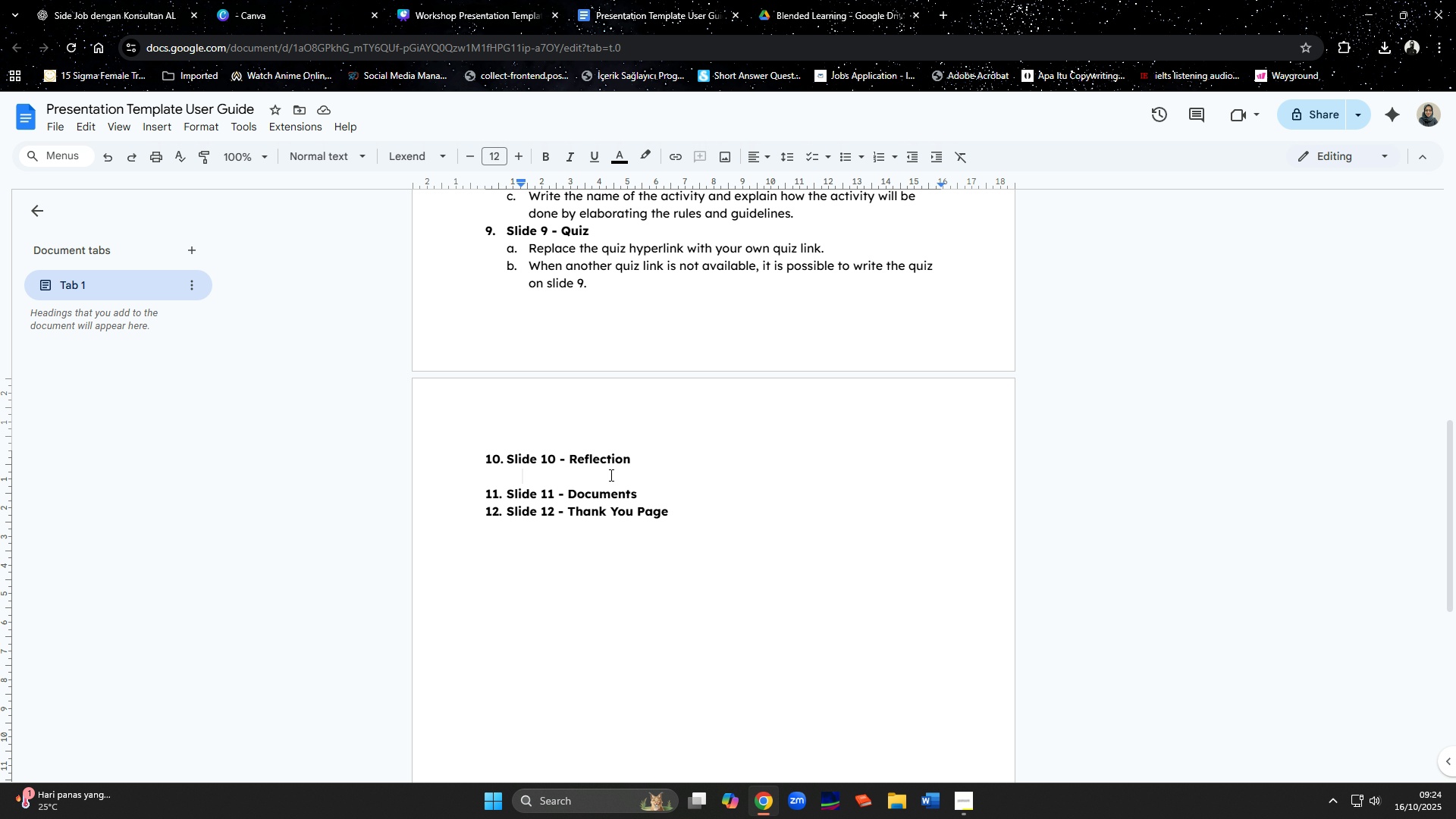 
hold_key(key=ShiftLeft, duration=1.52)
 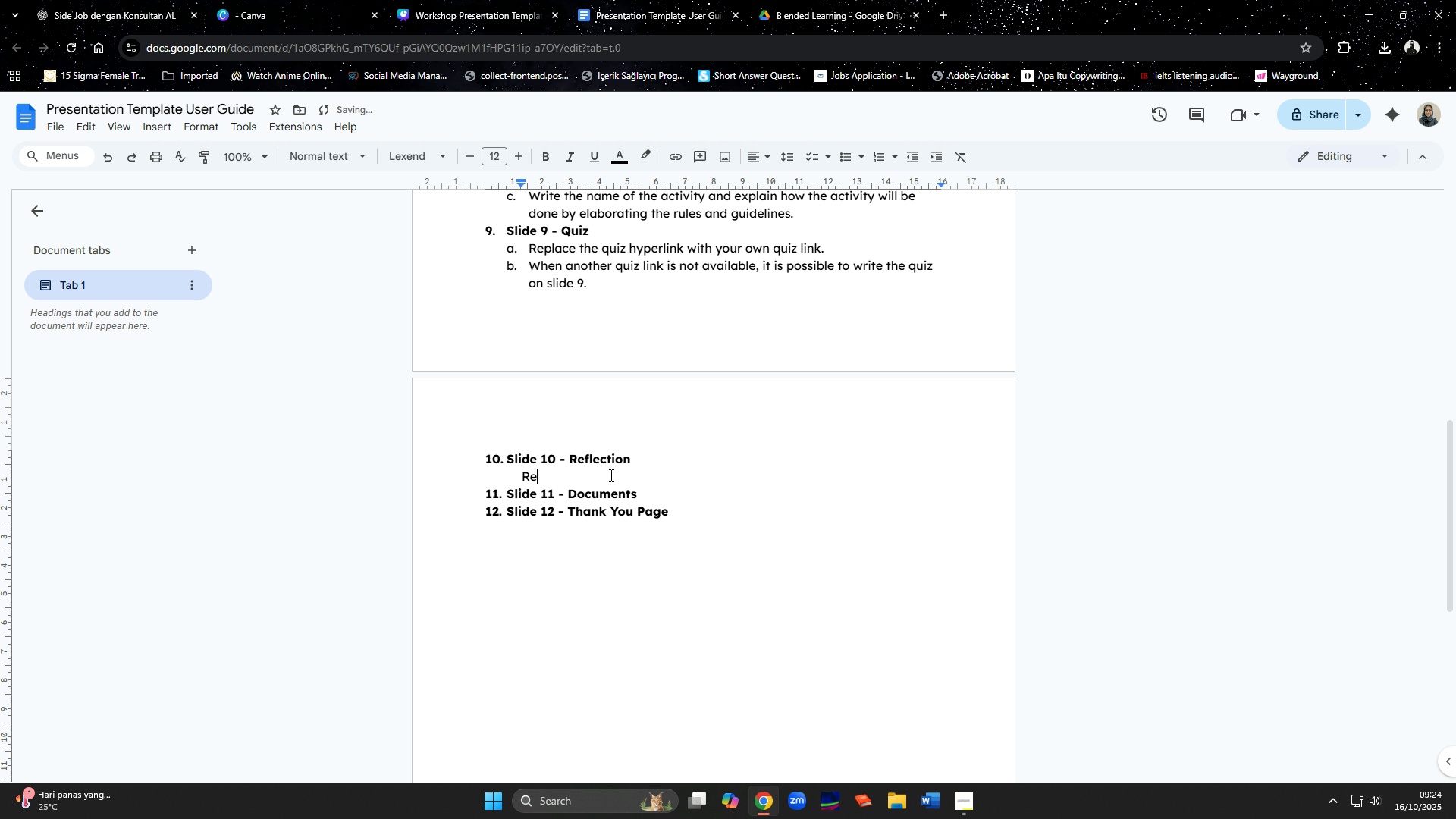 
type(Replace the )
key(Backspace)
key(Backspace)
key(Backspace)
key(Backspace)
key(Backspace)
key(Backspace)
key(Backspace)
key(Backspace)
key(Backspace)
key(Backspace)
key(Backspace)
key(Backspace)
type(Write reflective questions or conclusion on the provided block.)
 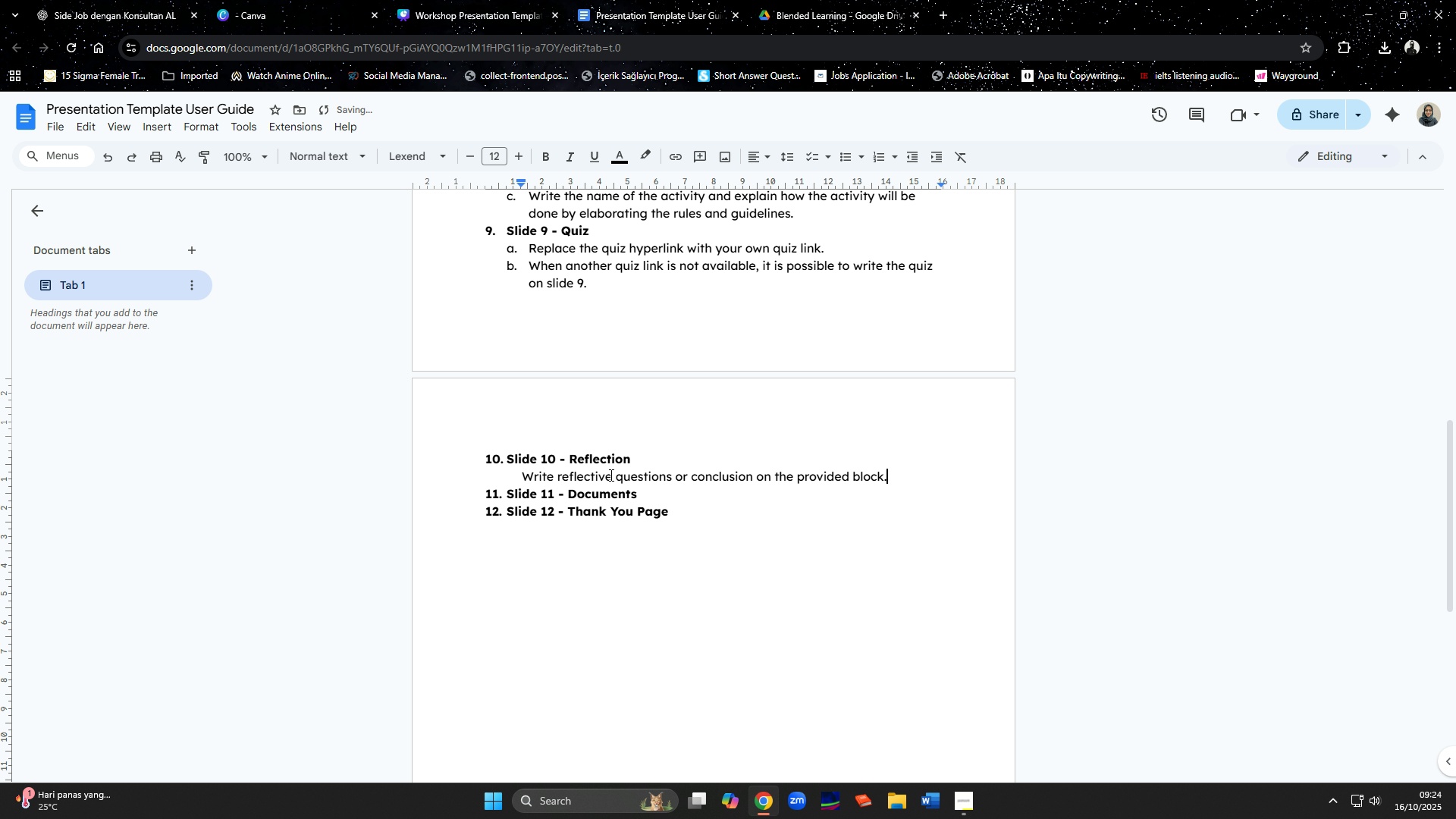 
left_click_drag(start_coordinate=[520, 185], to_coordinate=[507, 186])
 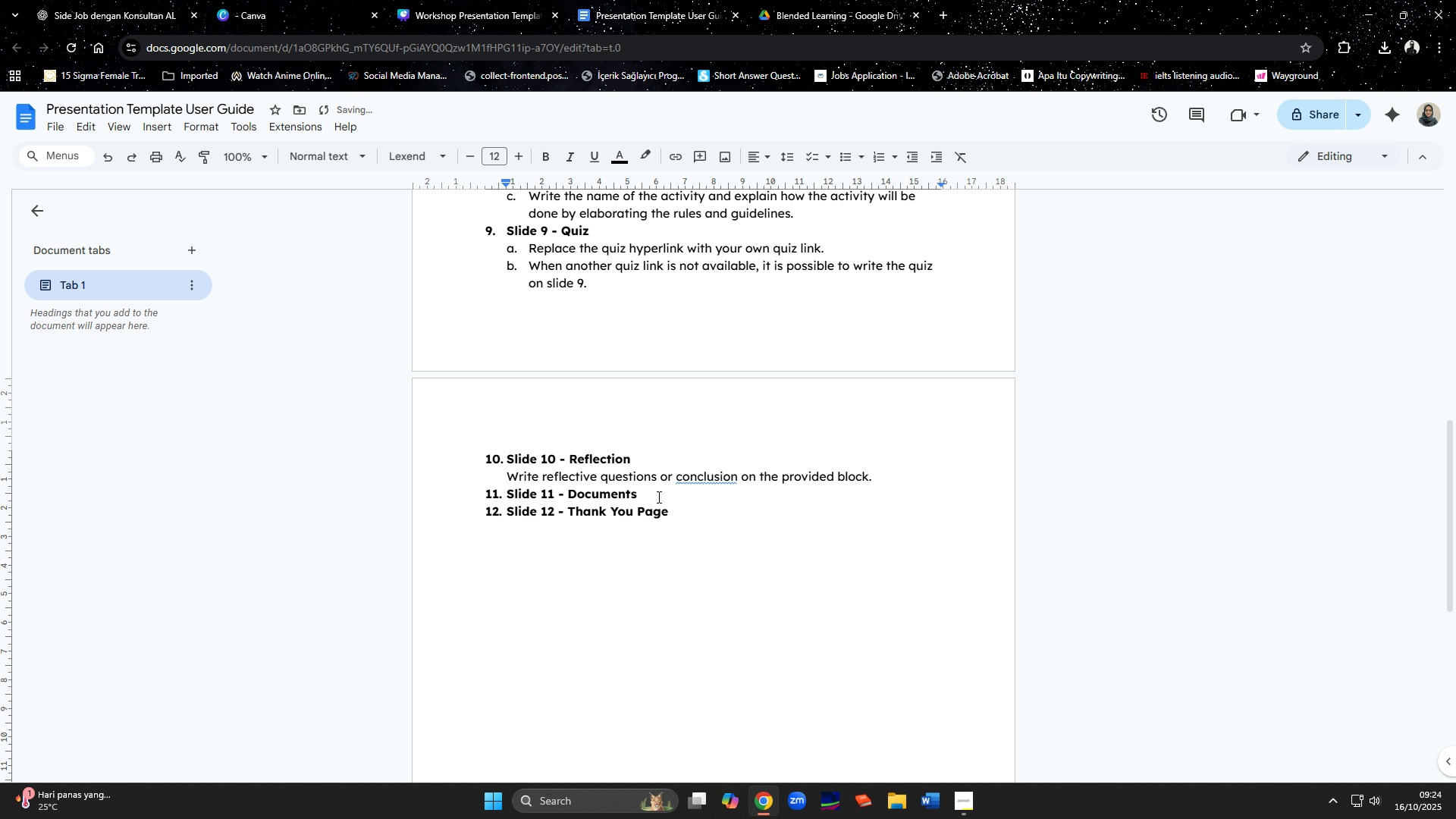 
left_click([659, 494])
 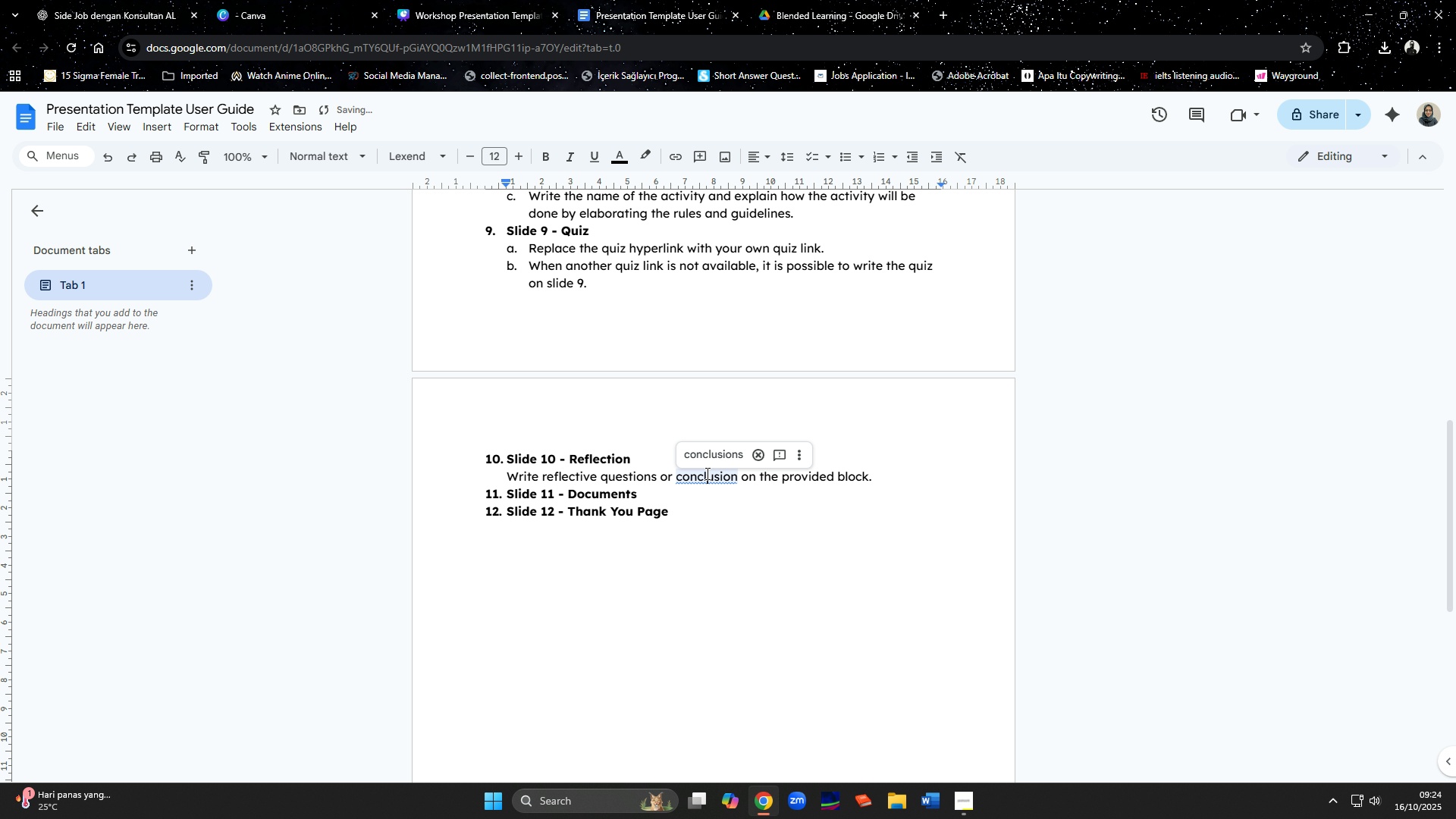 
left_click([715, 458])
 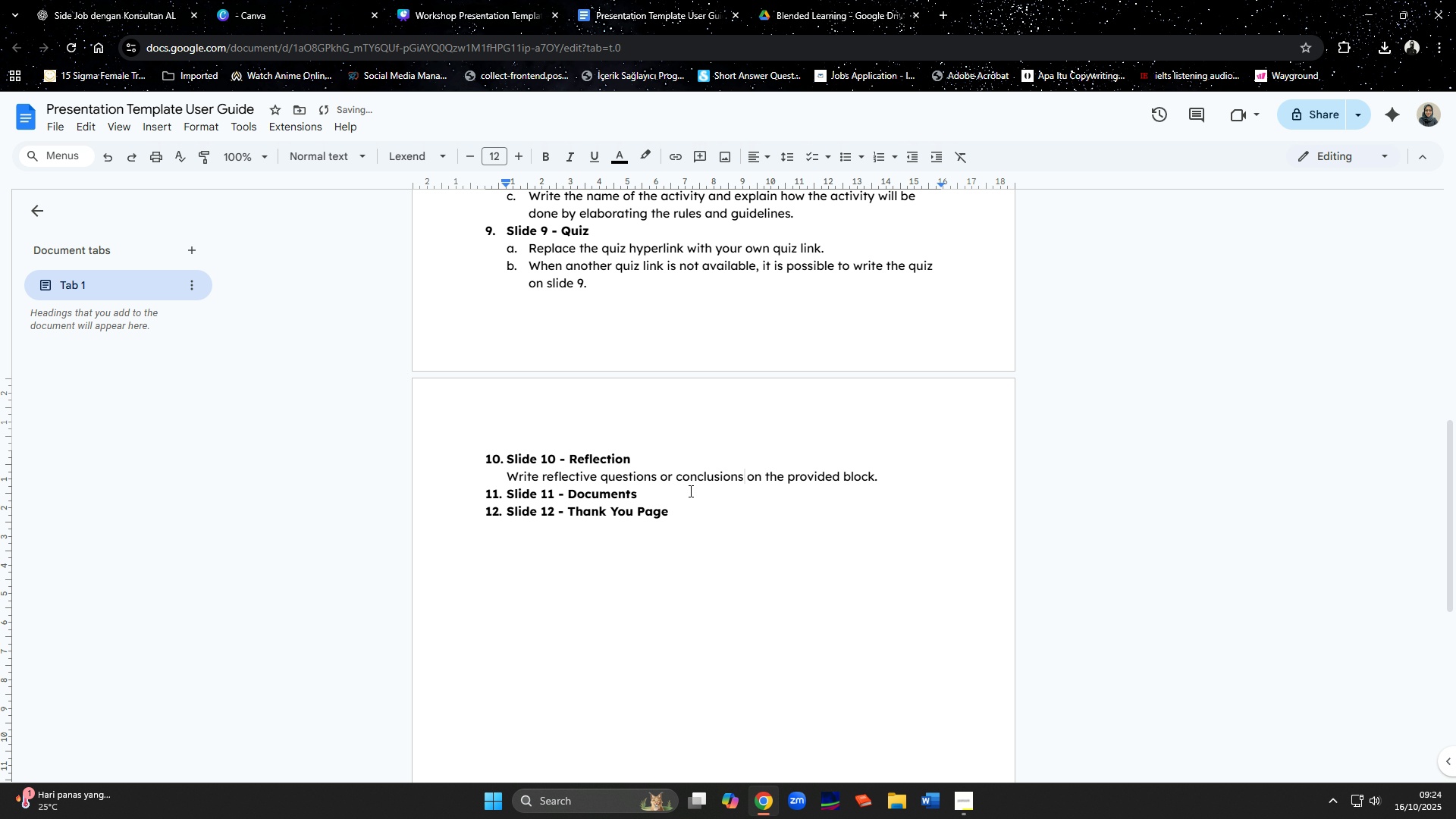 
left_click([689, 491])
 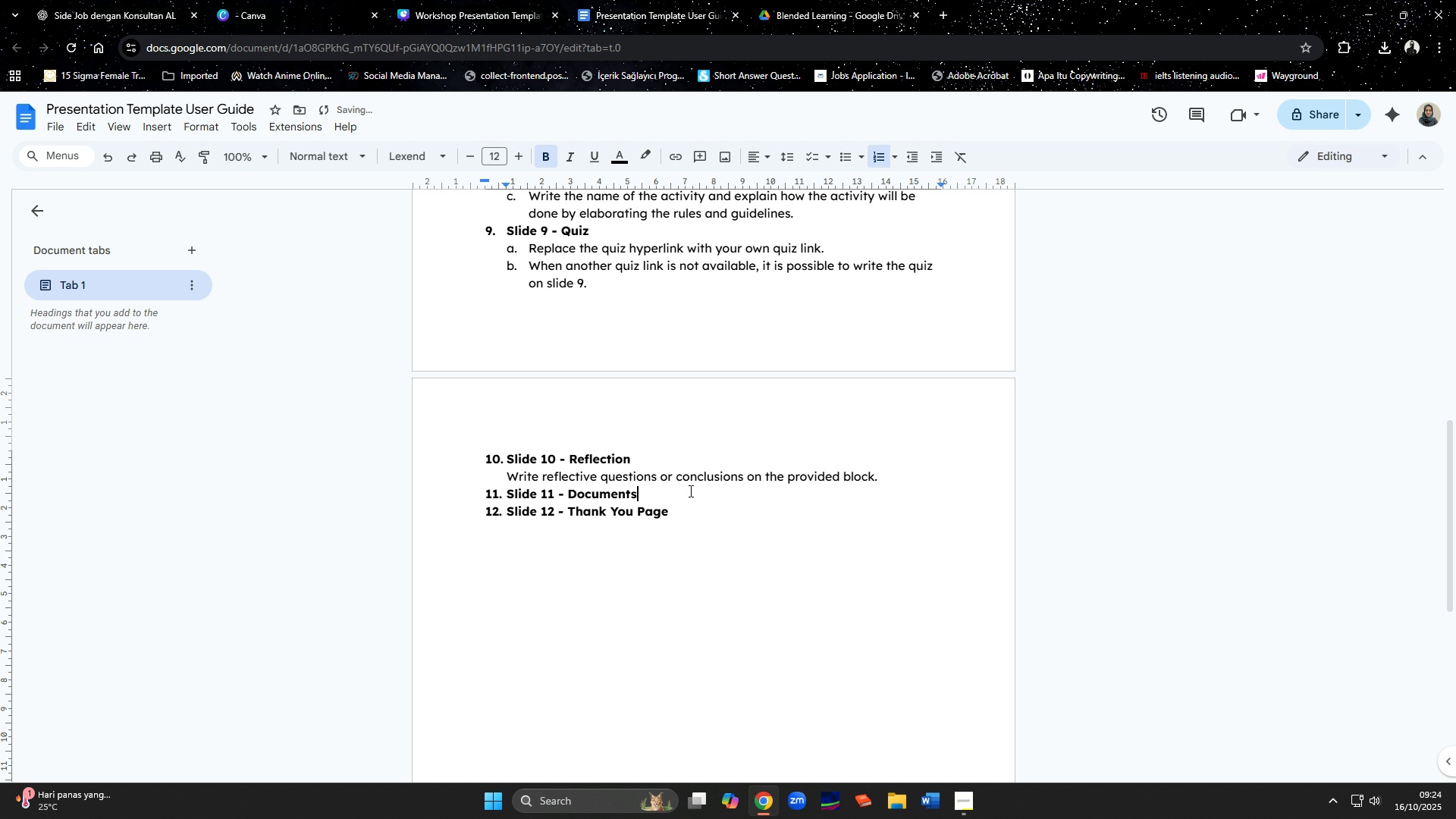 
key(Enter)
 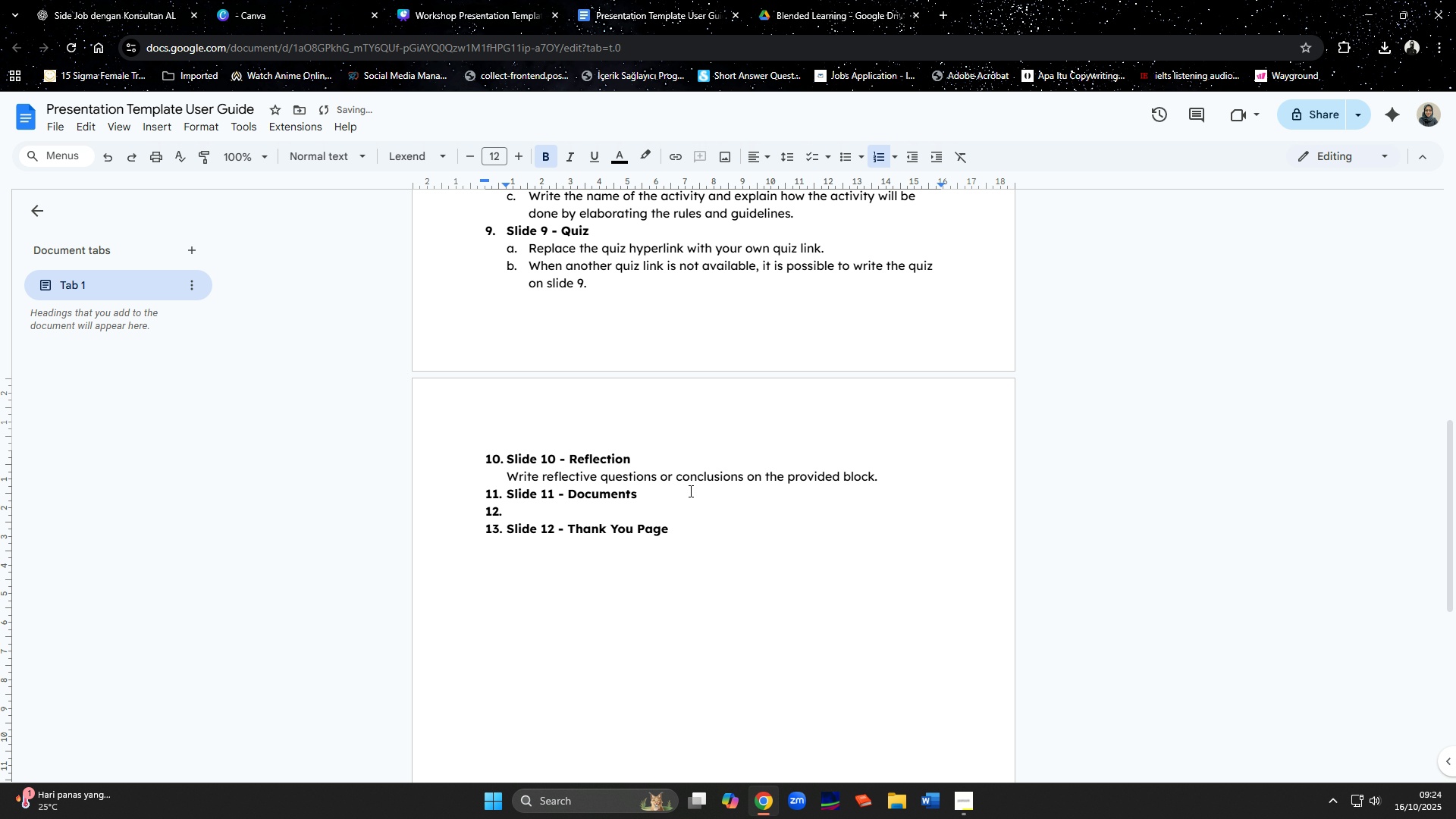 
key(Backspace)
 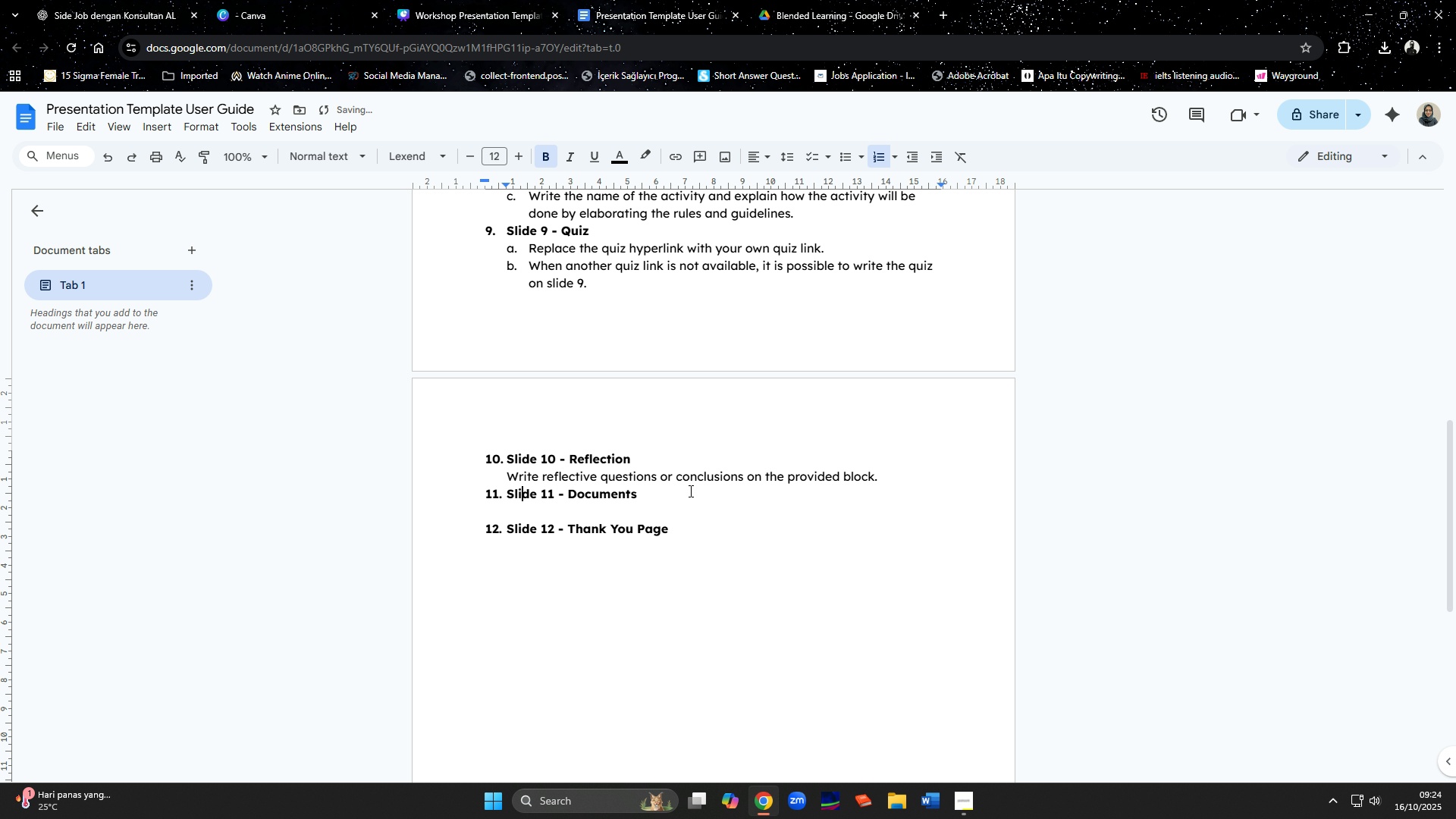 
key(ArrowUp)
 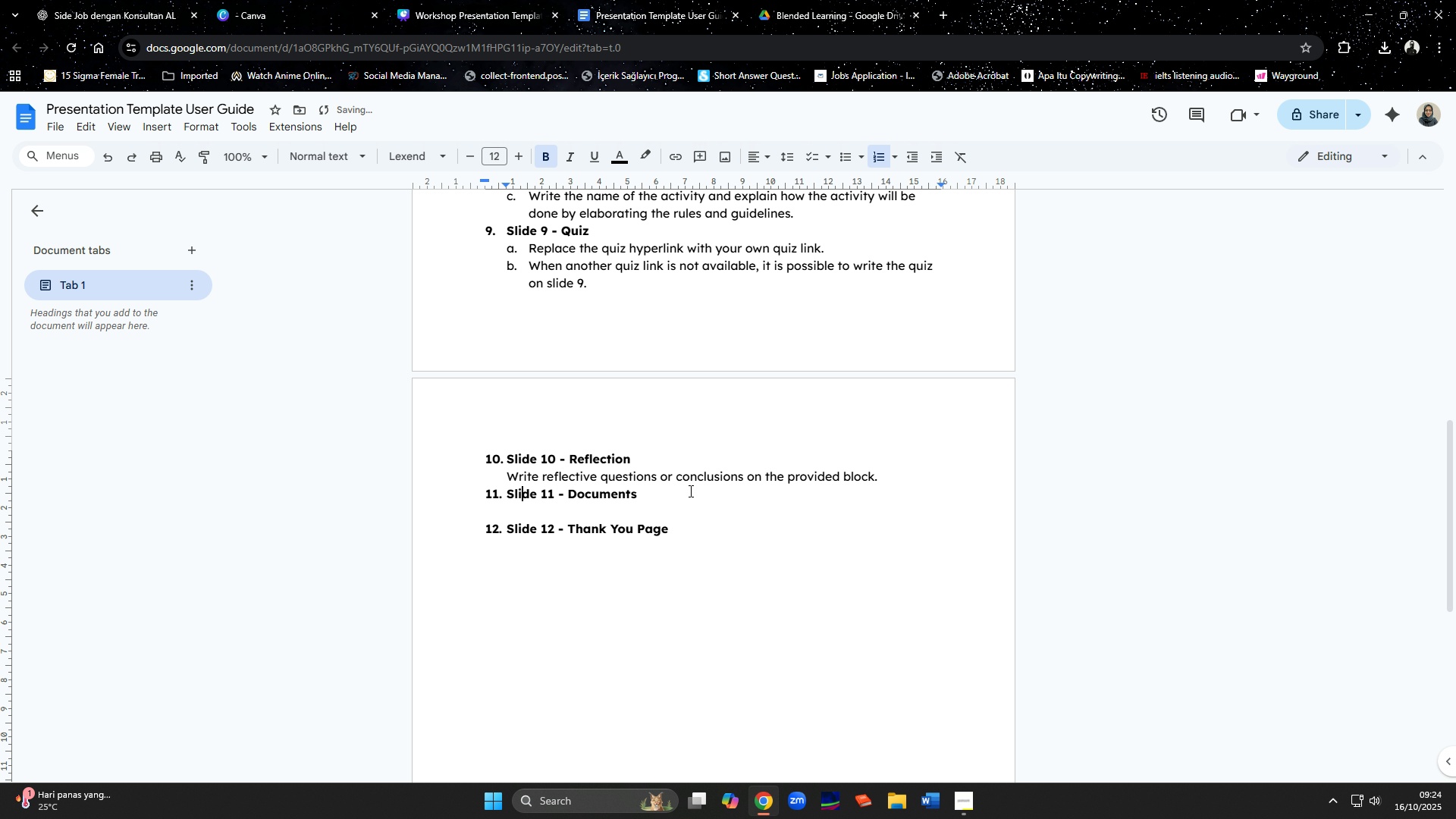 
key(ArrowUp)
 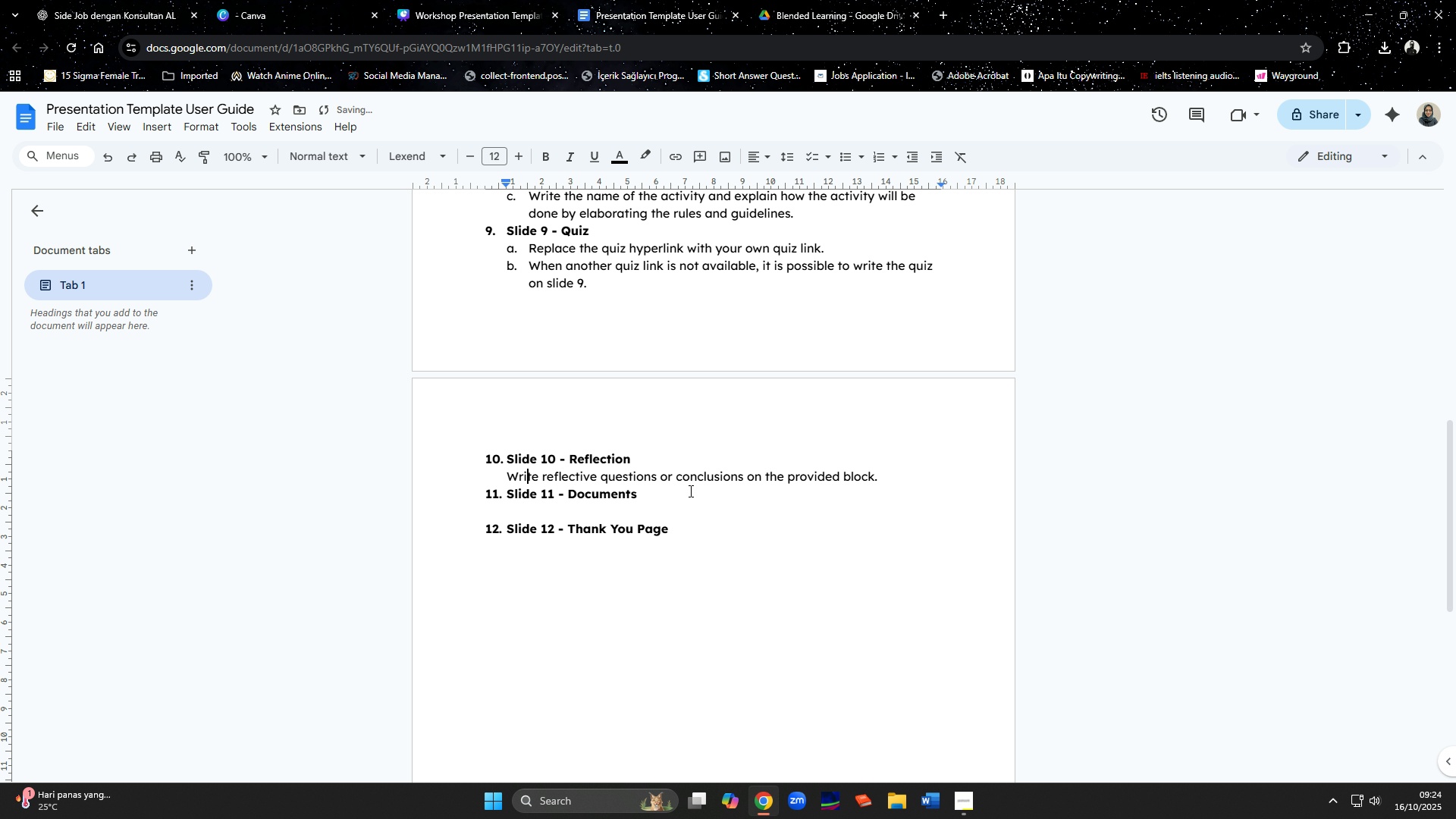 
hold_key(key=ArrowRight, duration=1.53)
 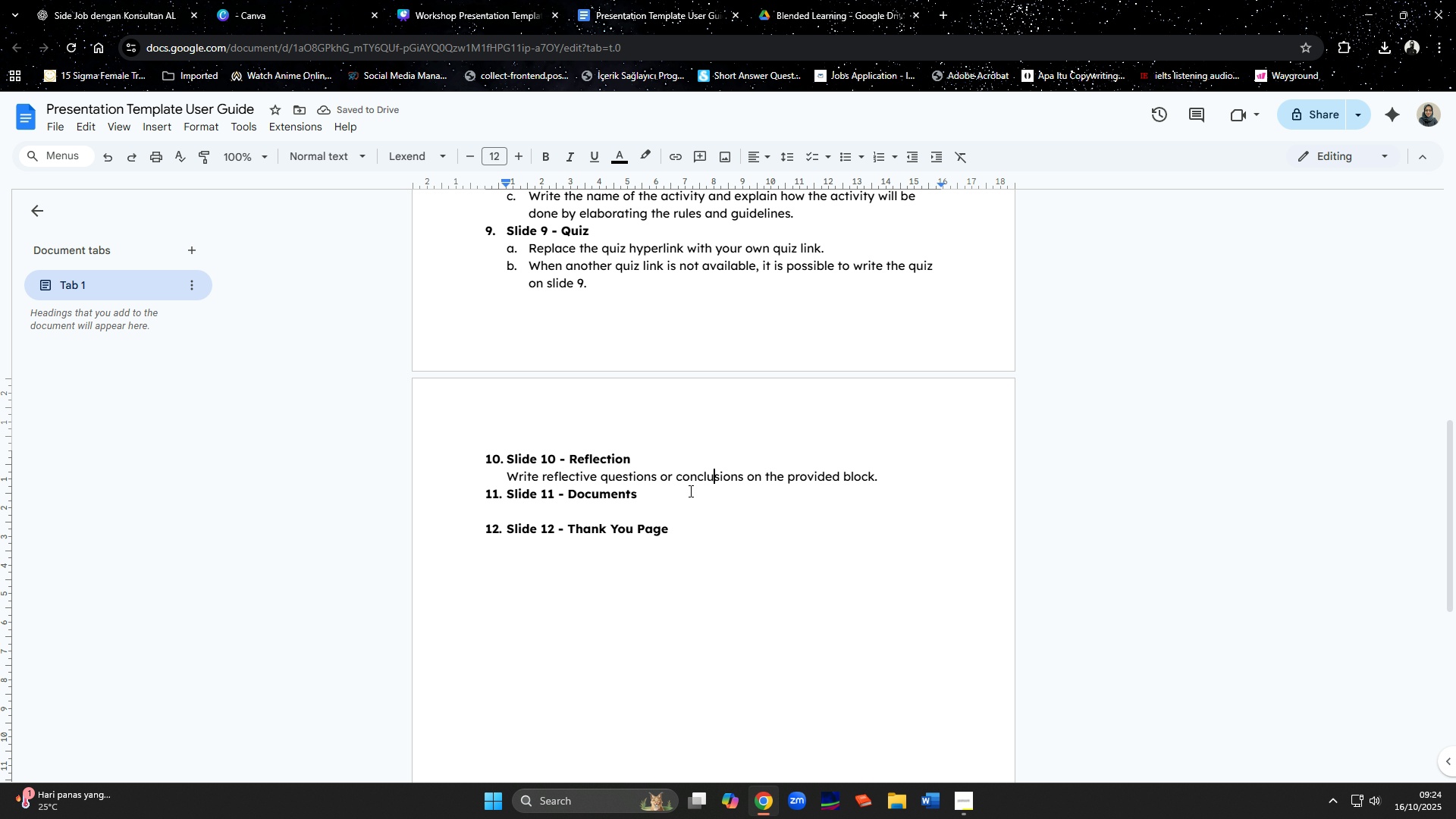 
key(ArrowRight)
 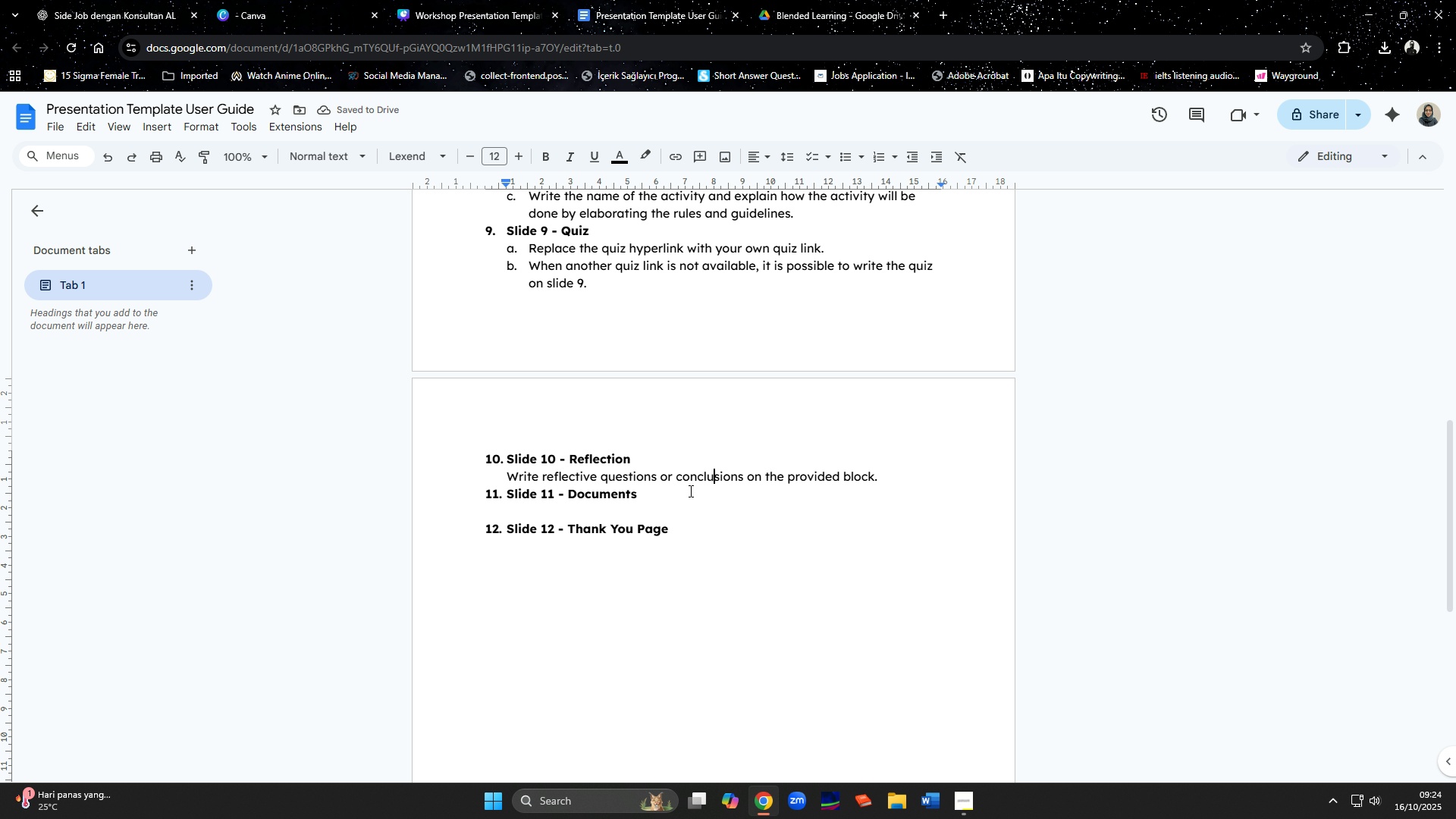 
key(ArrowRight)
 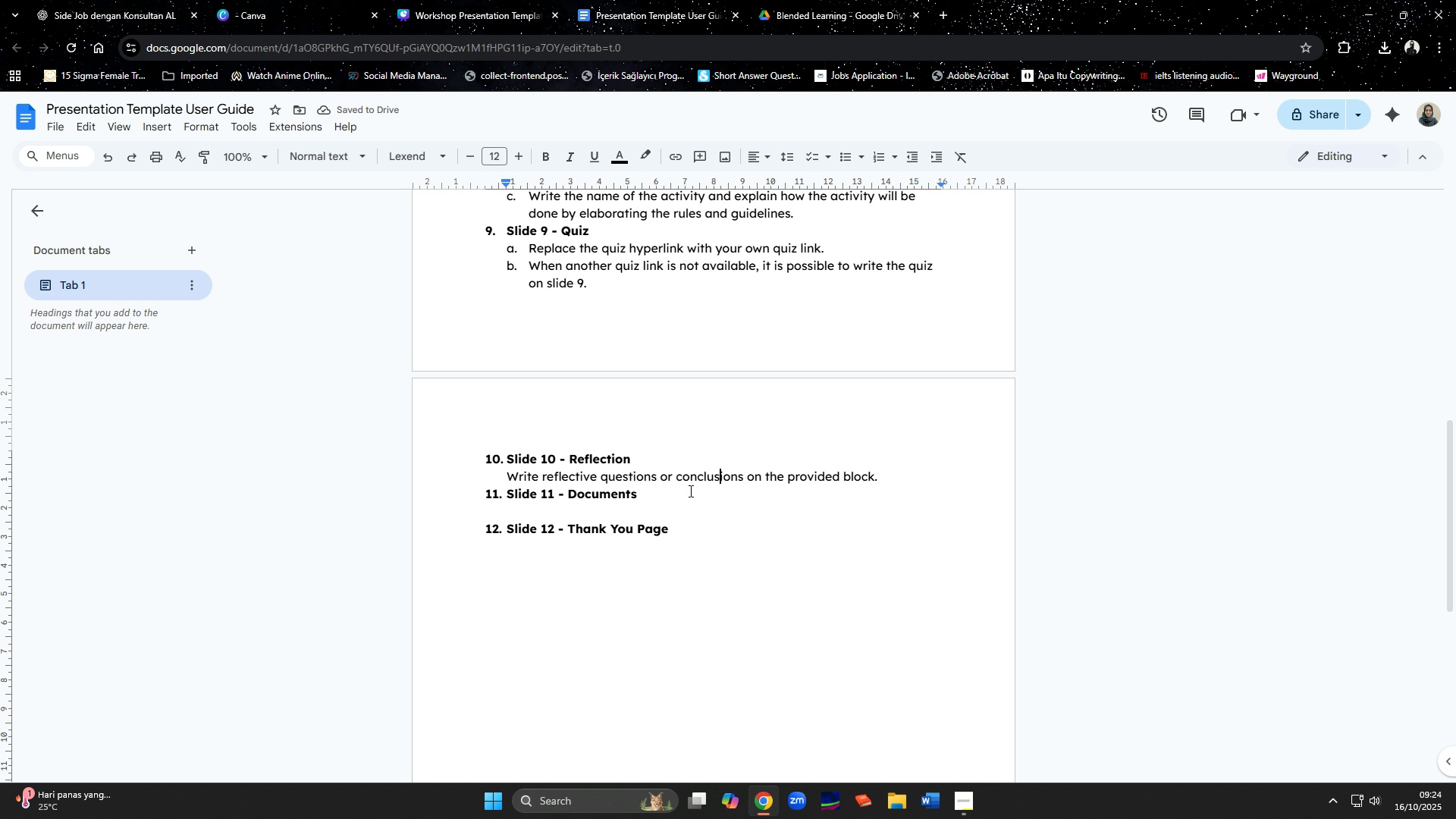 
key(ArrowRight)
 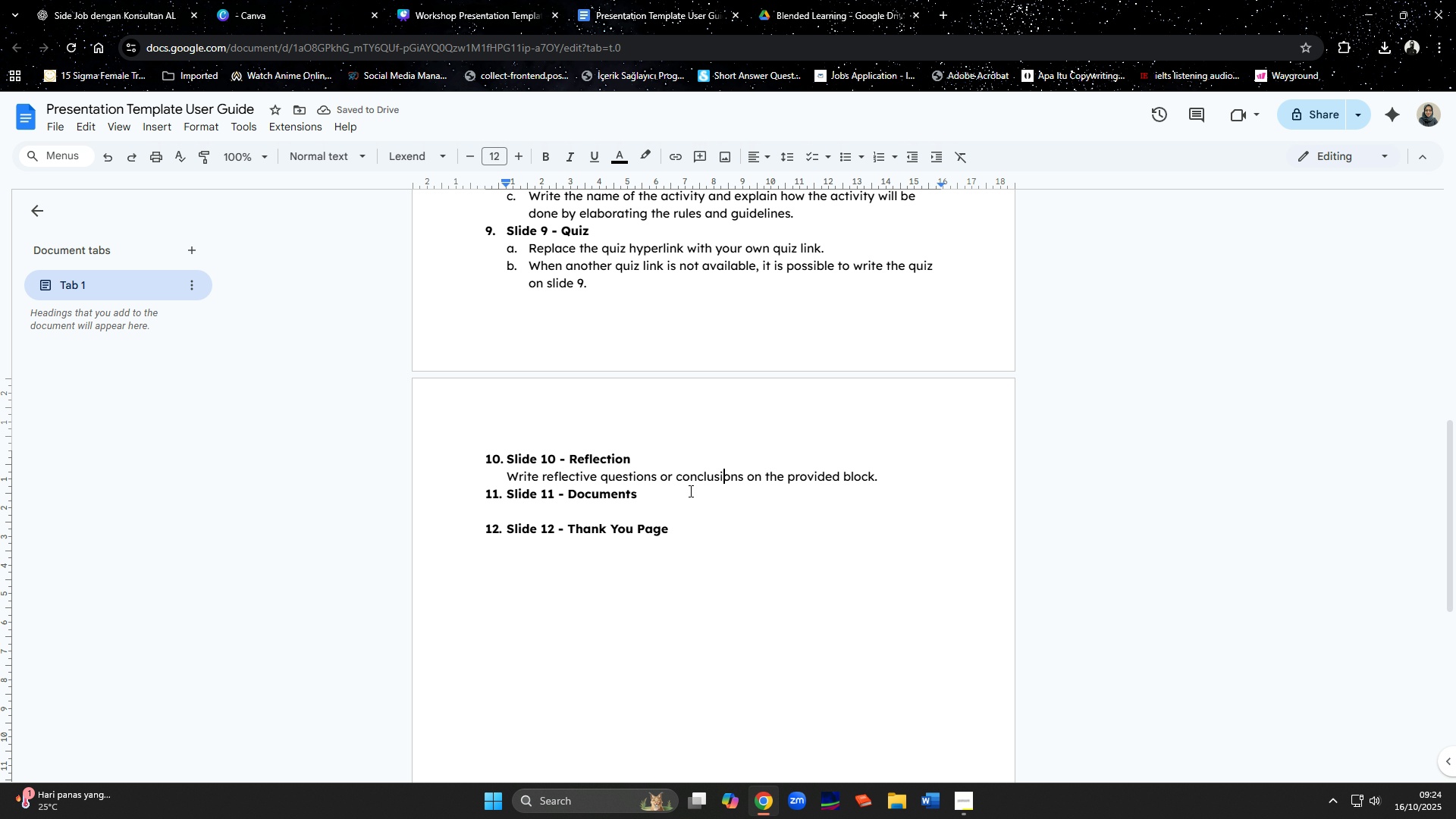 
key(ArrowRight)
 